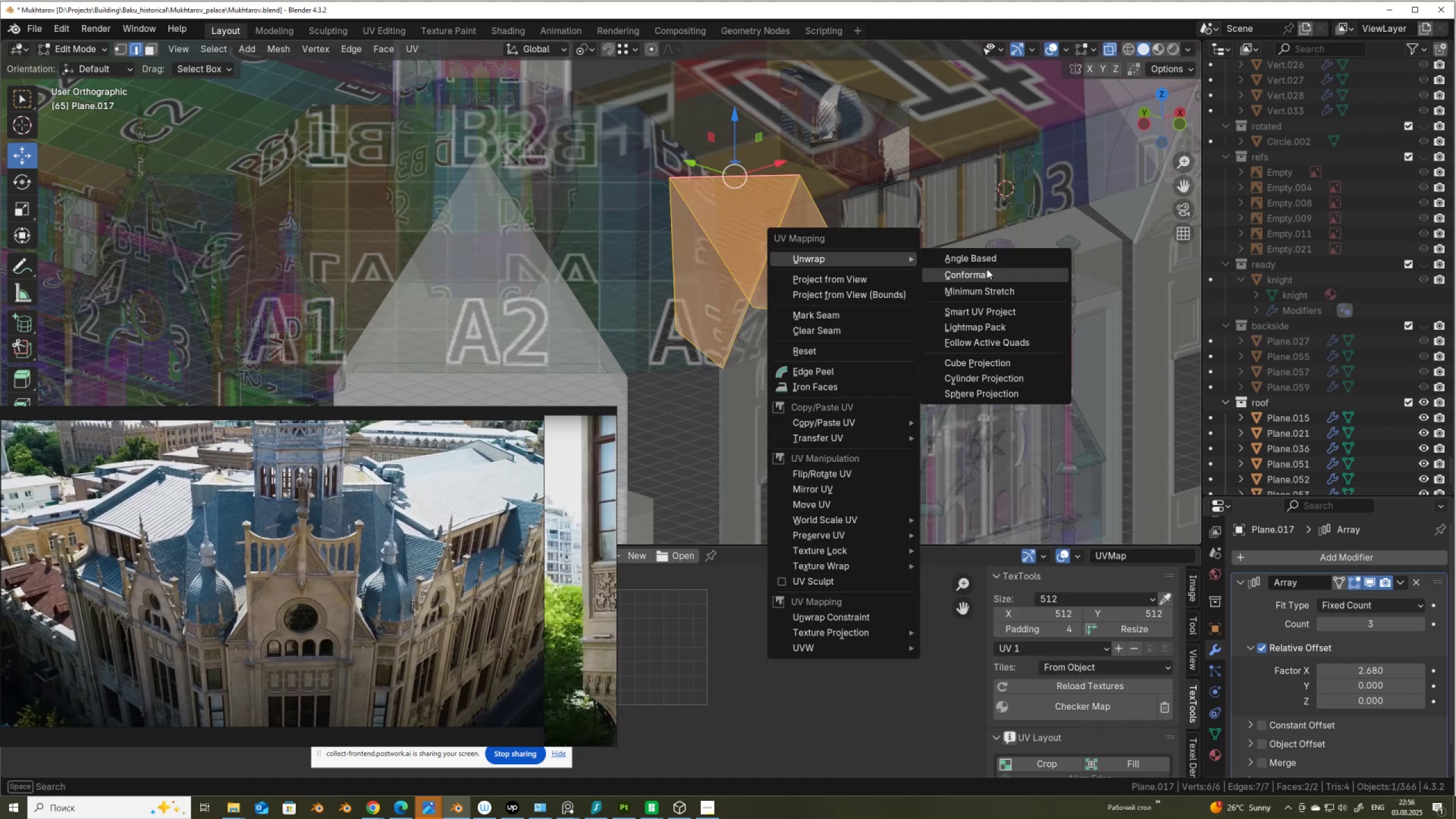 
double_click([1067, 708])
 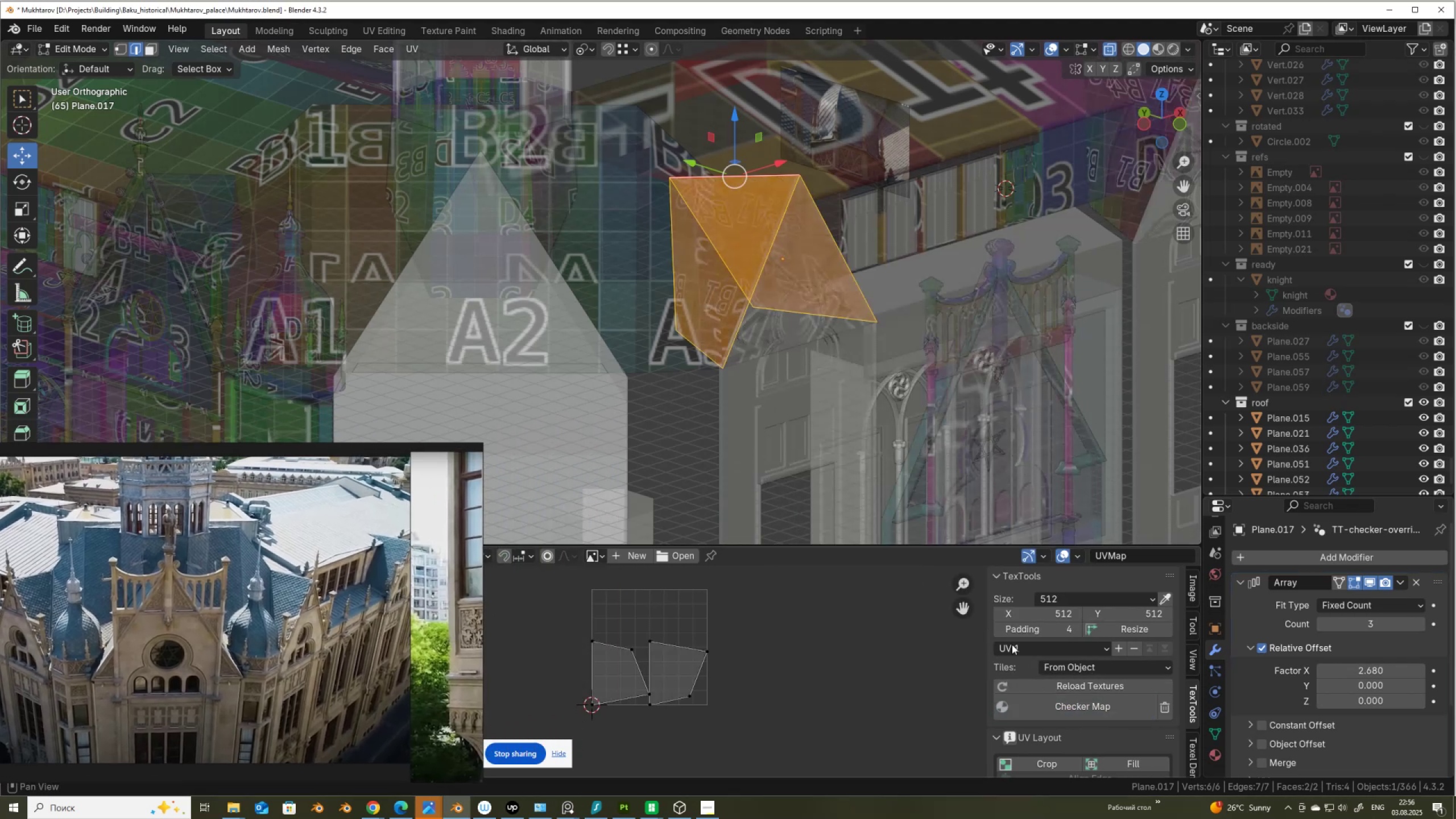 
key(Alt+Z)
 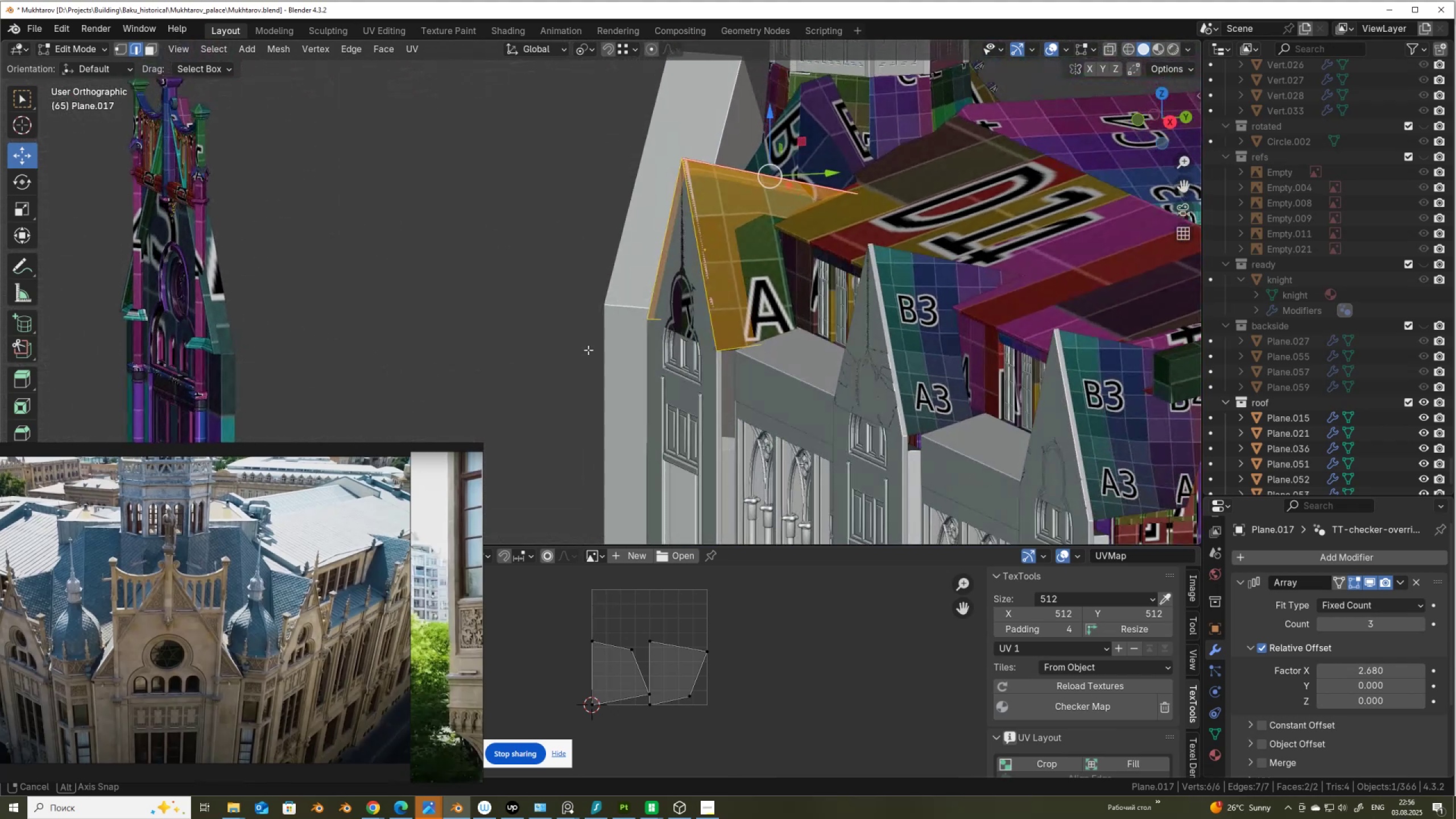 
wait(6.43)
 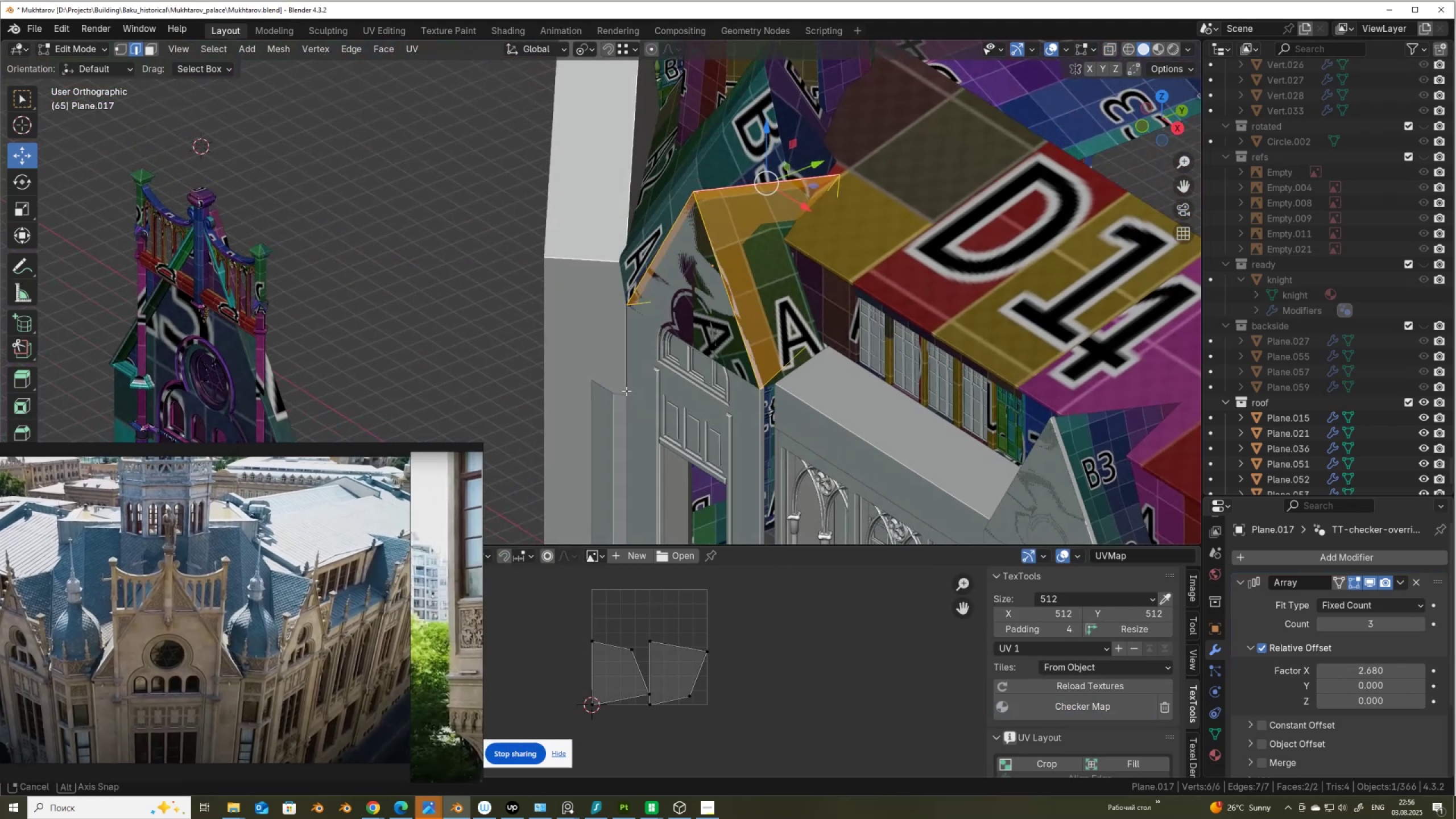 
scroll: coordinate [771, 370], scroll_direction: down, amount: 5.0
 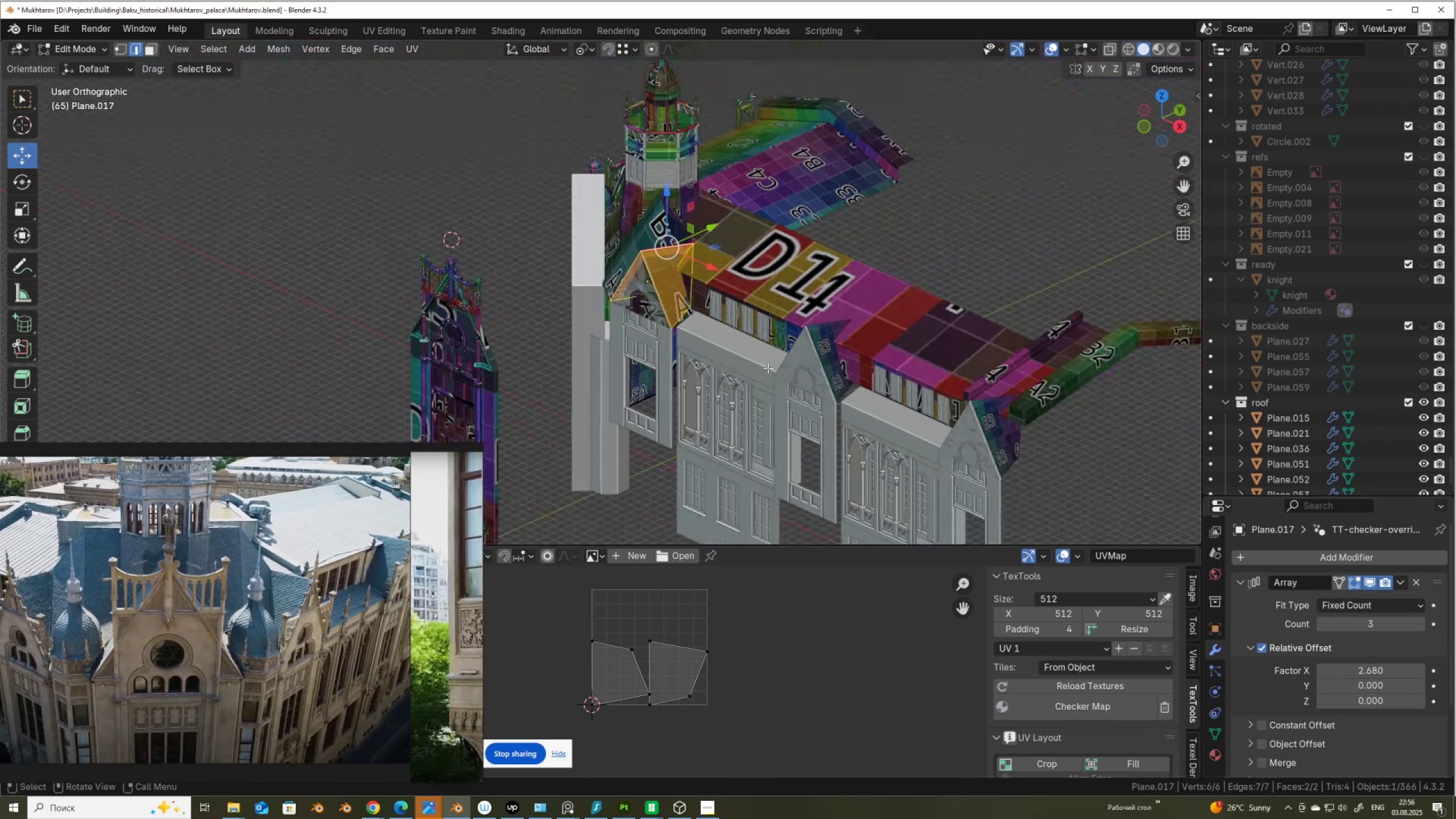 
key(Slash)
 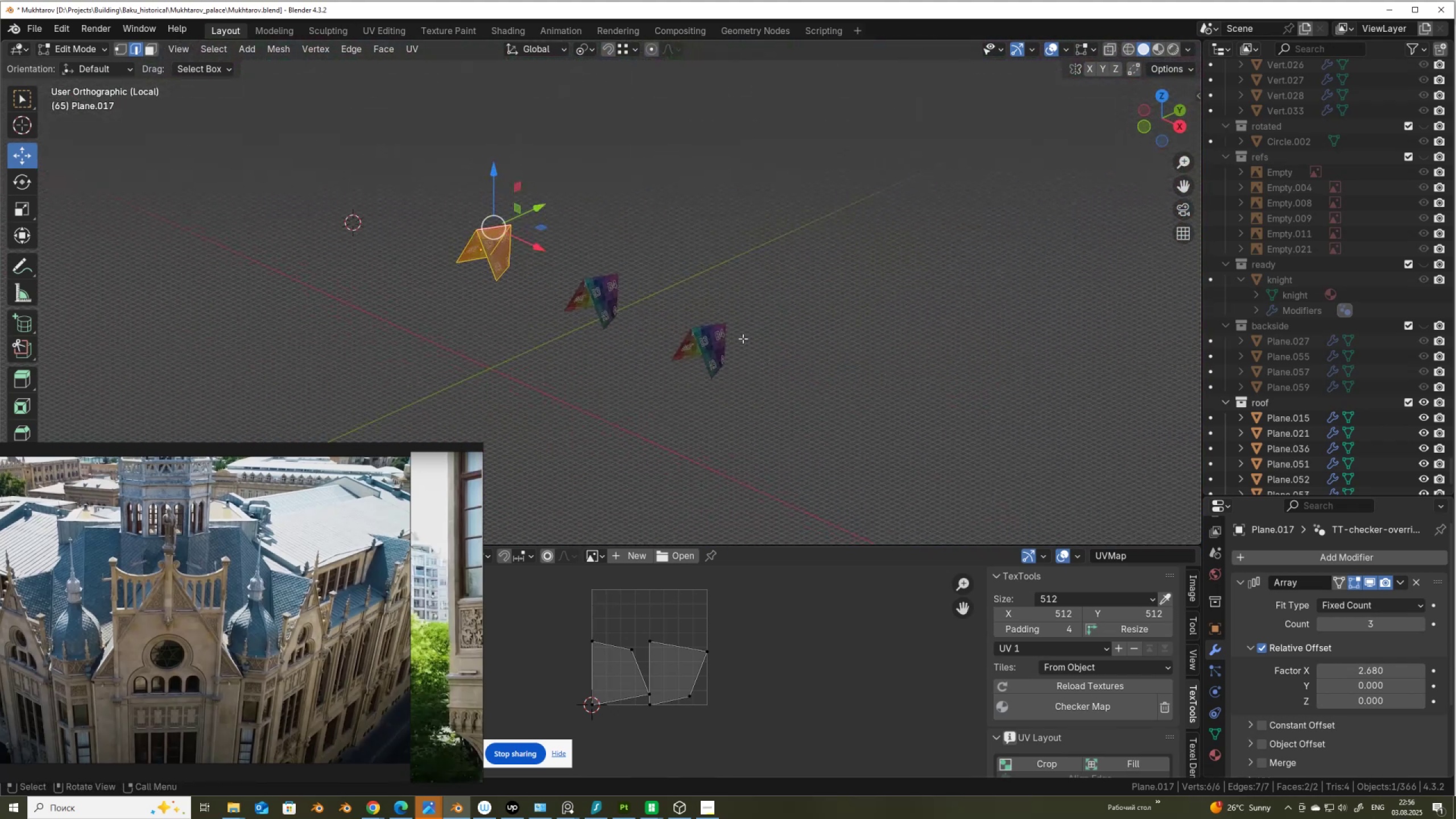 
scroll: coordinate [430, 259], scroll_direction: up, amount: 9.0
 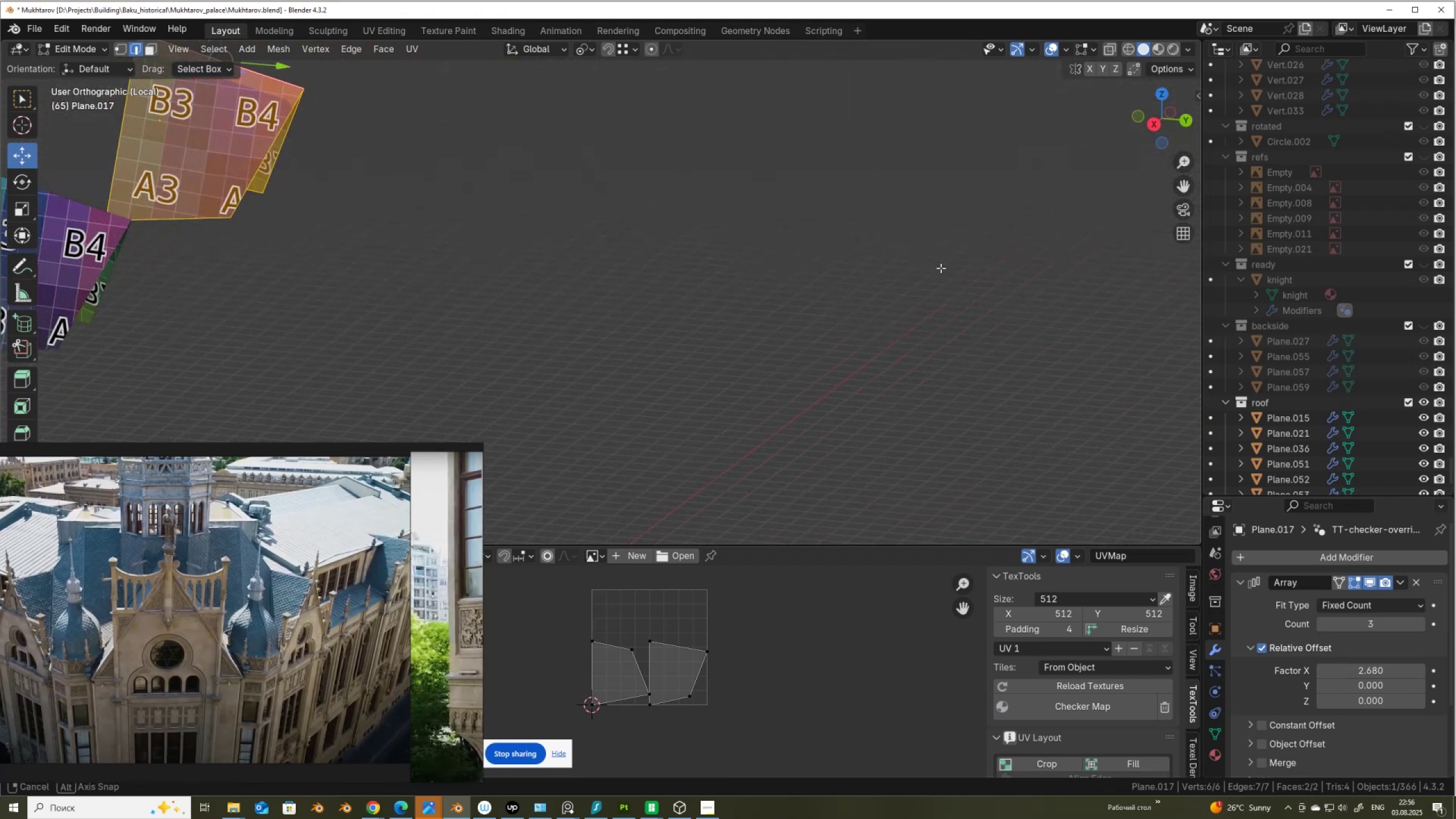 
hold_key(key=ShiftLeft, duration=0.57)
 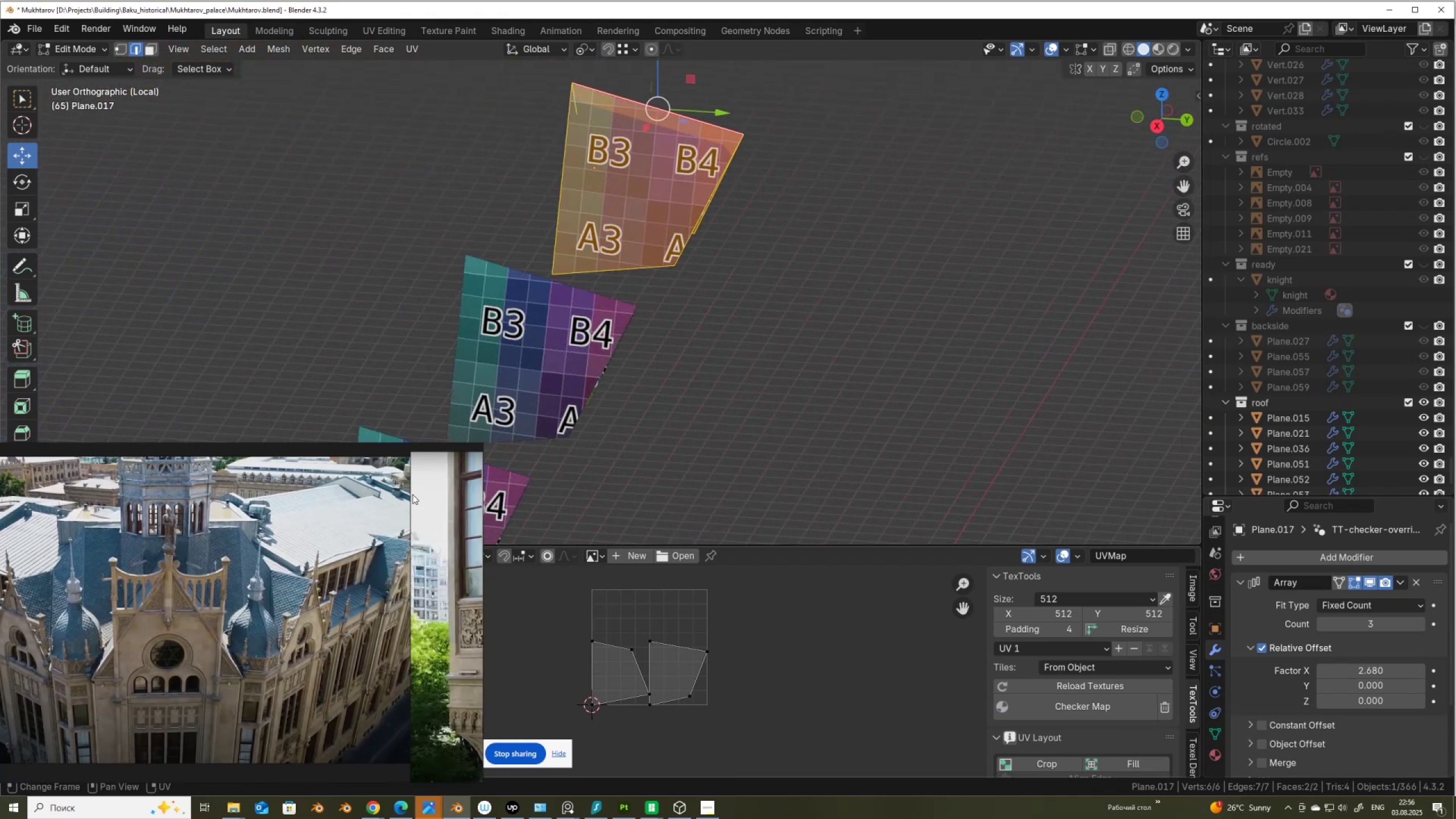 
scroll: coordinate [609, 332], scroll_direction: up, amount: 1.0
 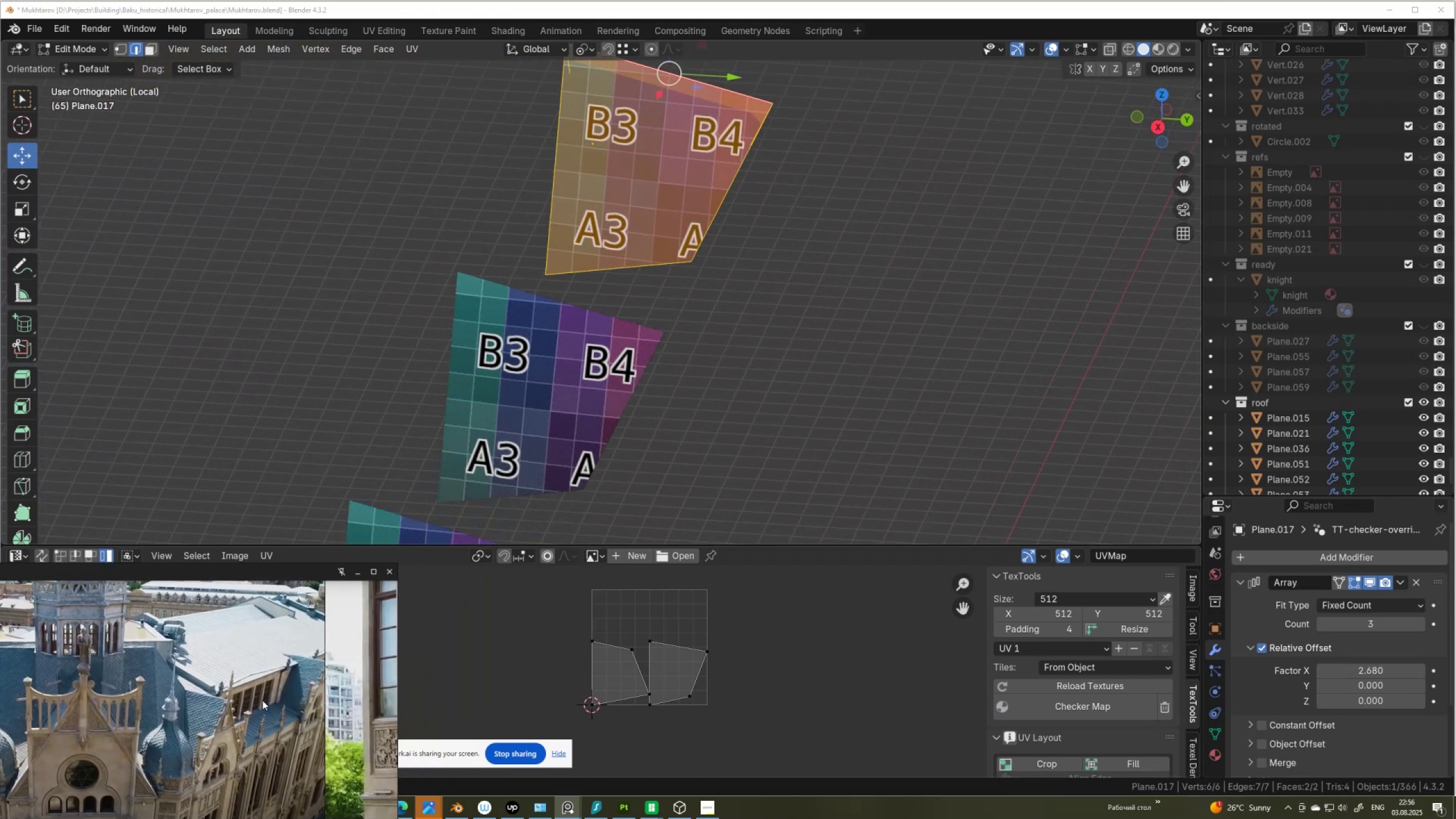 
scroll: coordinate [532, 327], scroll_direction: down, amount: 3.0
 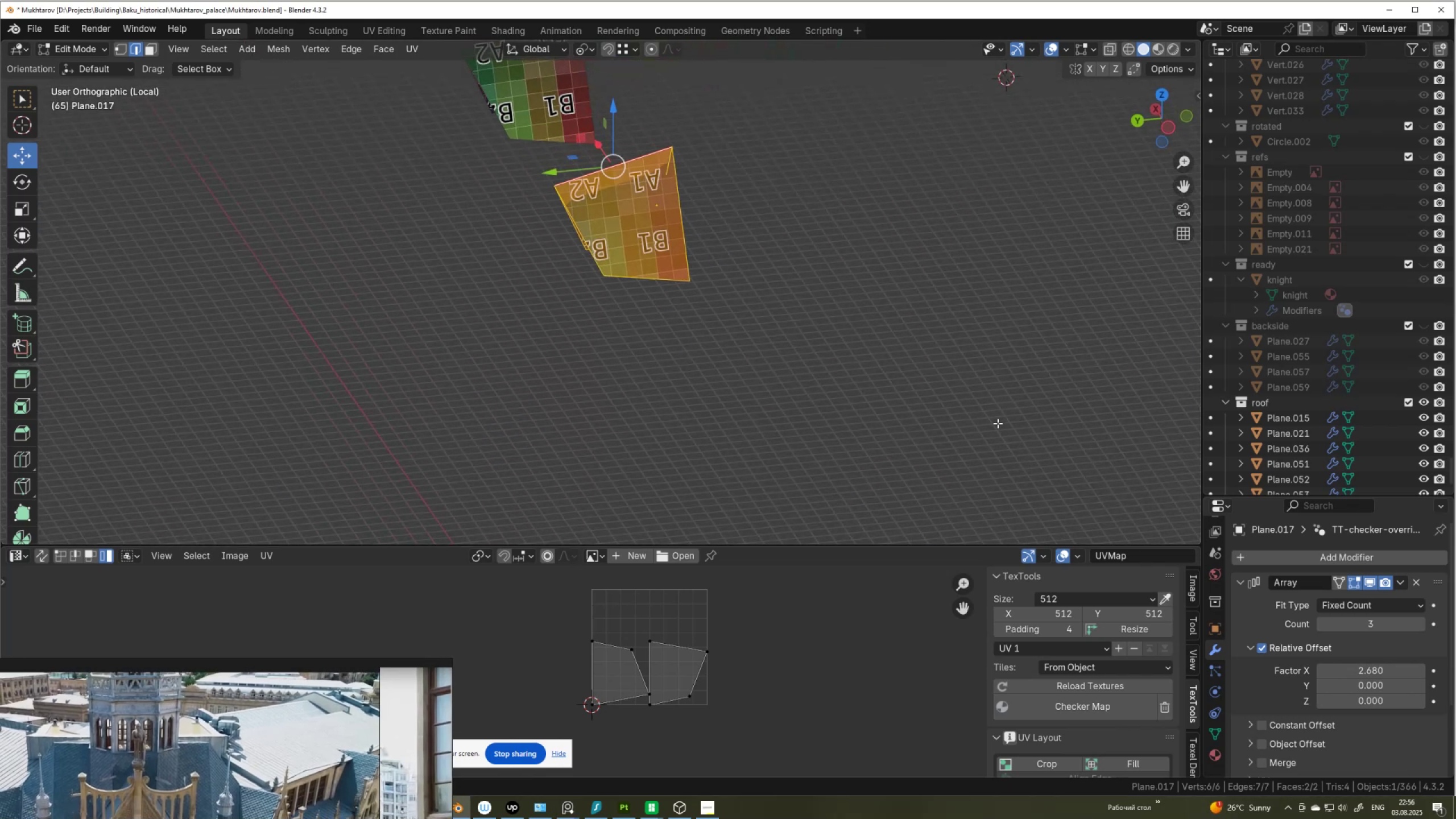 
wait(7.31)
 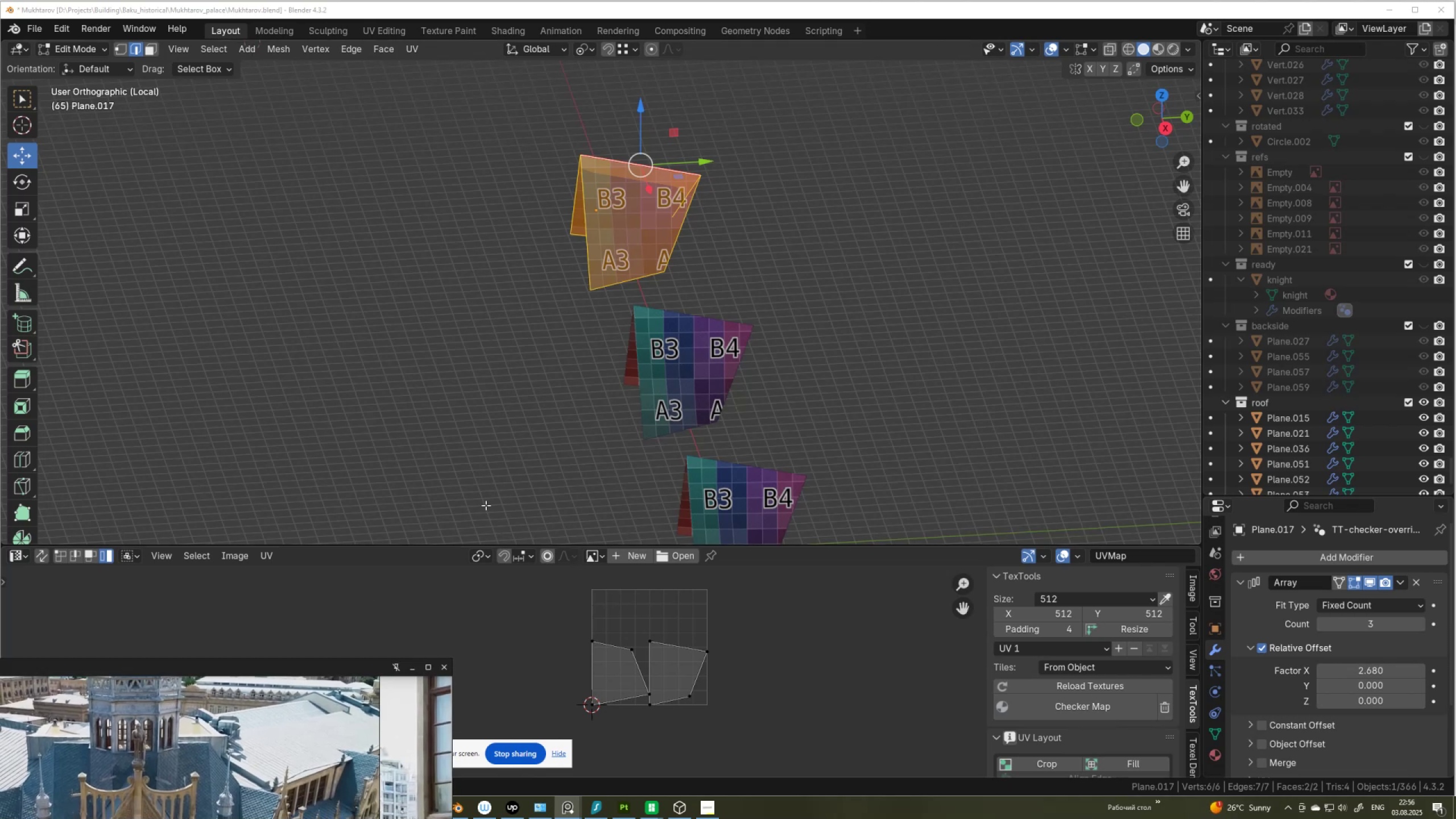 
left_click([683, 656])
 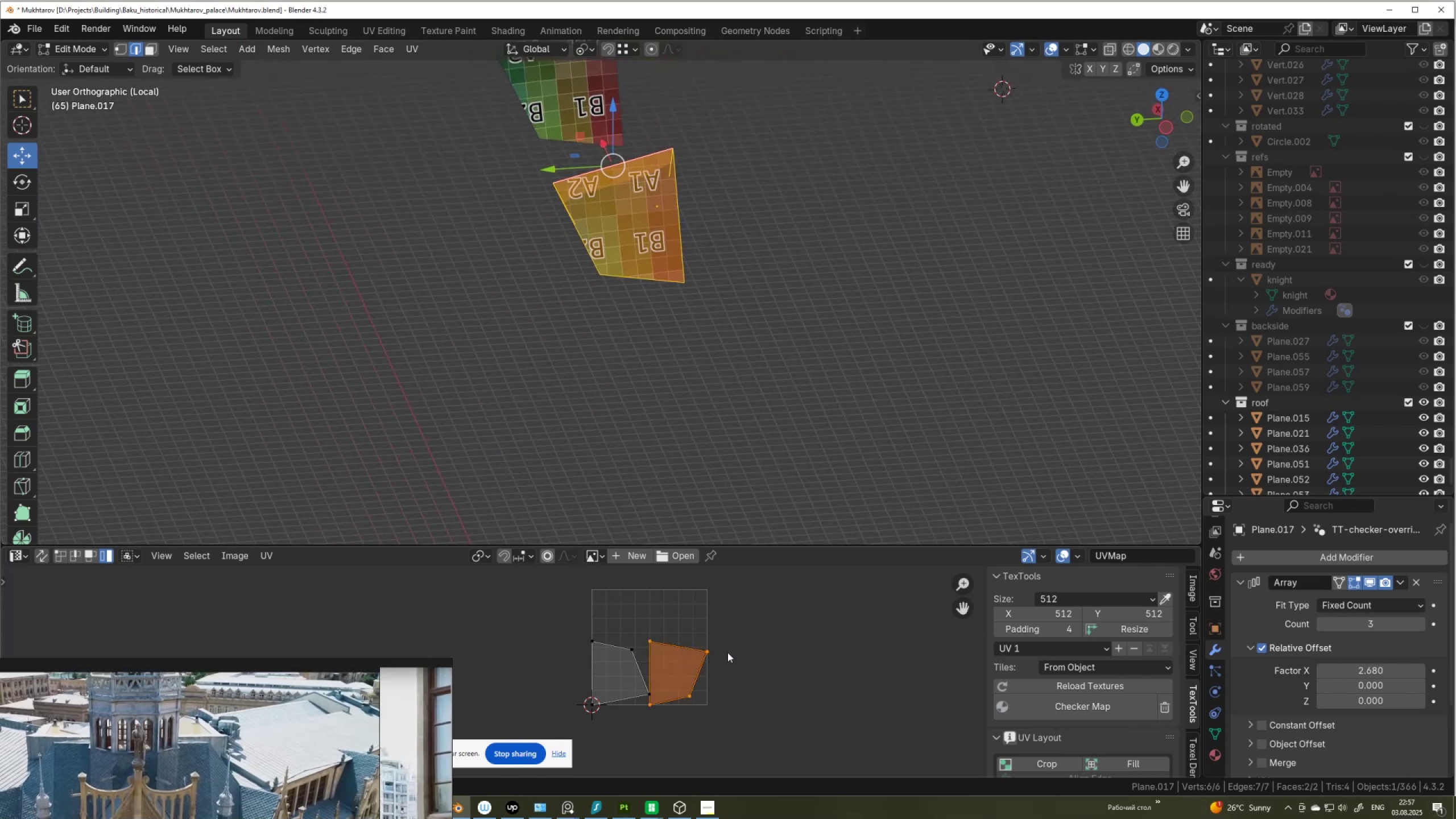 
key(R)
 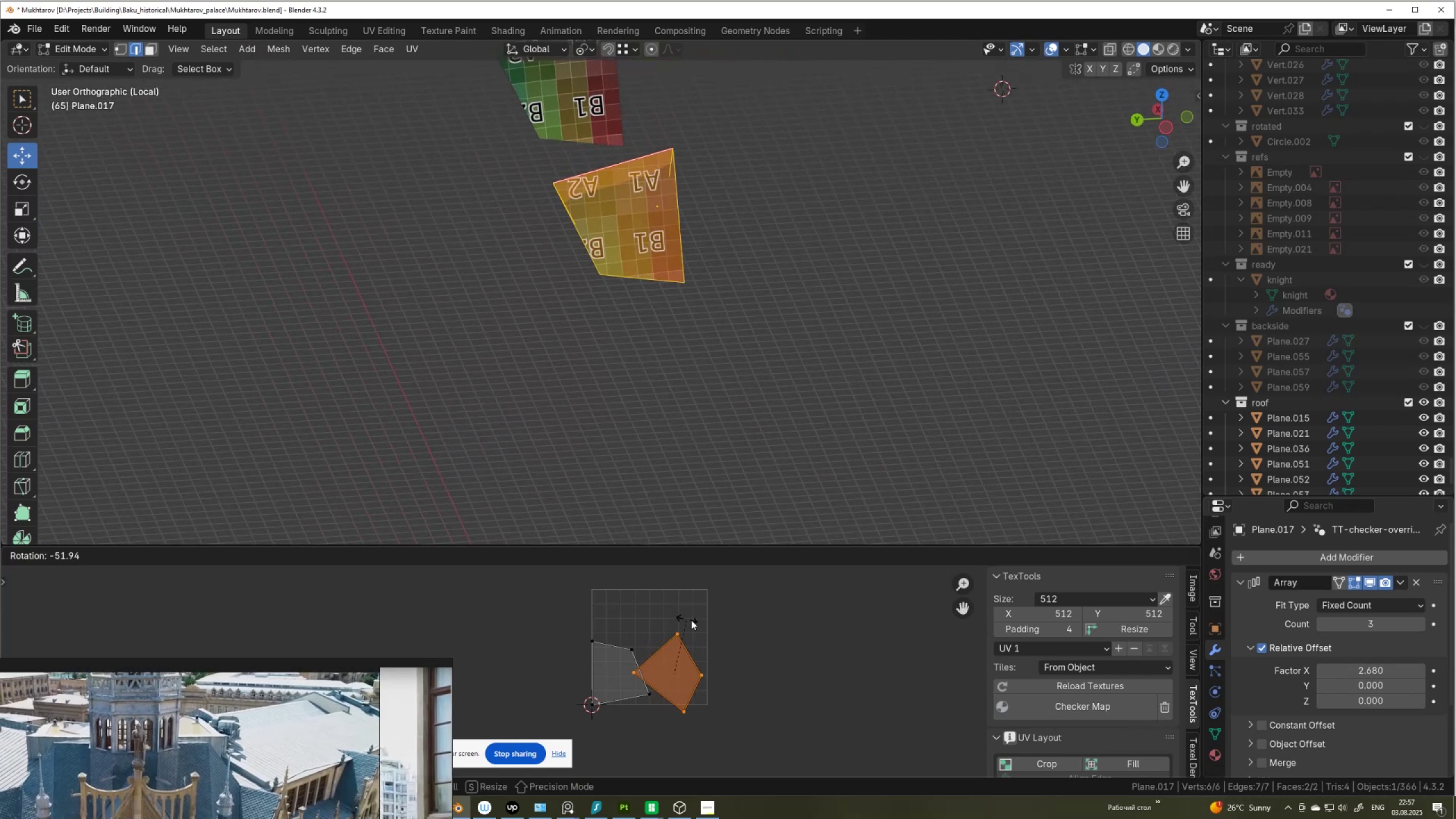 
right_click([716, 621])
 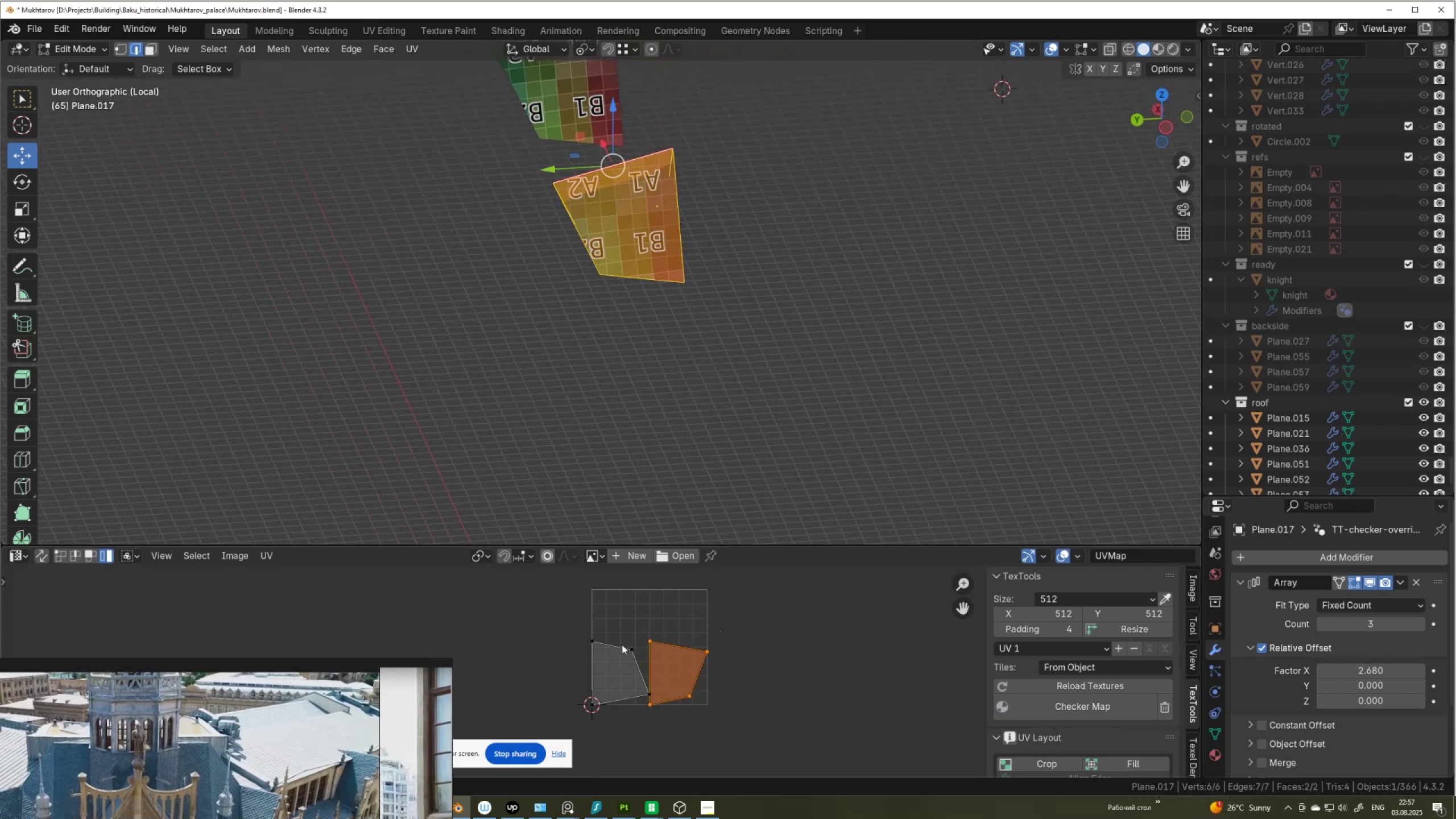 
left_click([622, 644])
 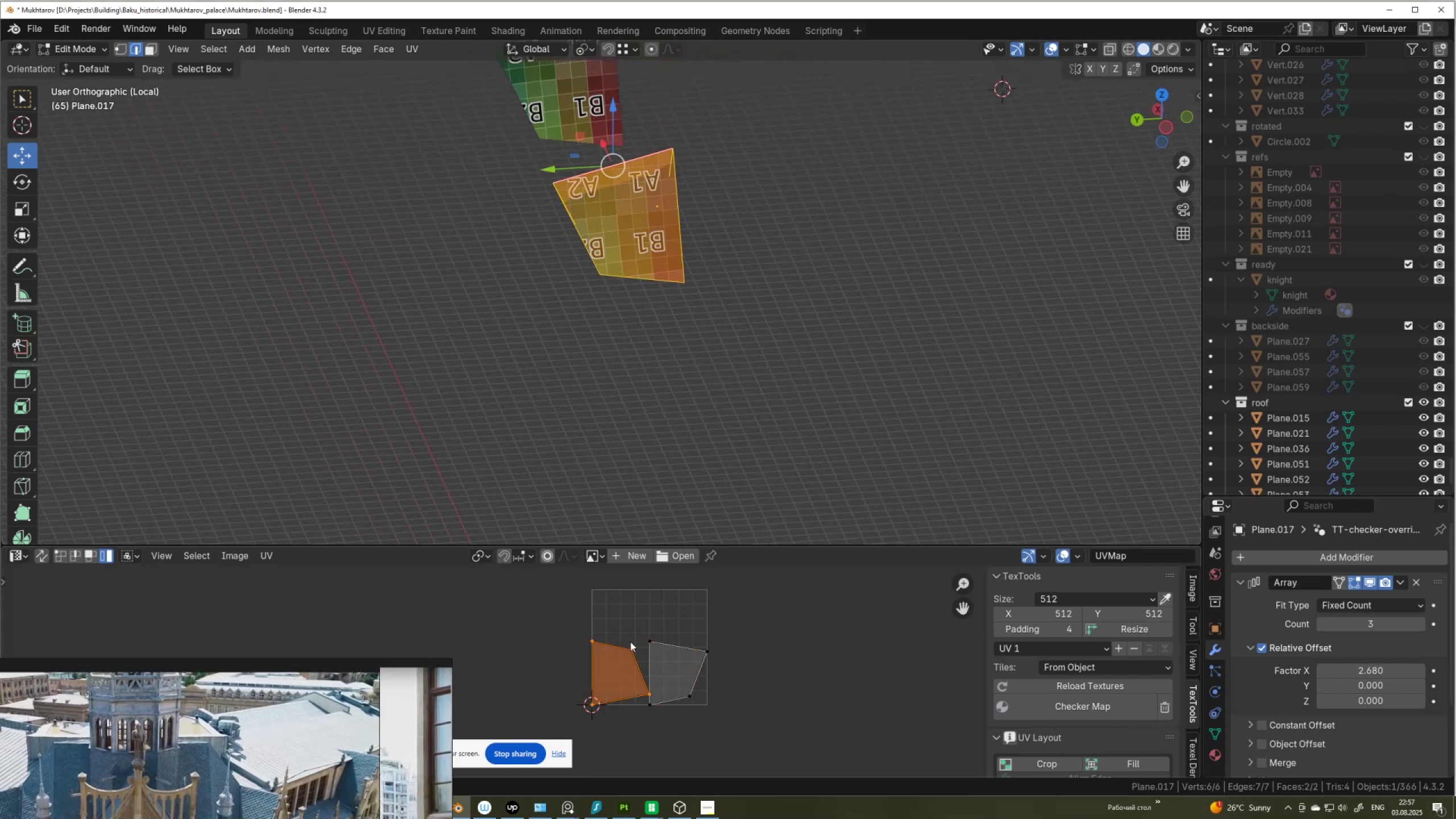 
key(R)
 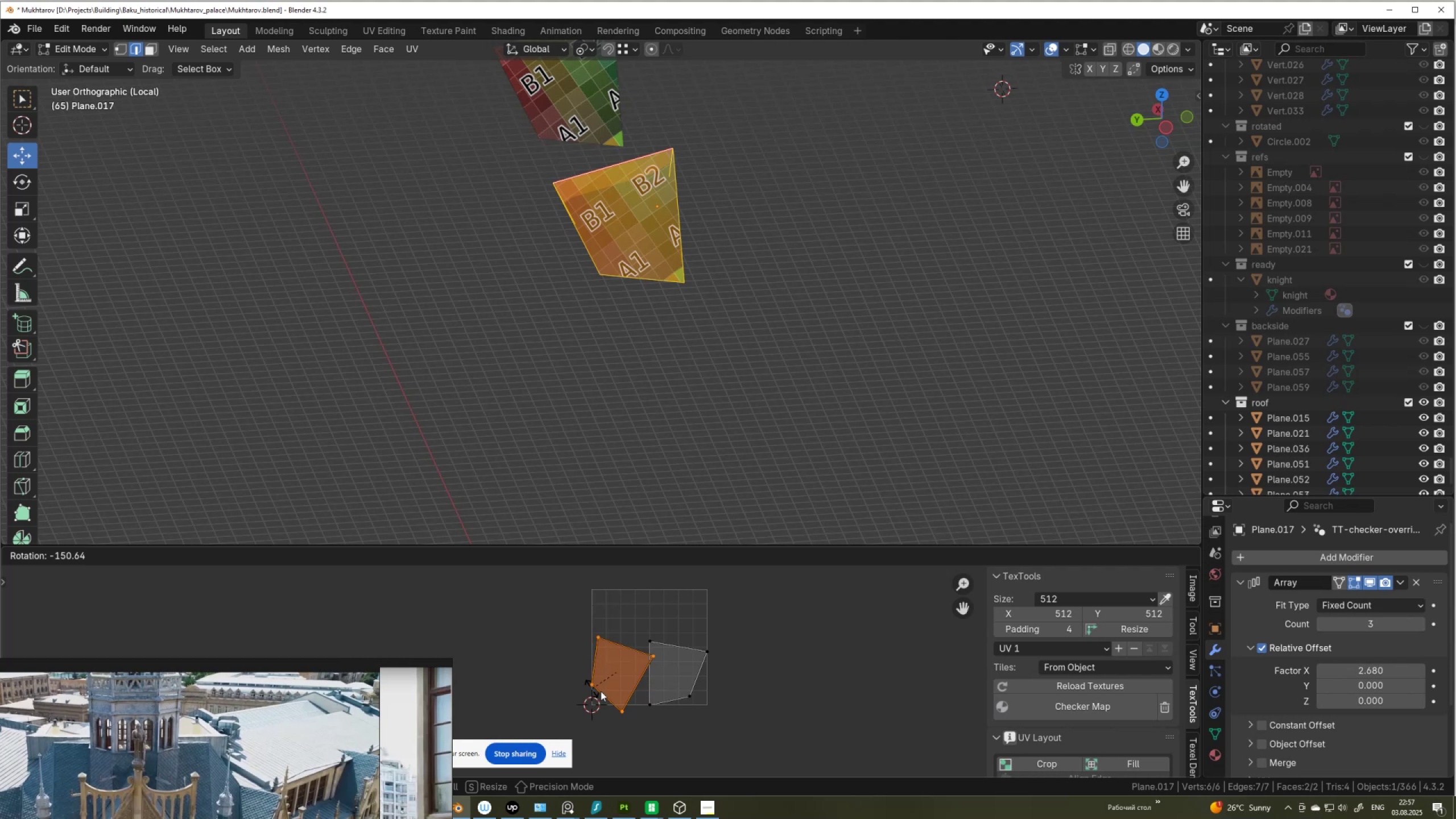 
hold_key(key=ControlLeft, duration=1.52)
 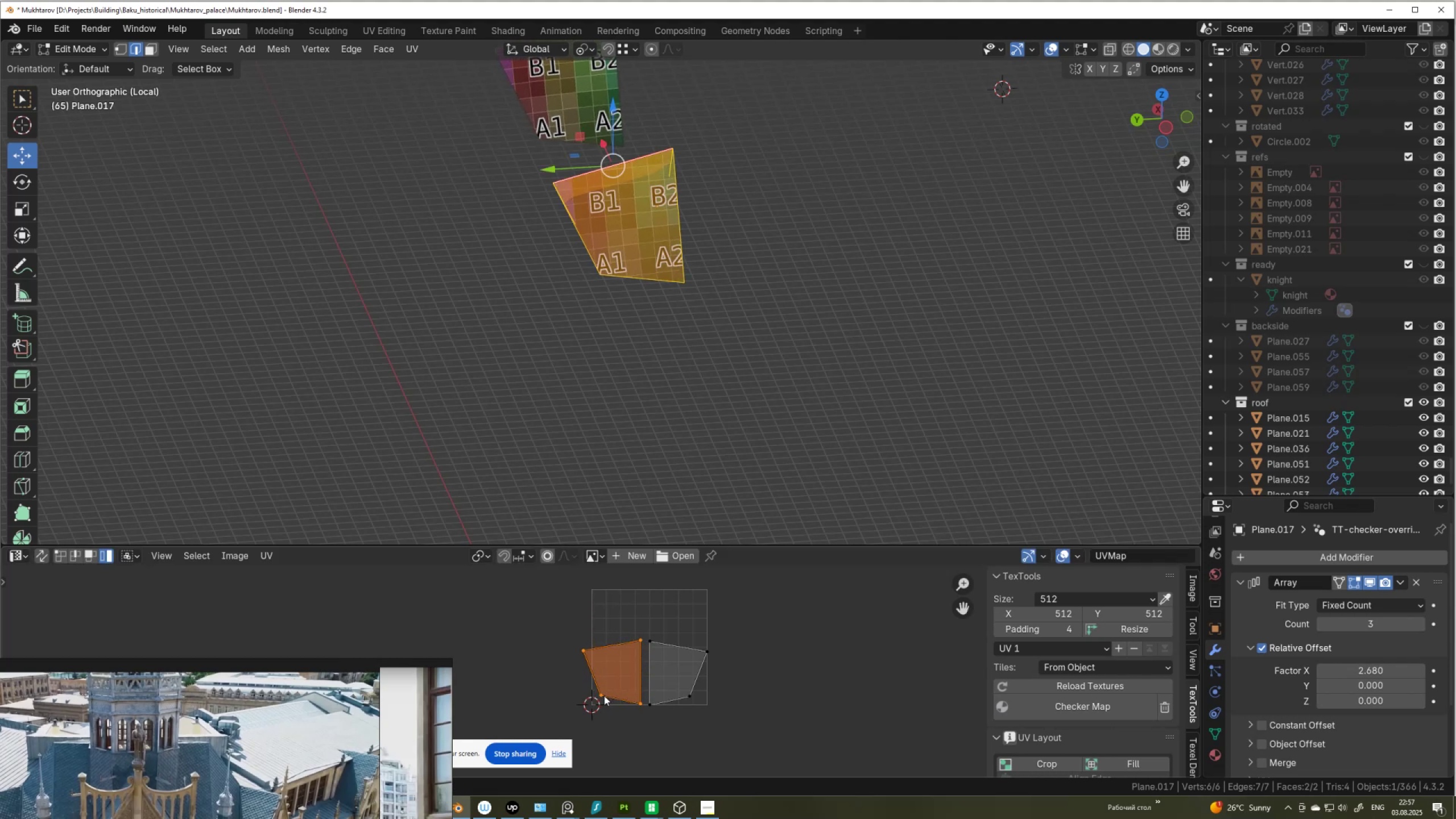 
hold_key(key=ControlLeft, duration=0.74)
left_click([604, 696])
 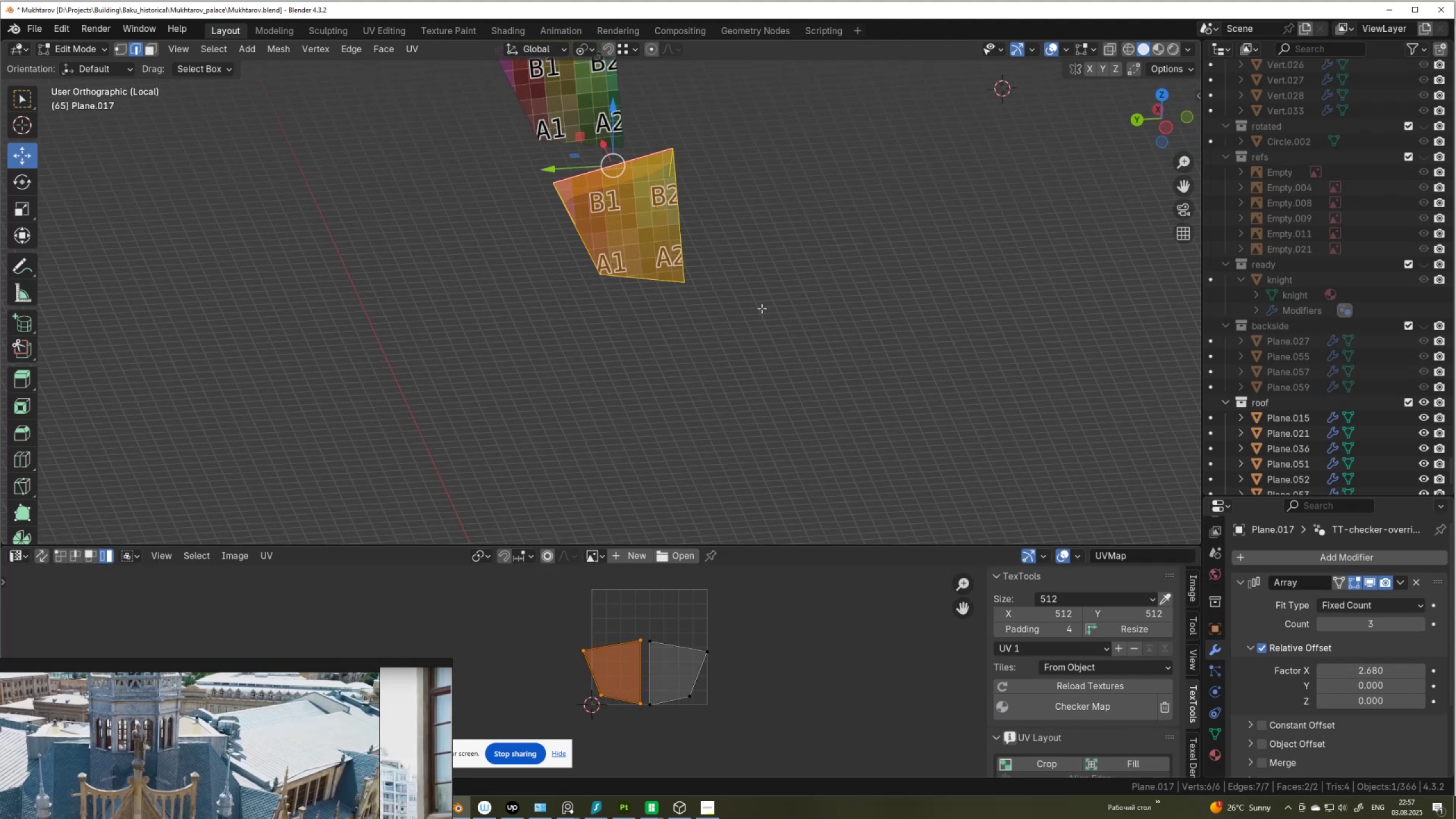 
scroll: coordinate [667, 314], scroll_direction: up, amount: 3.0
 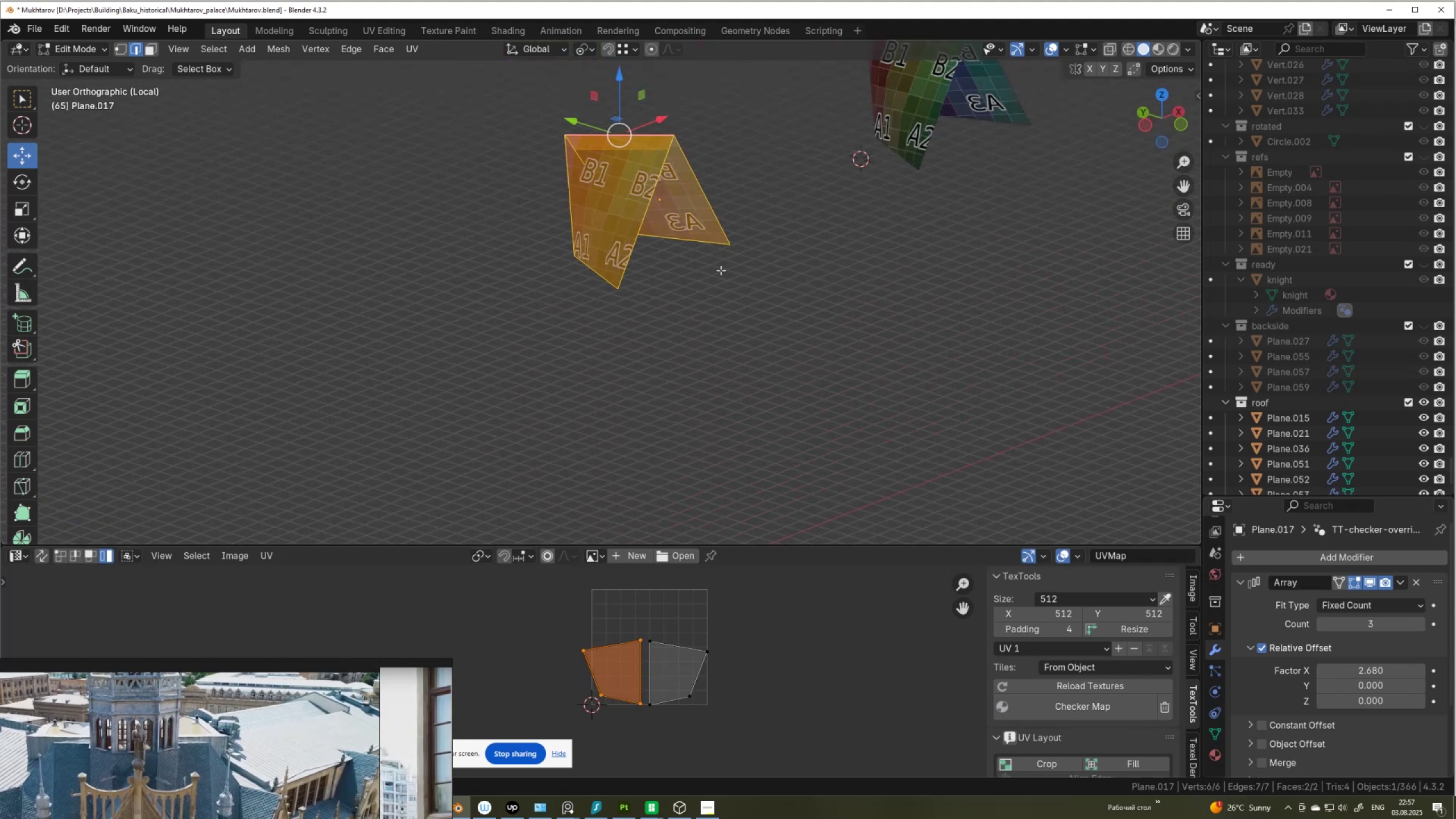 
key(Tab)
 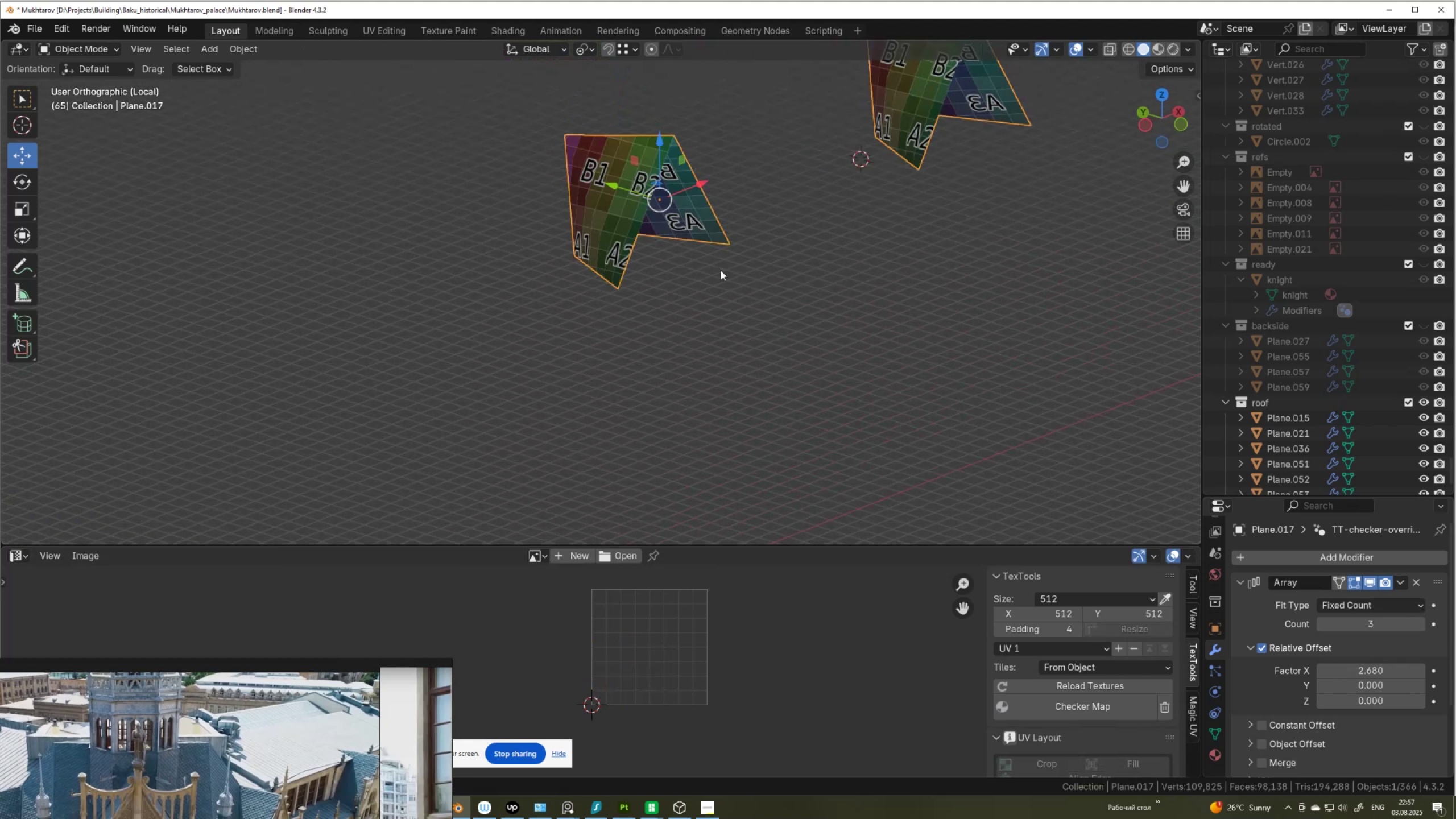 
key(Slash)
 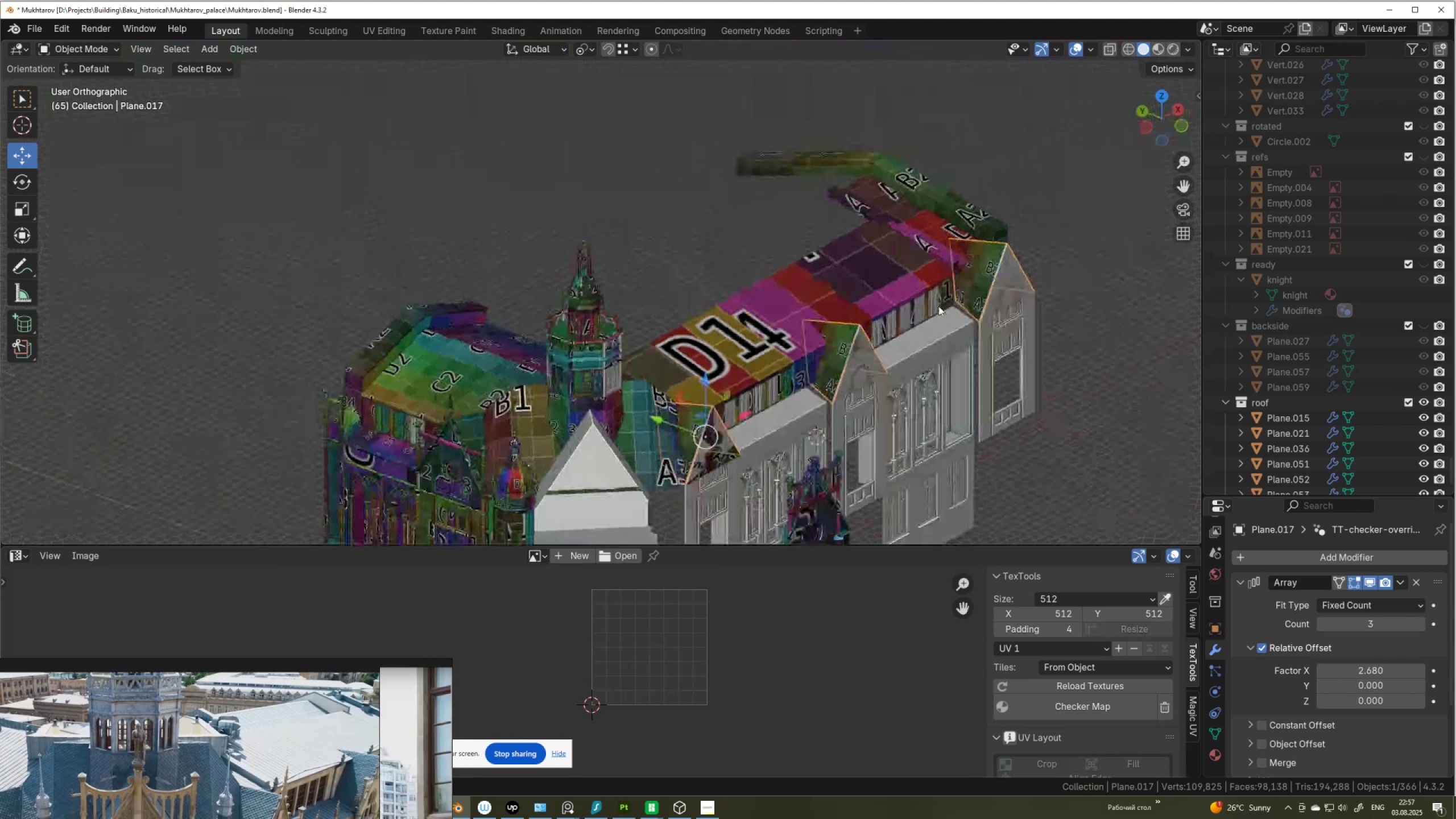 
hold_key(key=ShiftLeft, duration=0.42)
 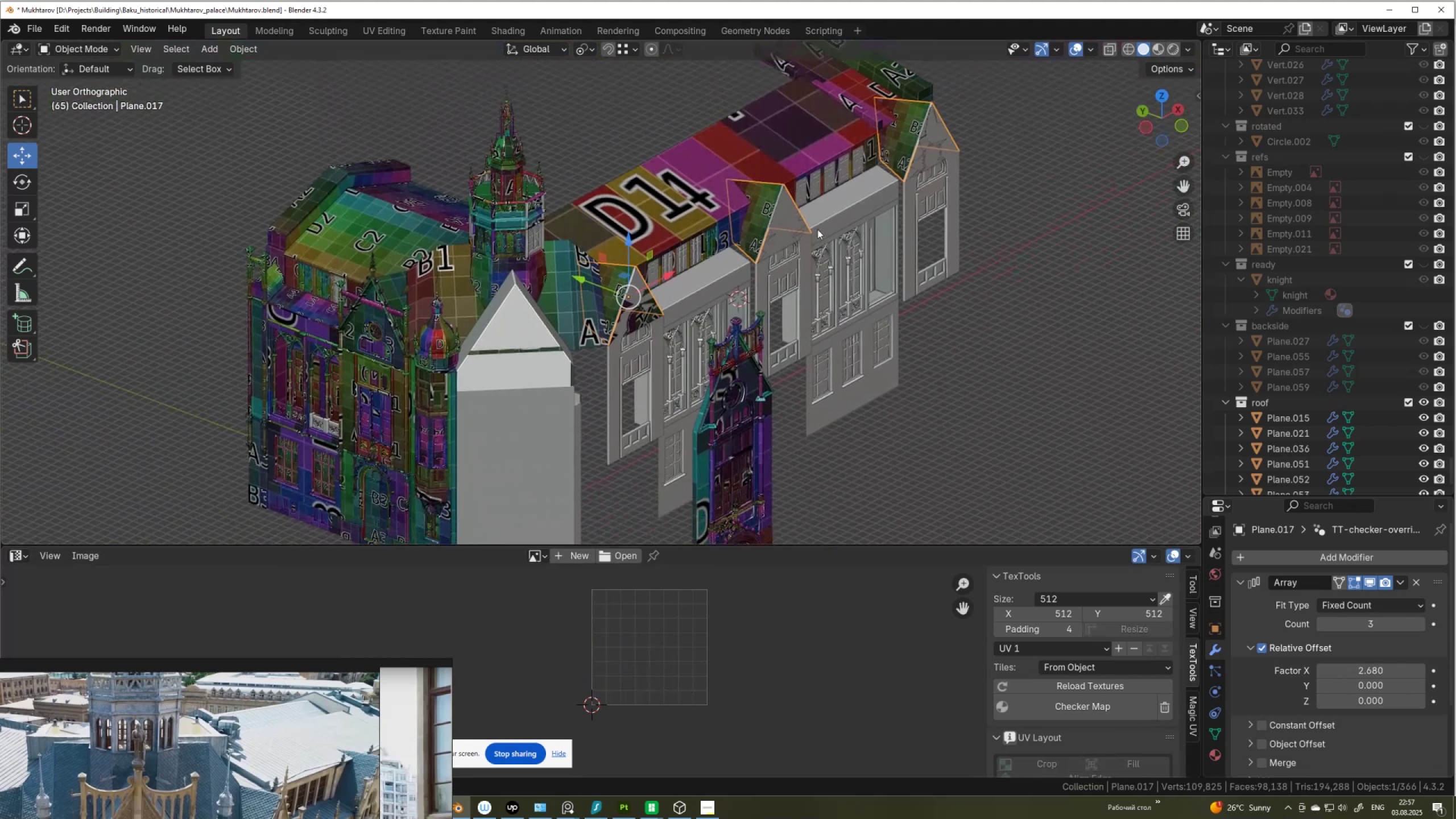 
scroll: coordinate [721, 283], scroll_direction: up, amount: 3.0
 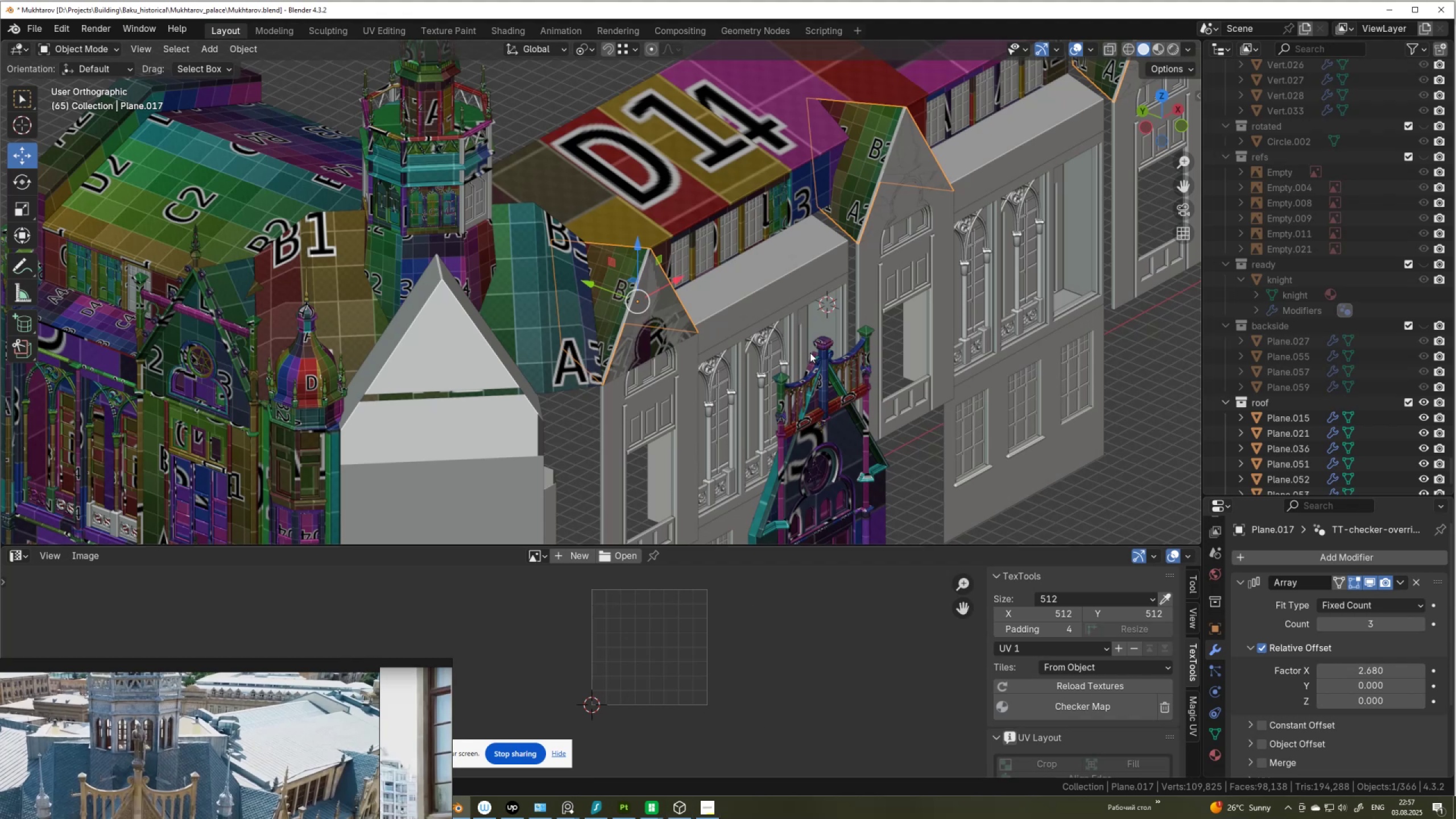 
wait(7.97)
 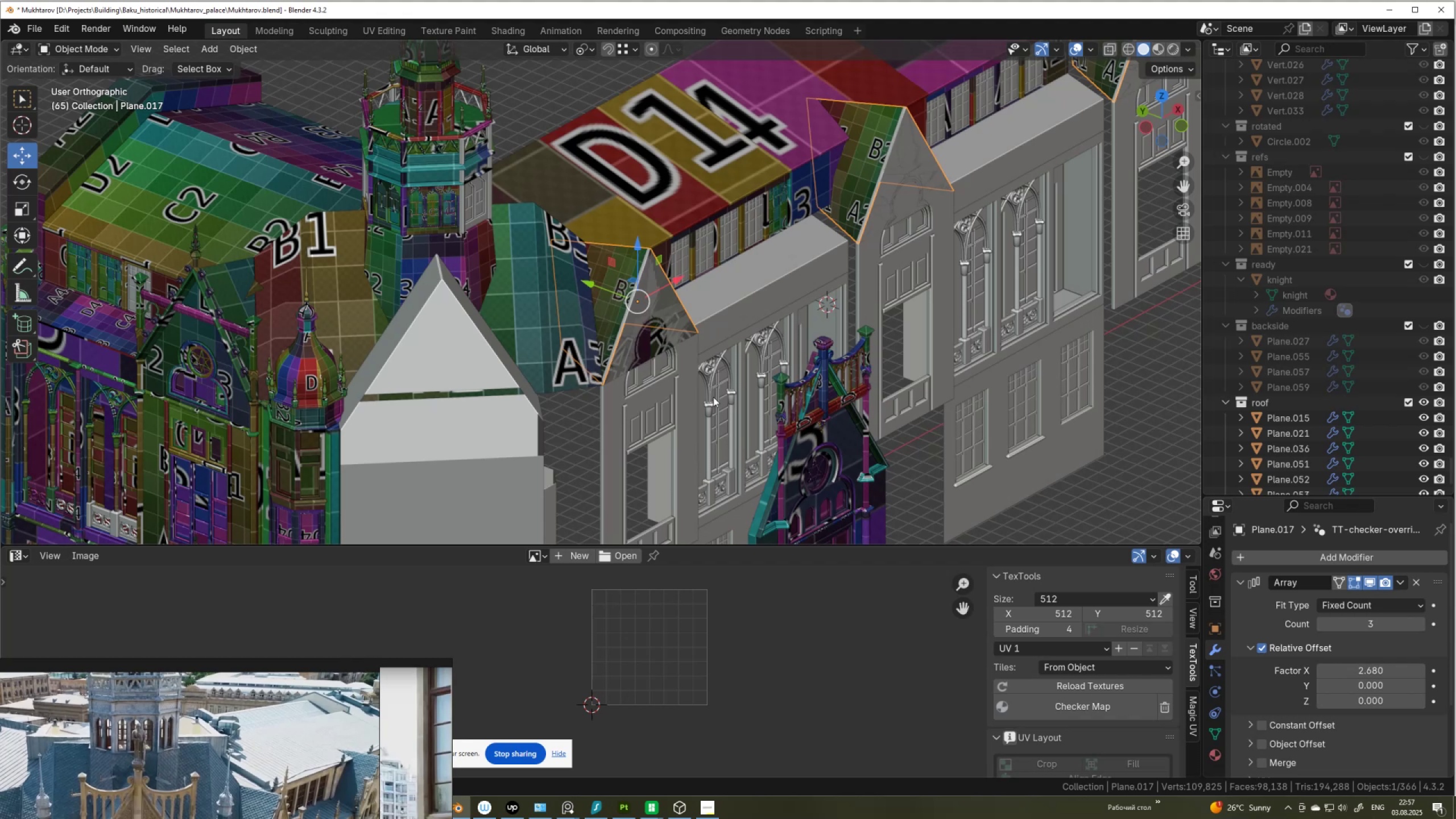 
key(Tab)
 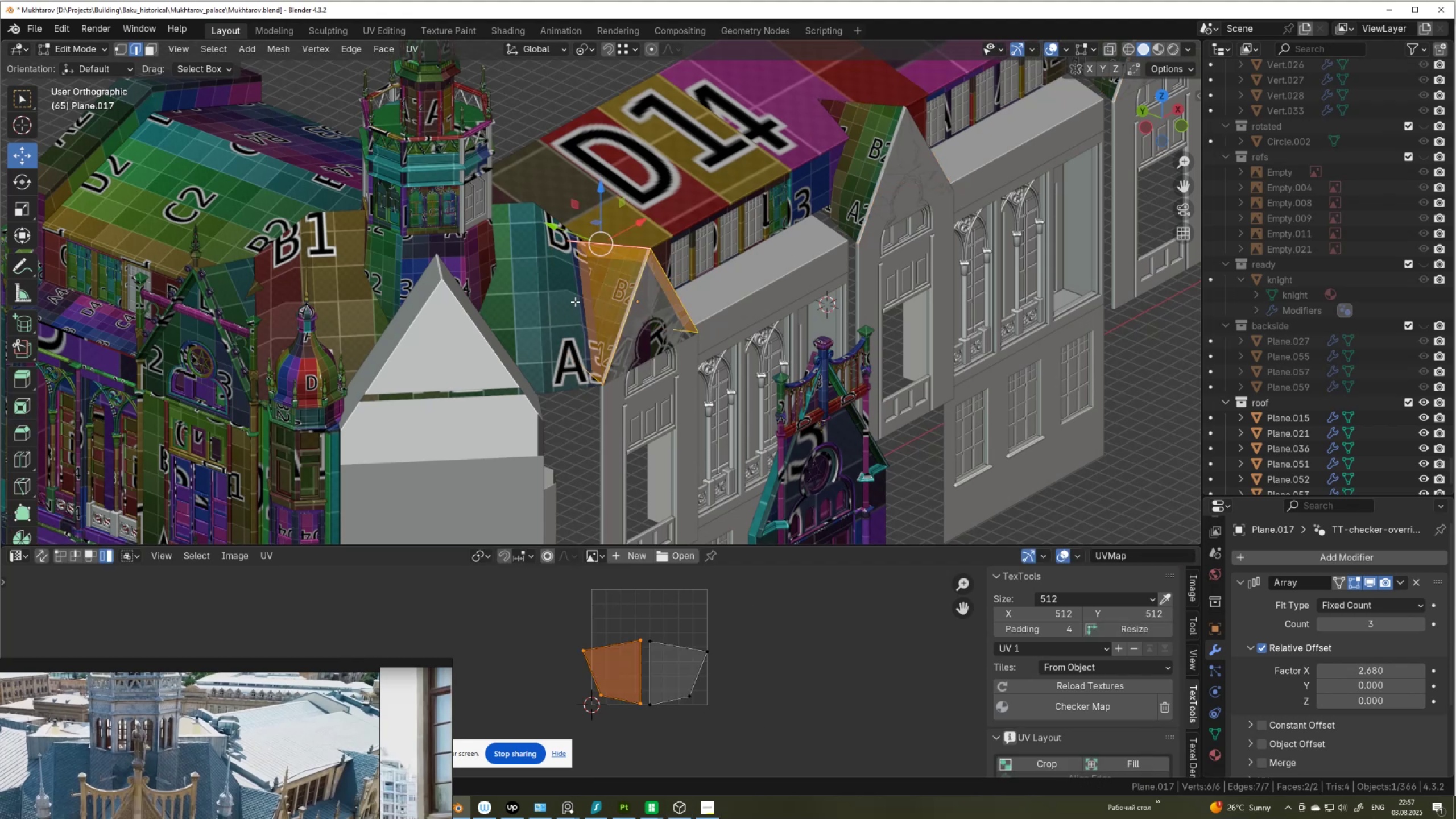 
left_click([575, 301])
 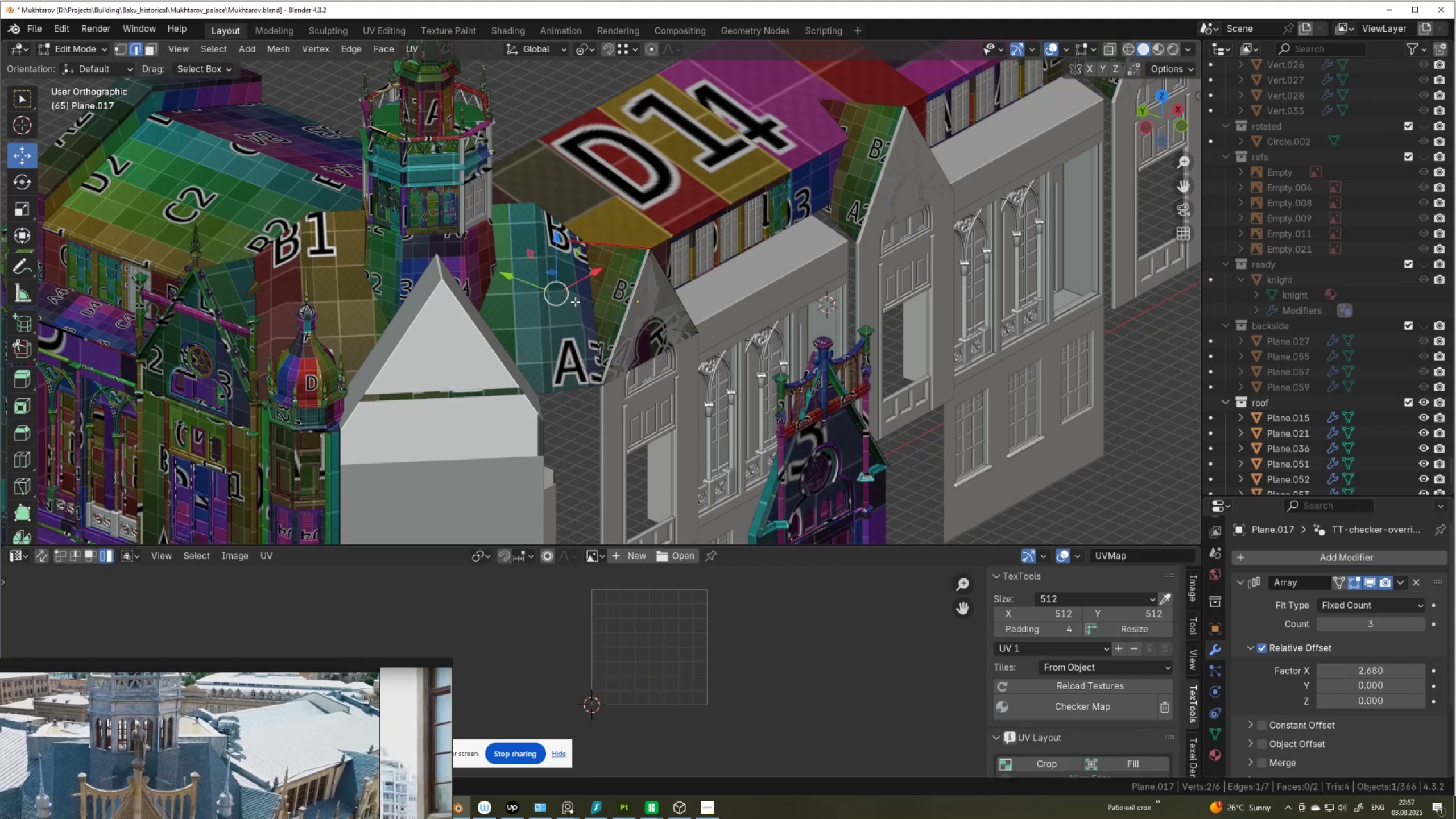 
key(Tab)
 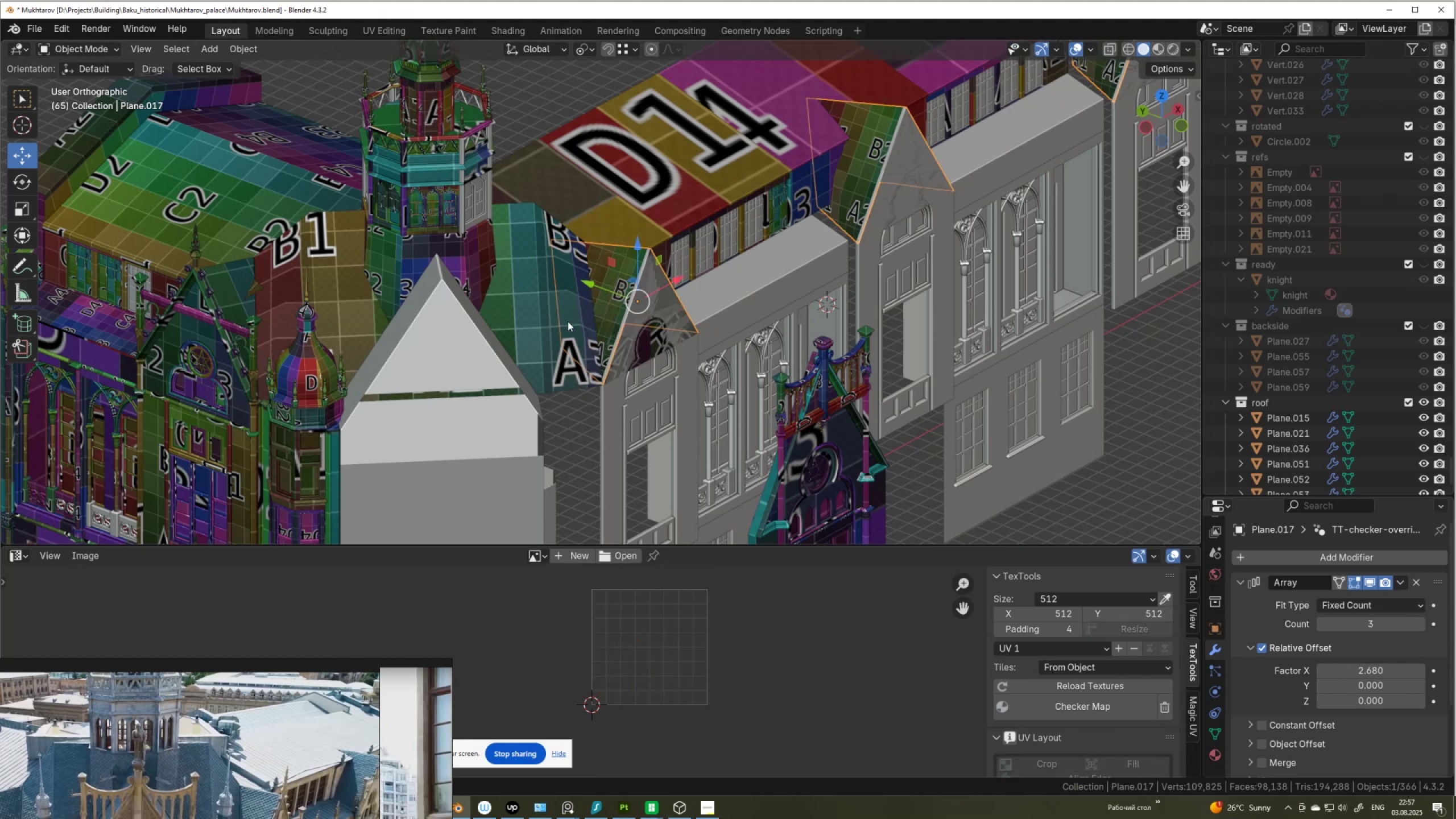 
key(Tab)
 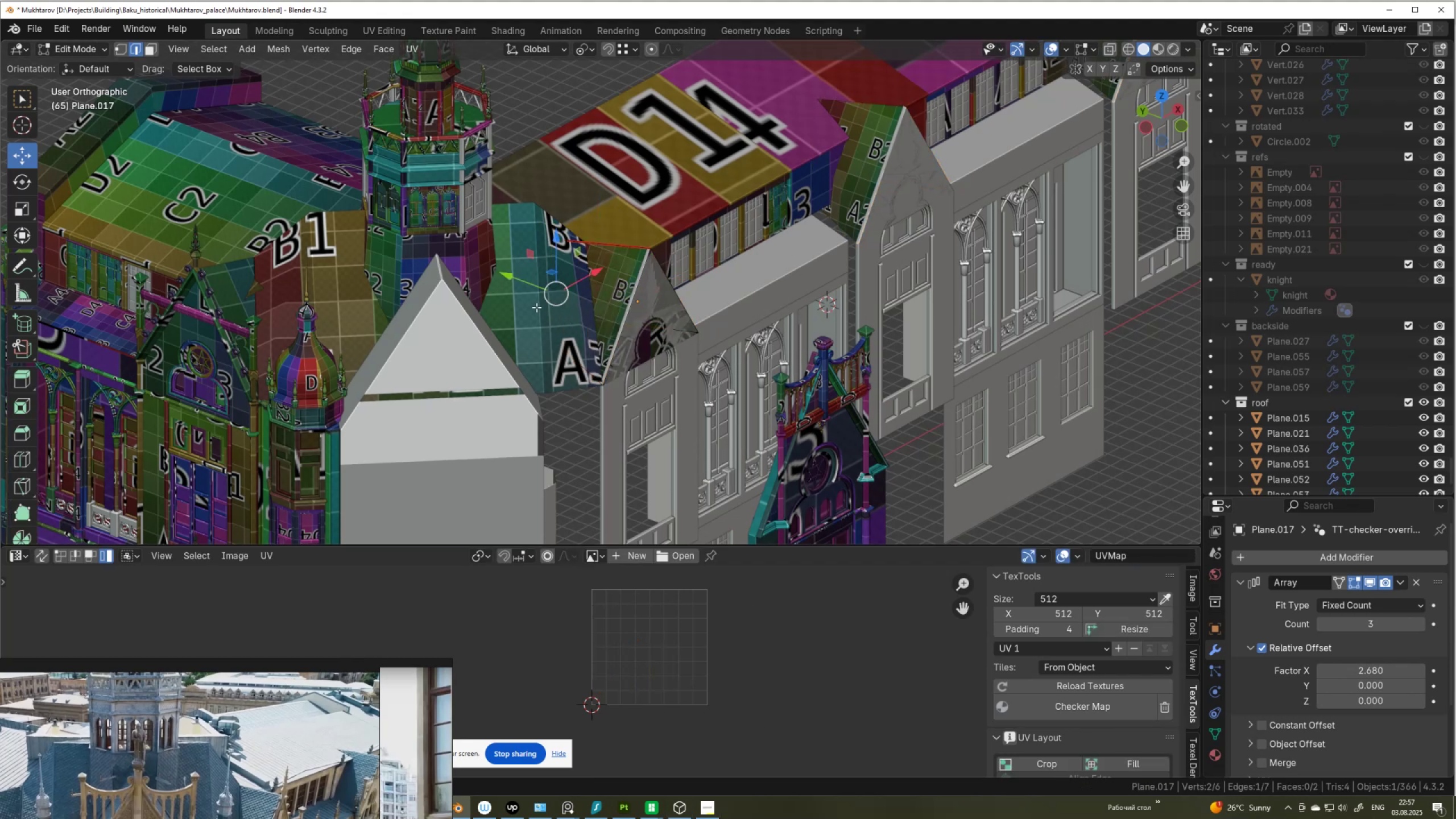 
left_click([536, 307])
 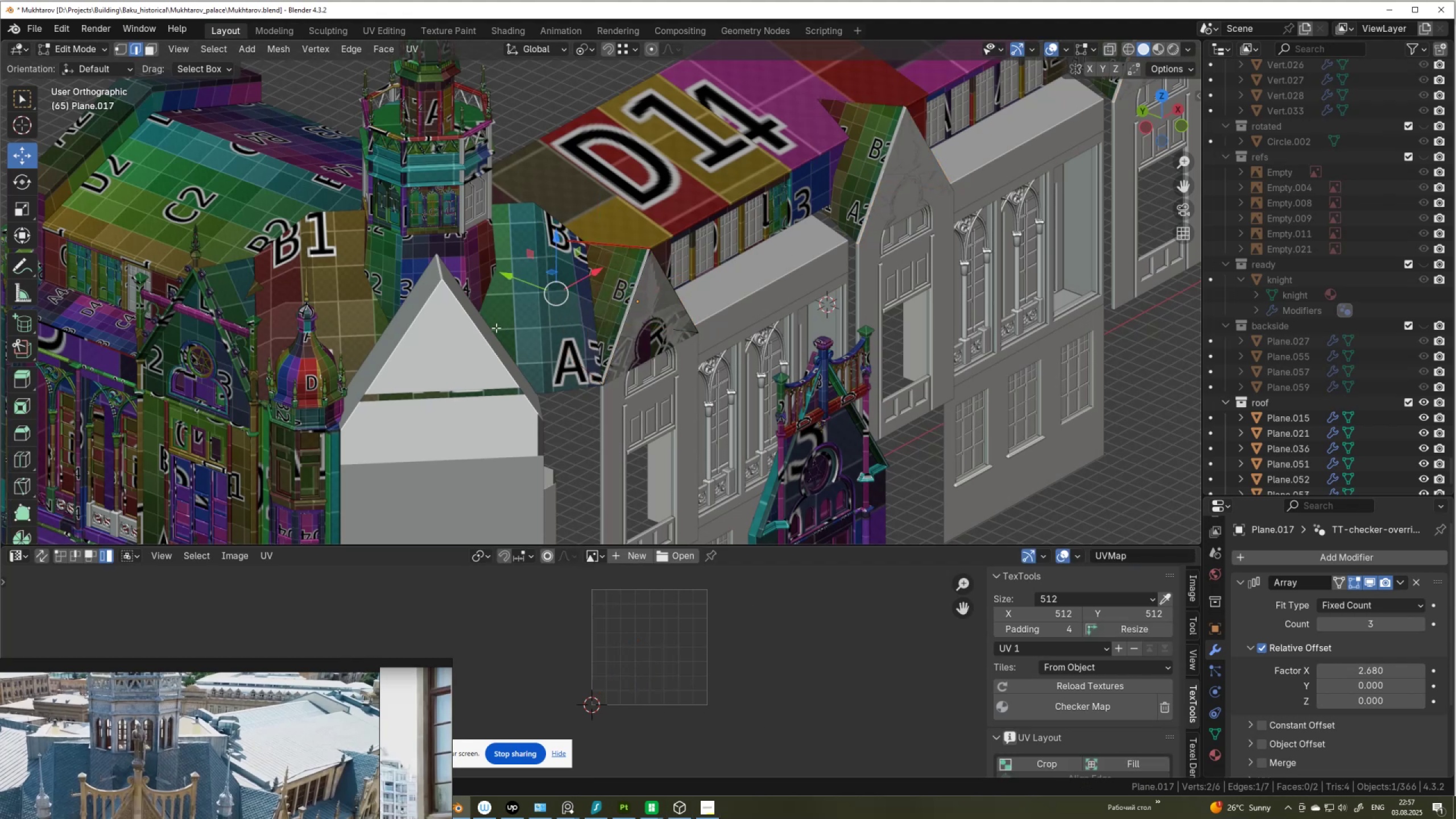 
key(Tab)
 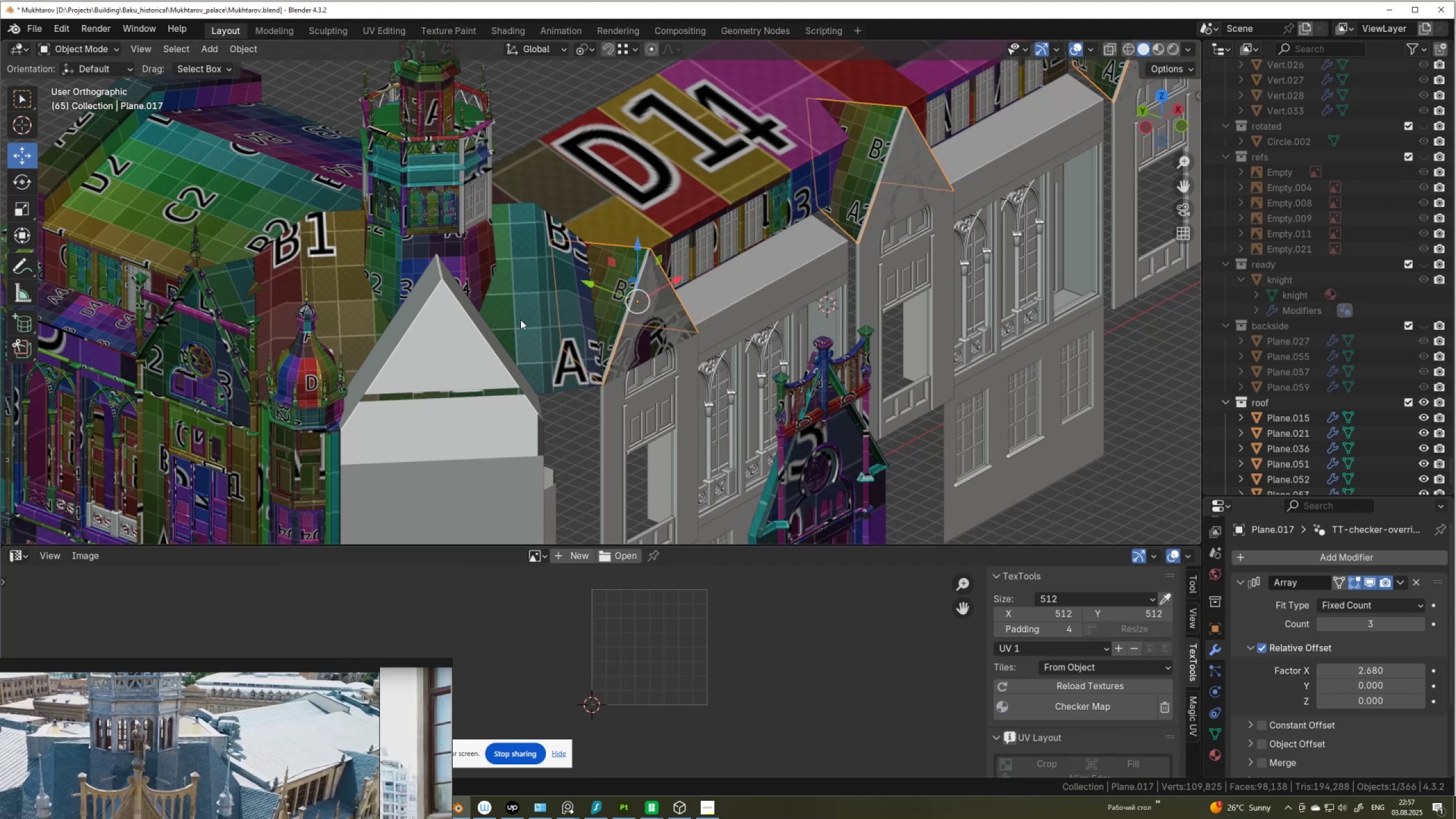 
left_click([520, 319])
 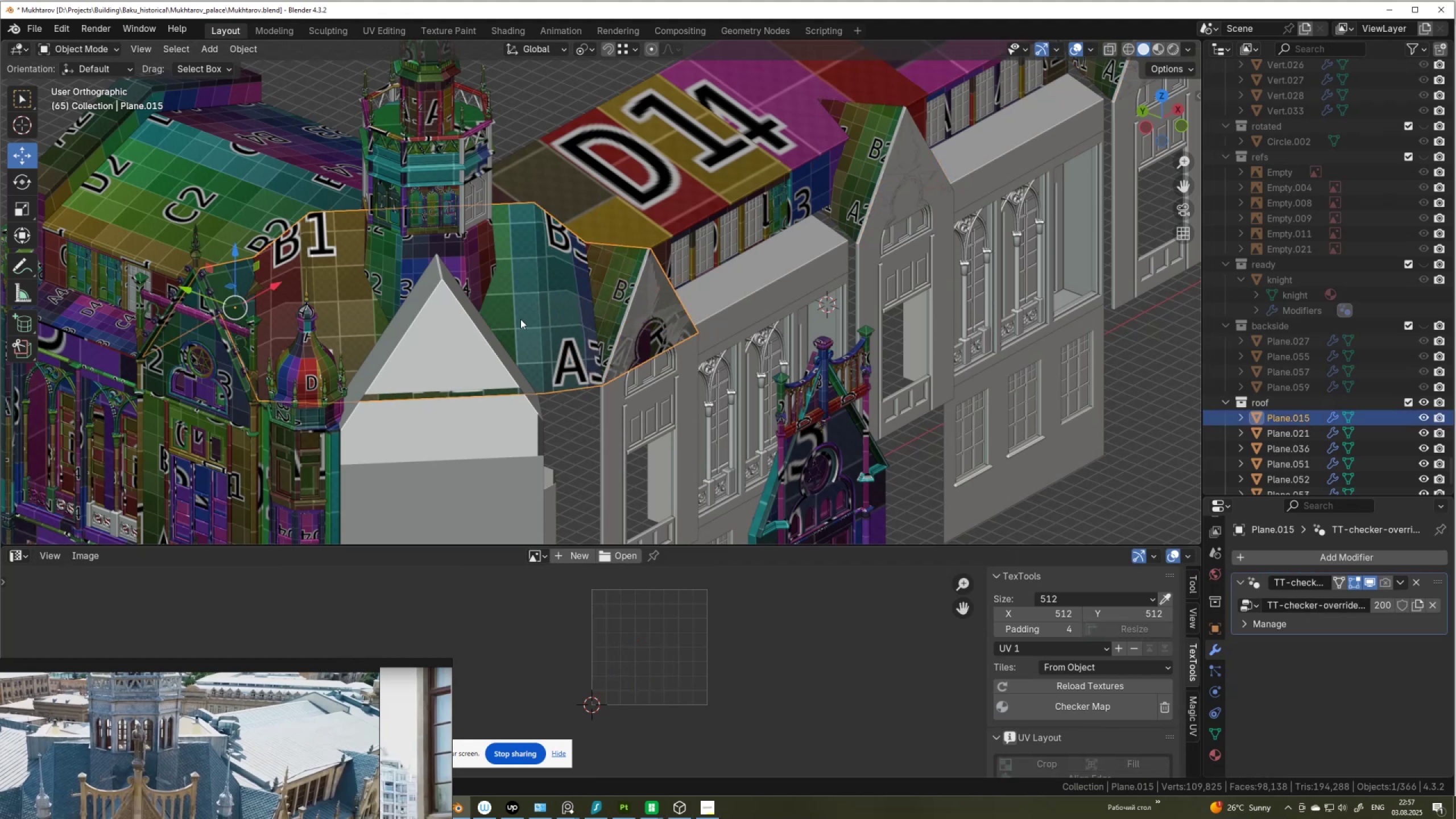 
key(Tab)
 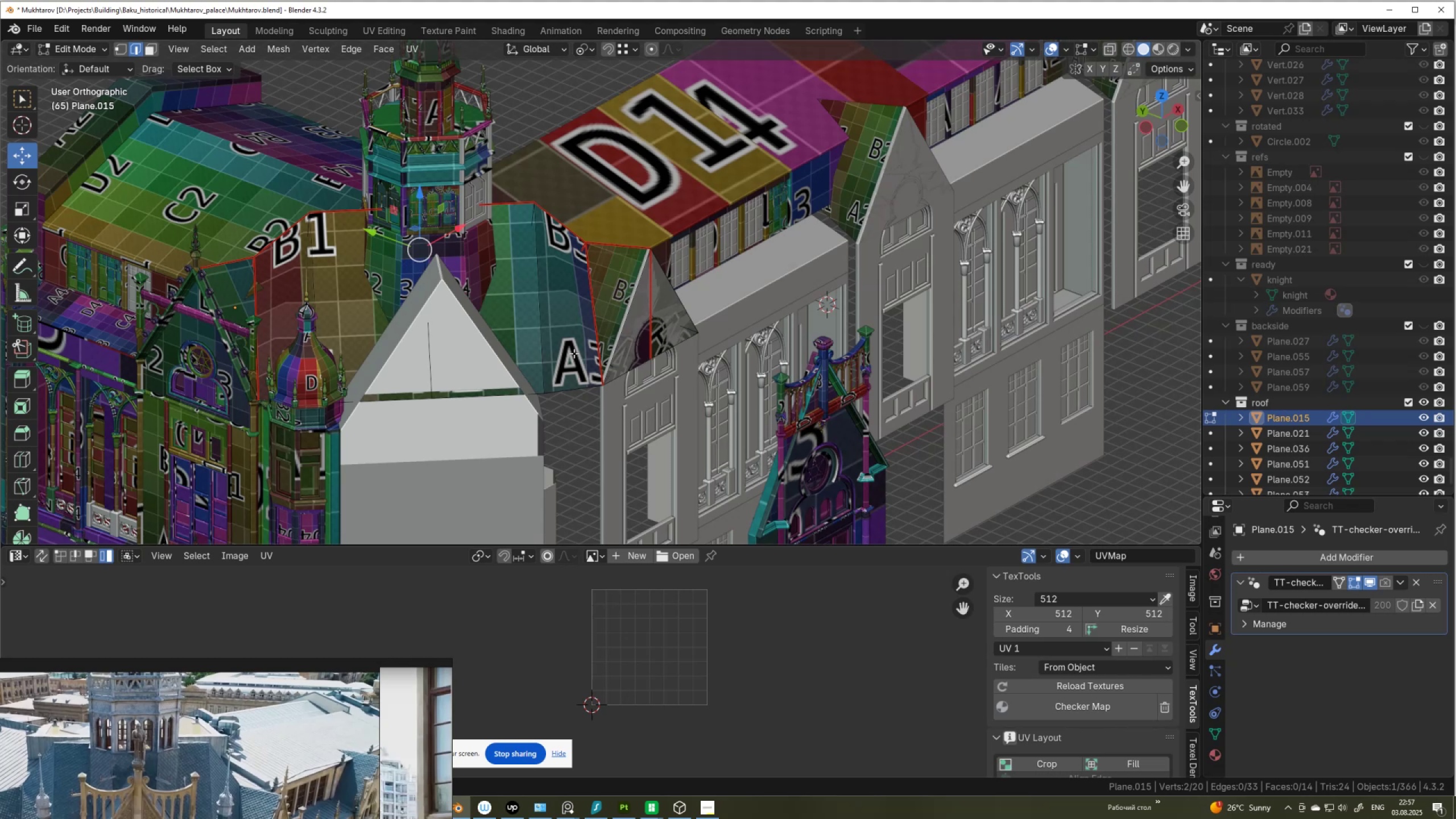 
key(A)
 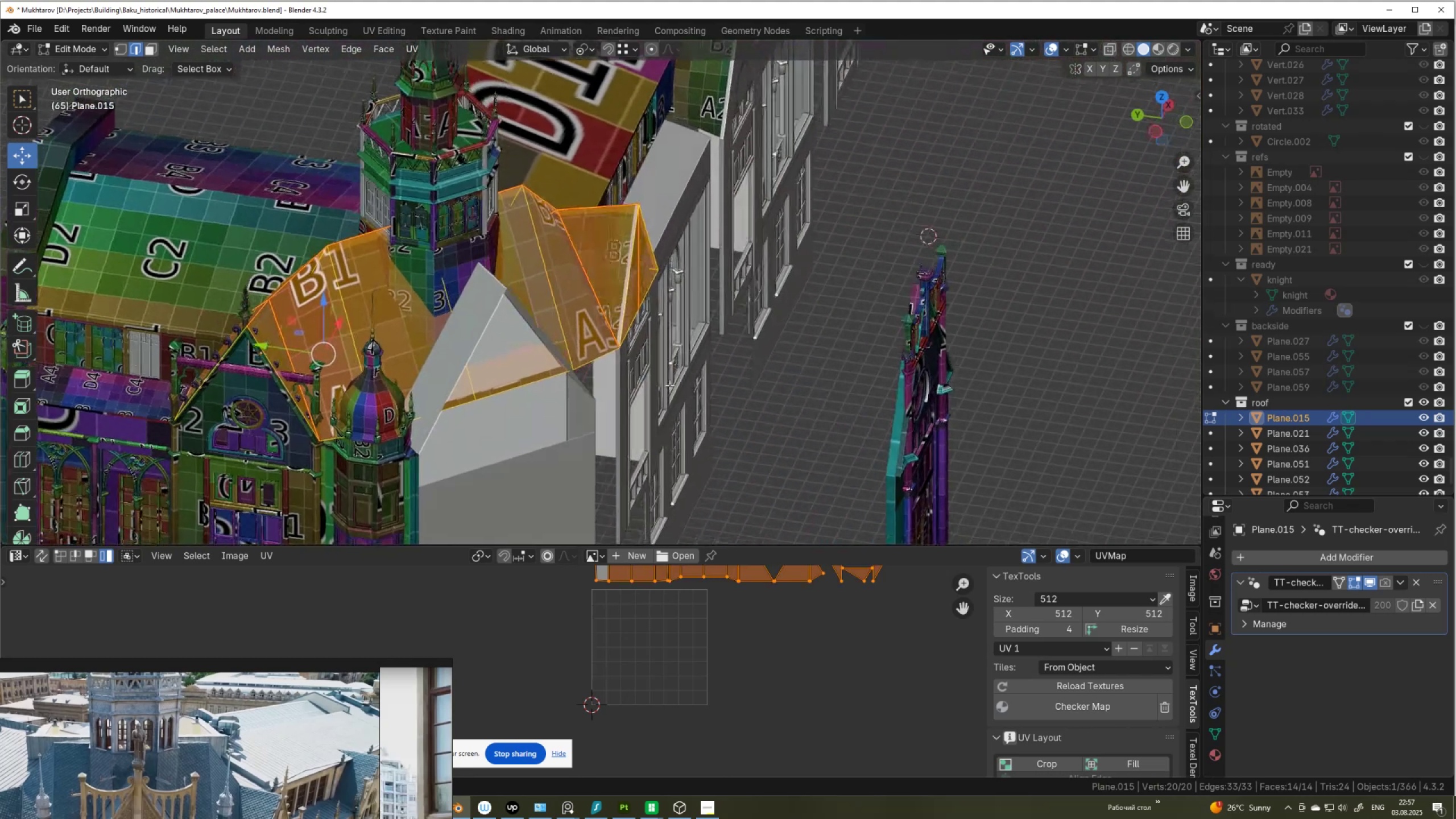 
key(2)
 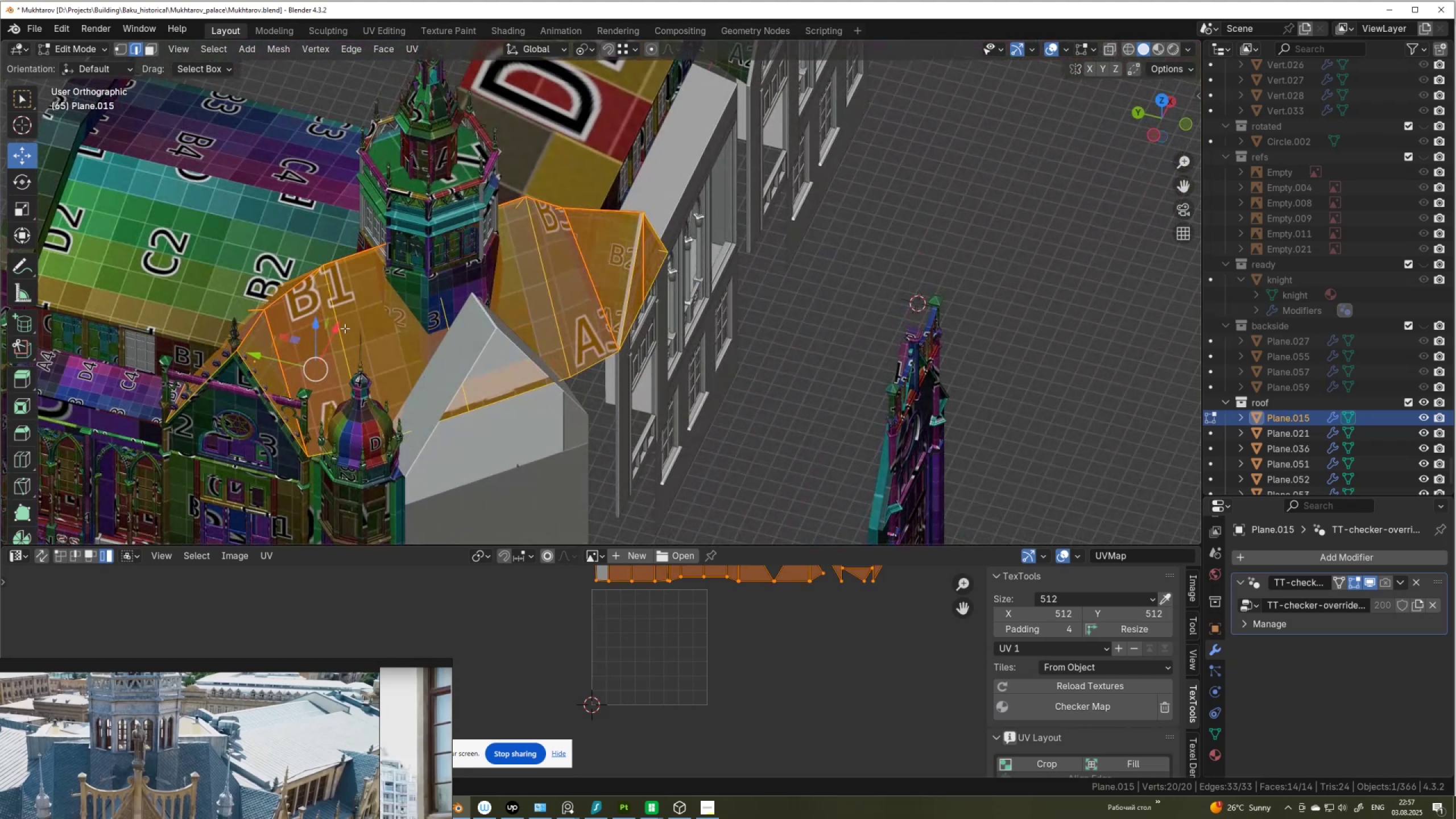 
left_click([341, 323])
 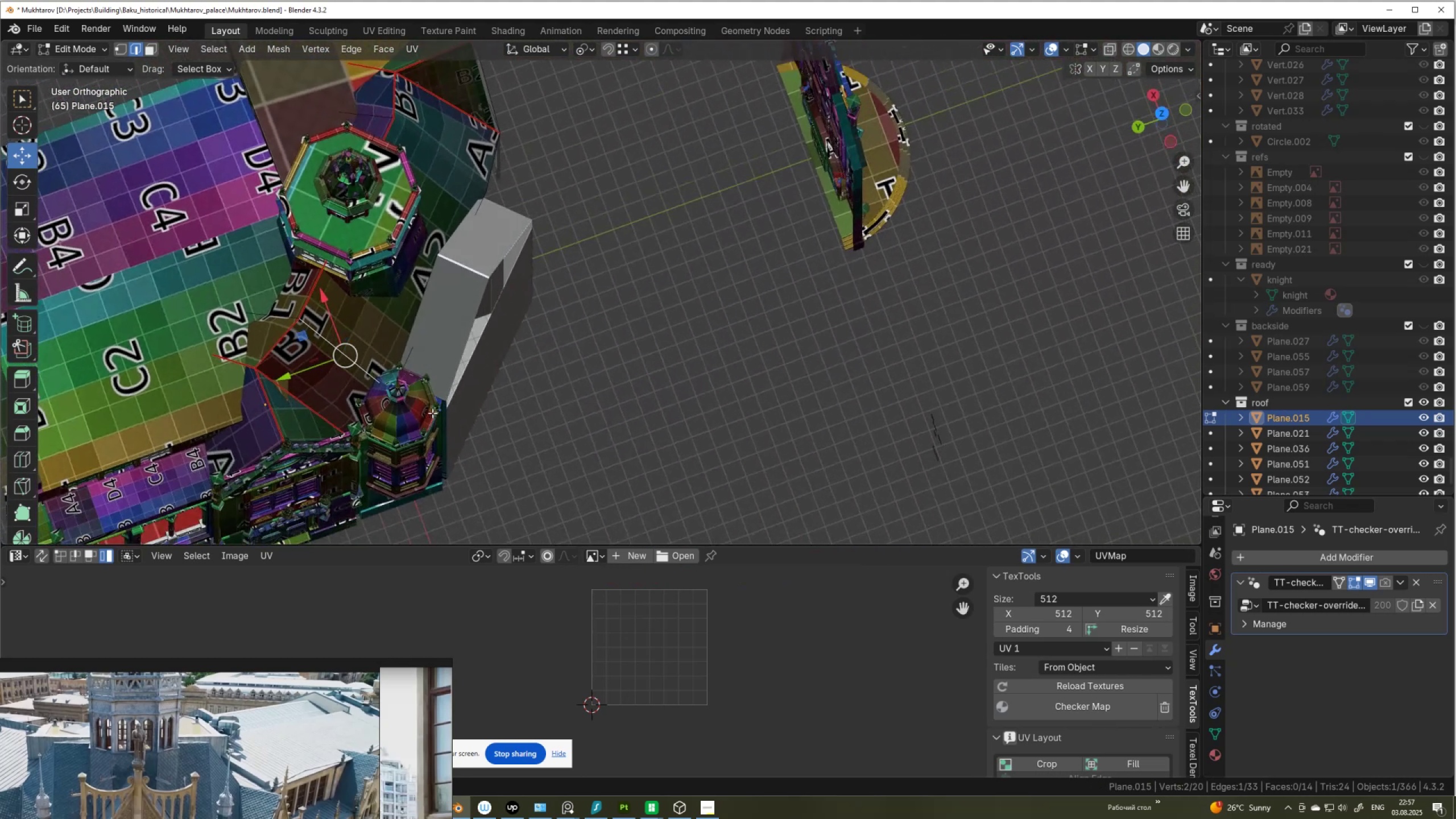 
hold_key(key=ShiftLeft, duration=0.55)
left_click([267, 317])
 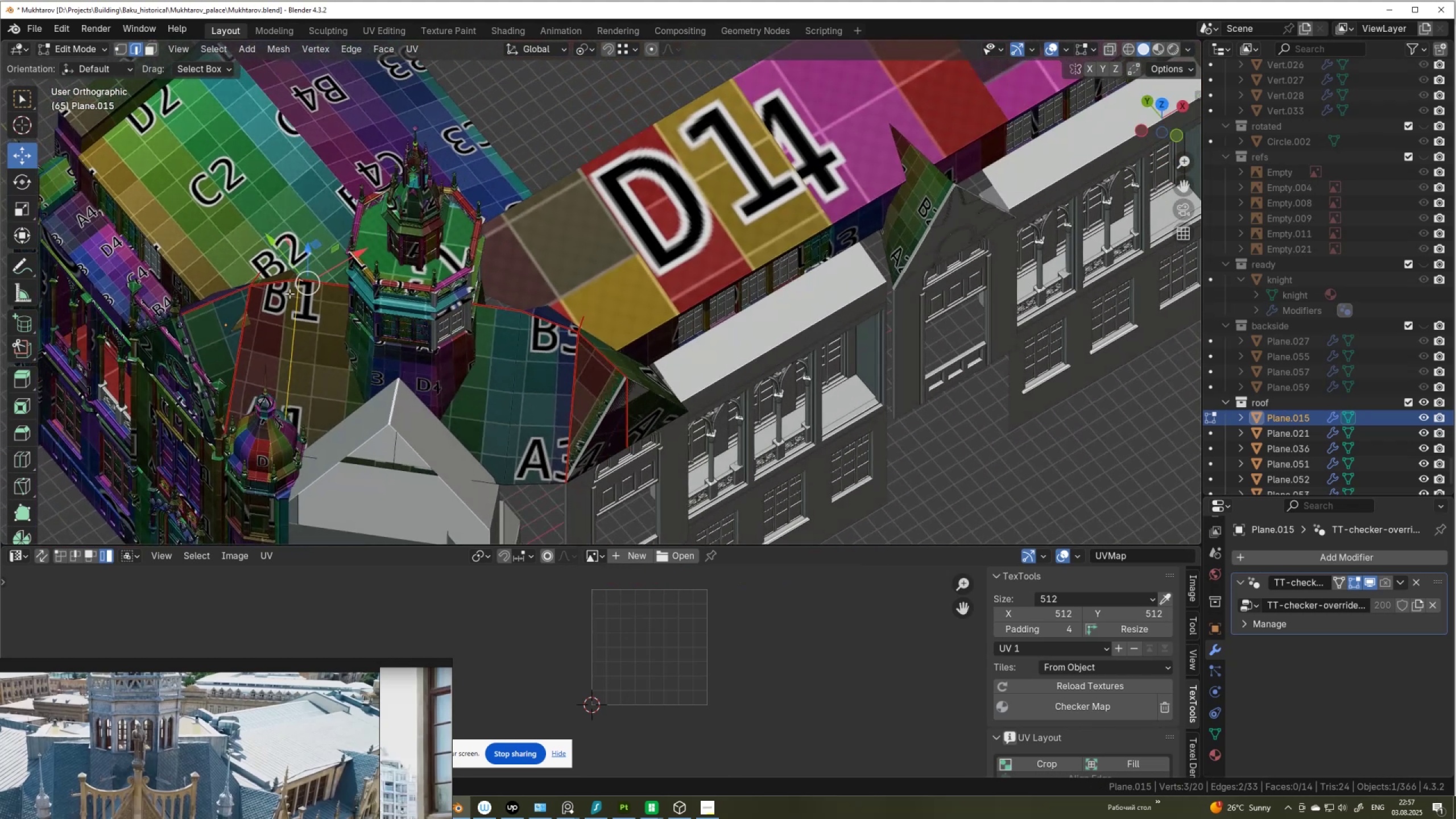 
hold_key(key=ShiftLeft, duration=0.61)
left_click([523, 376])
 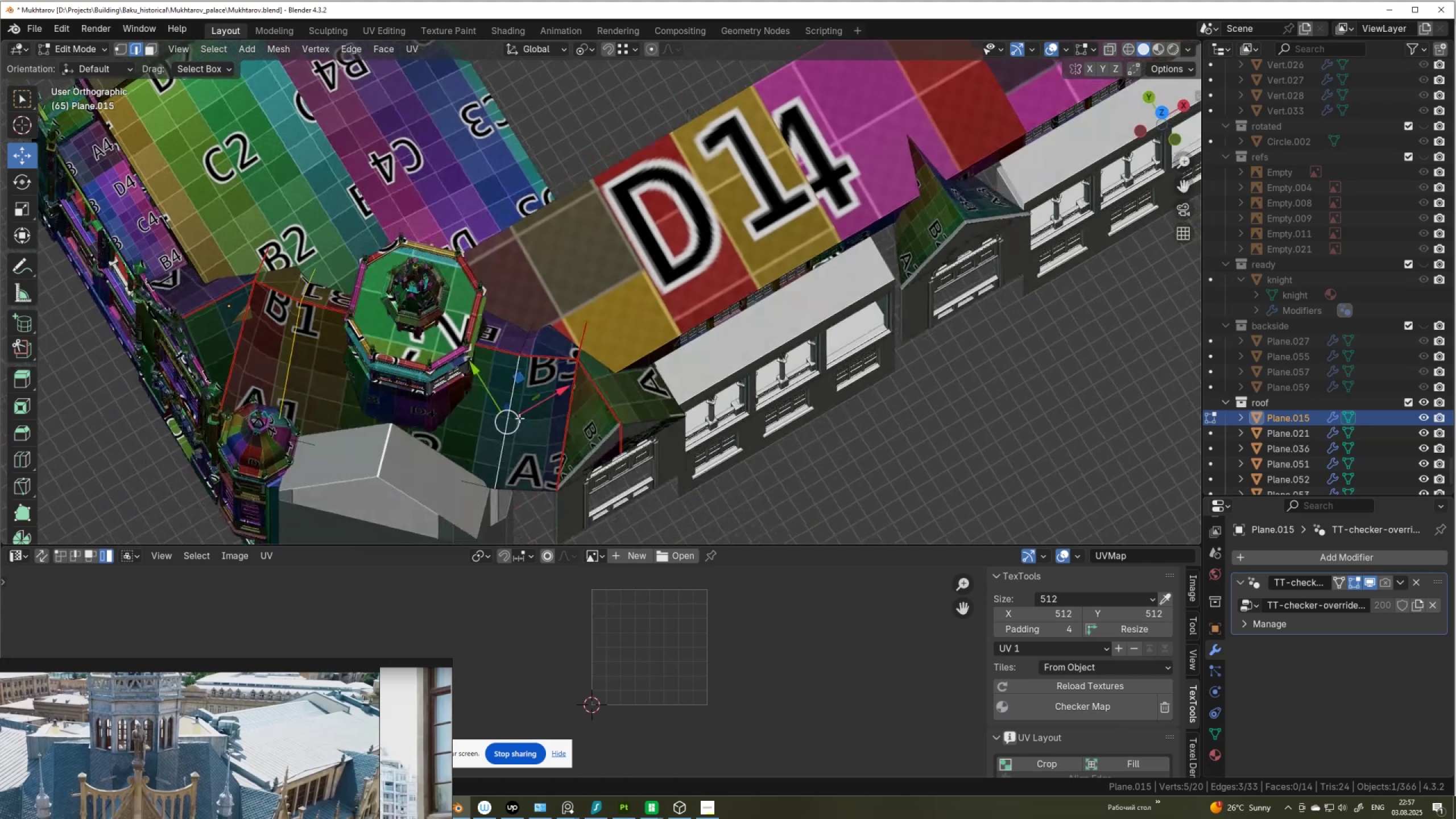 
hold_key(key=ShiftLeft, duration=0.71)
 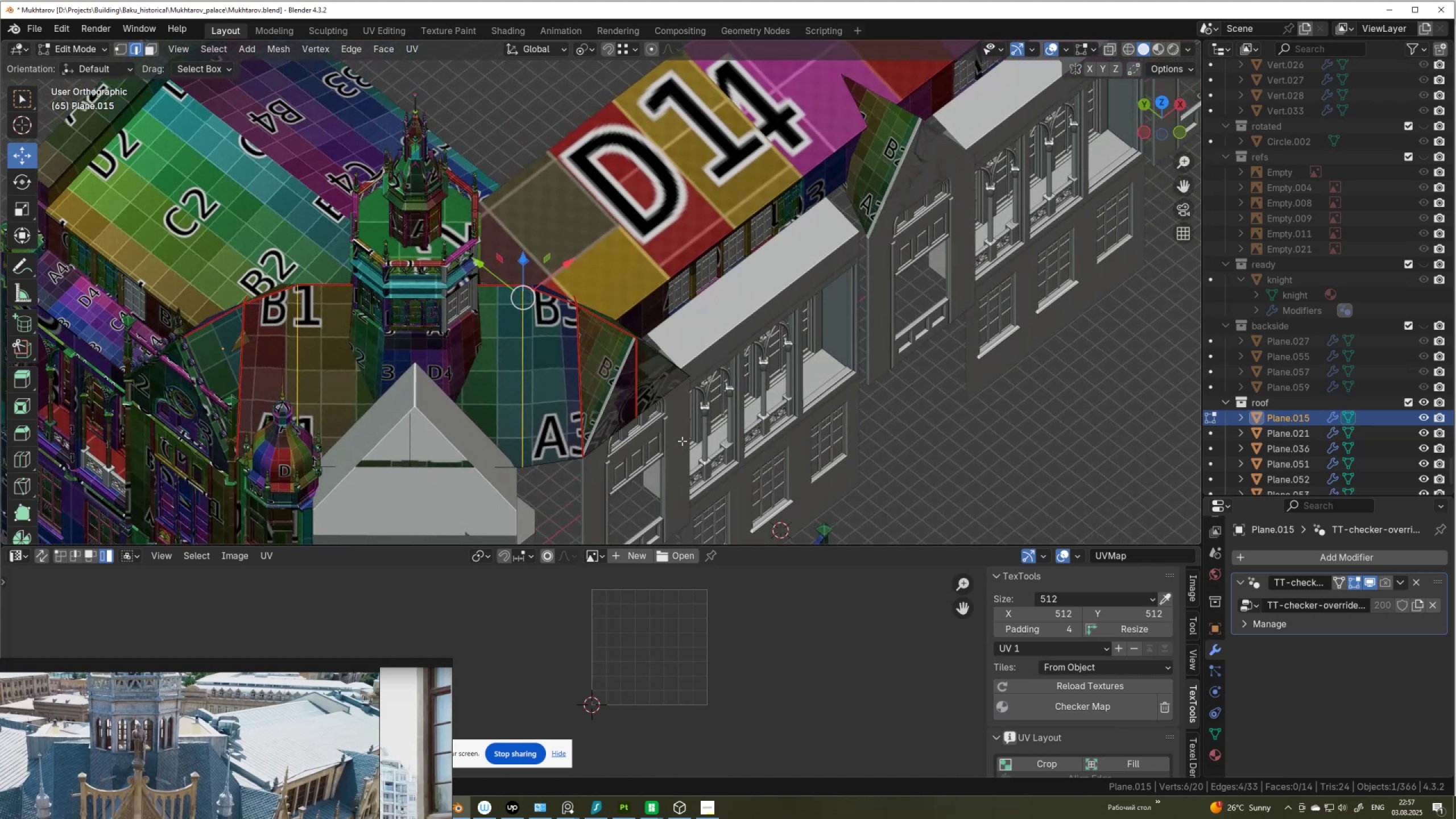 
right_click([763, 376])
 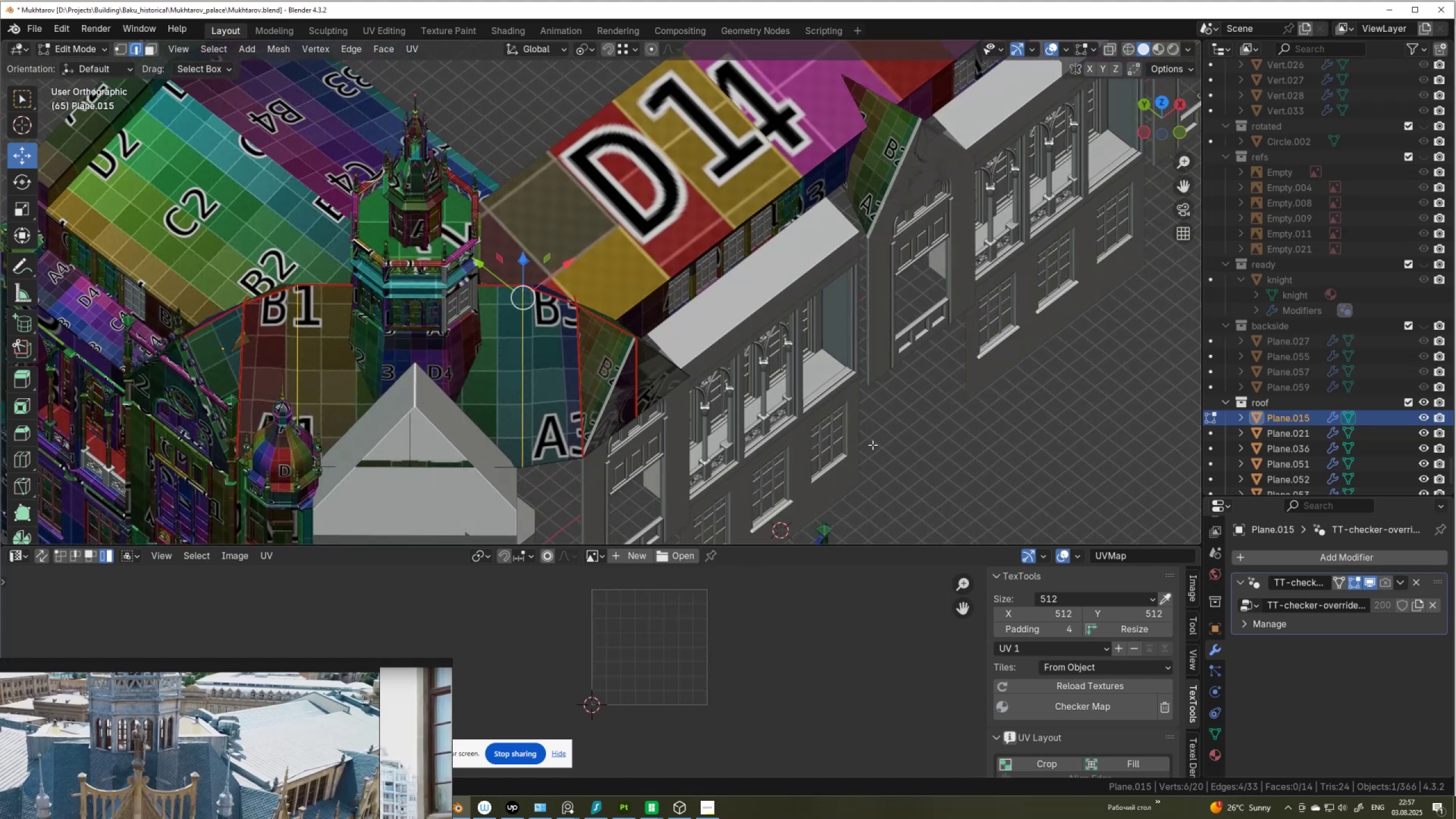 
type(au)
 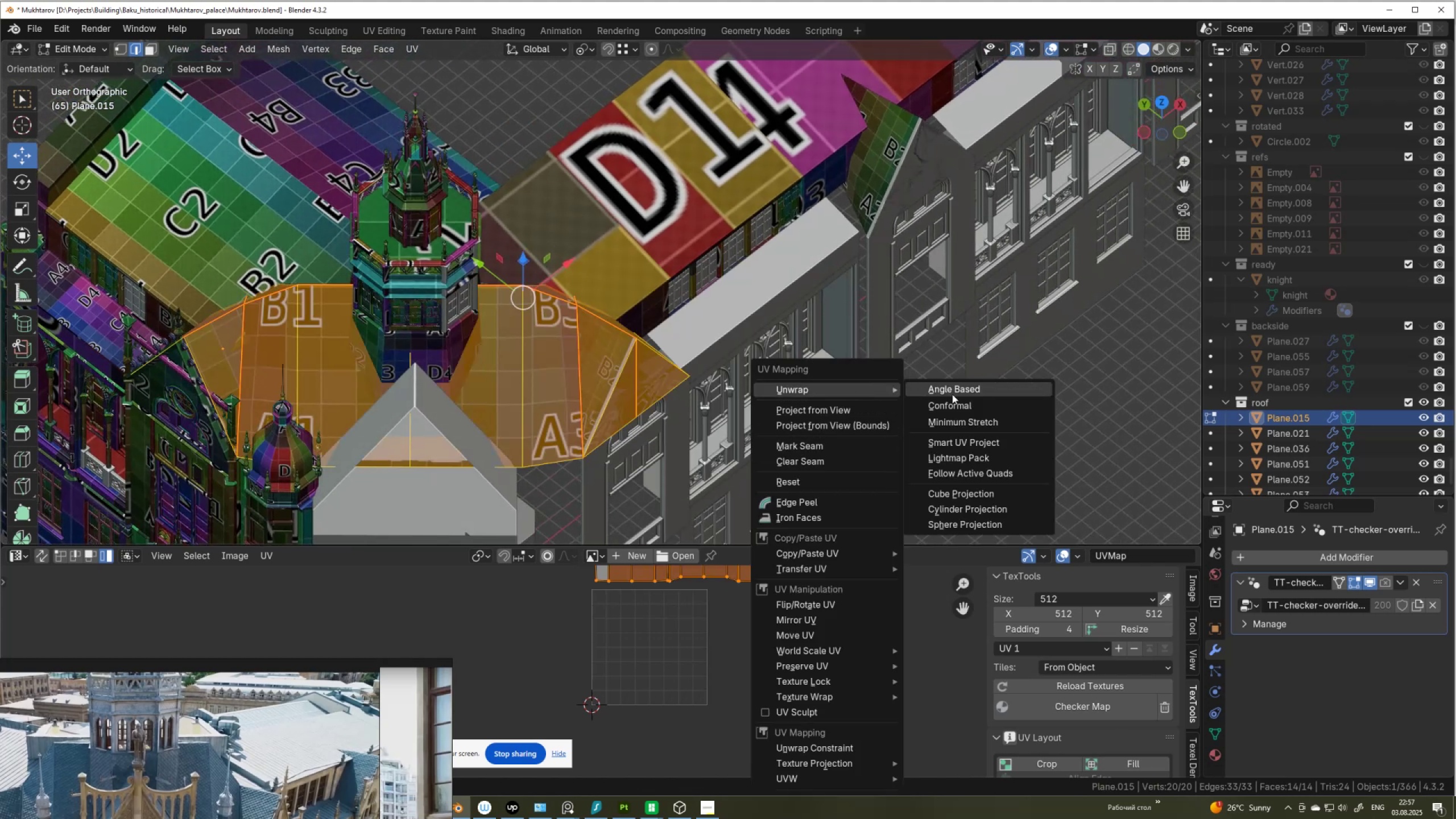 
left_click([962, 388])
 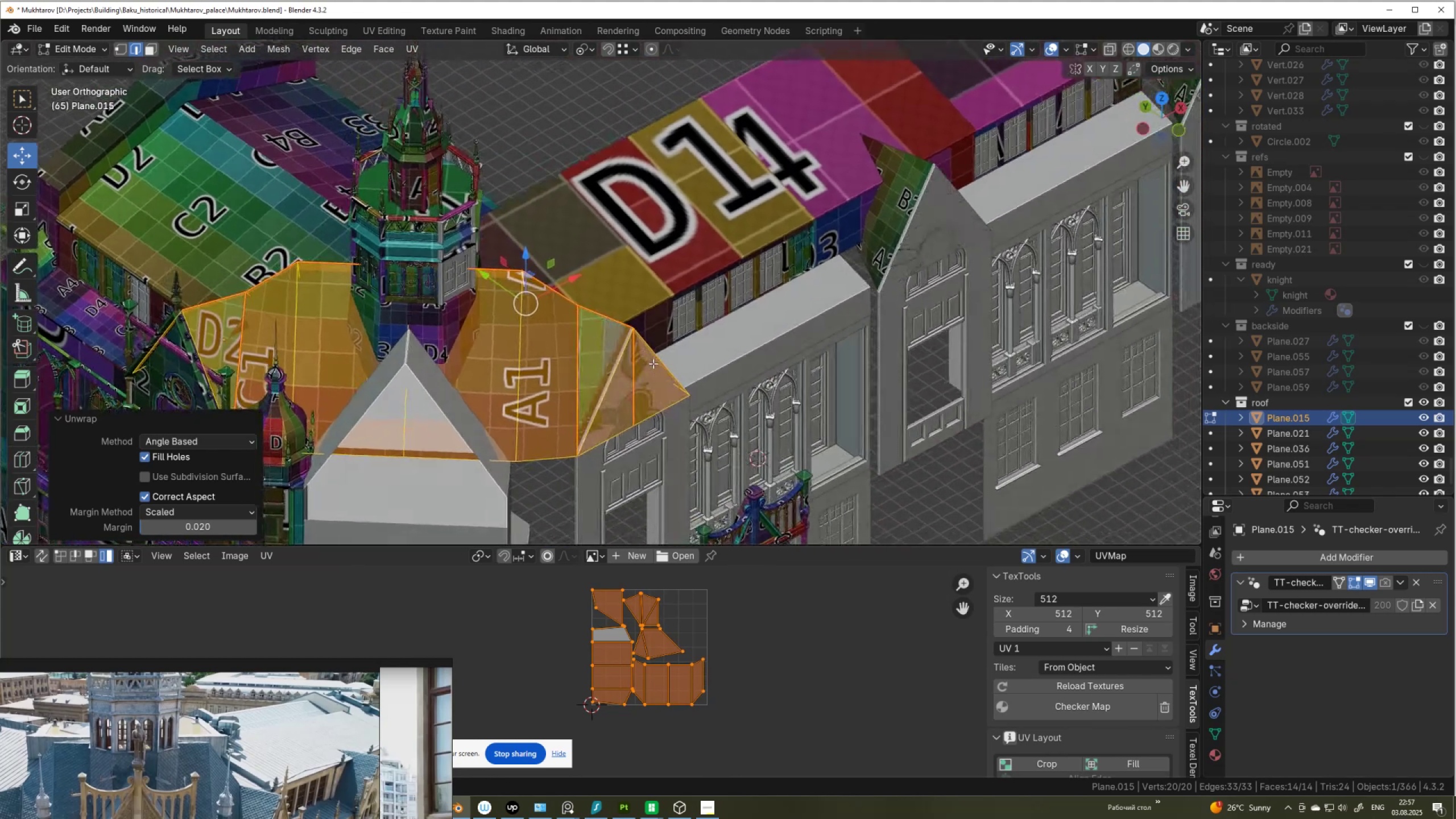 
wait(7.66)
 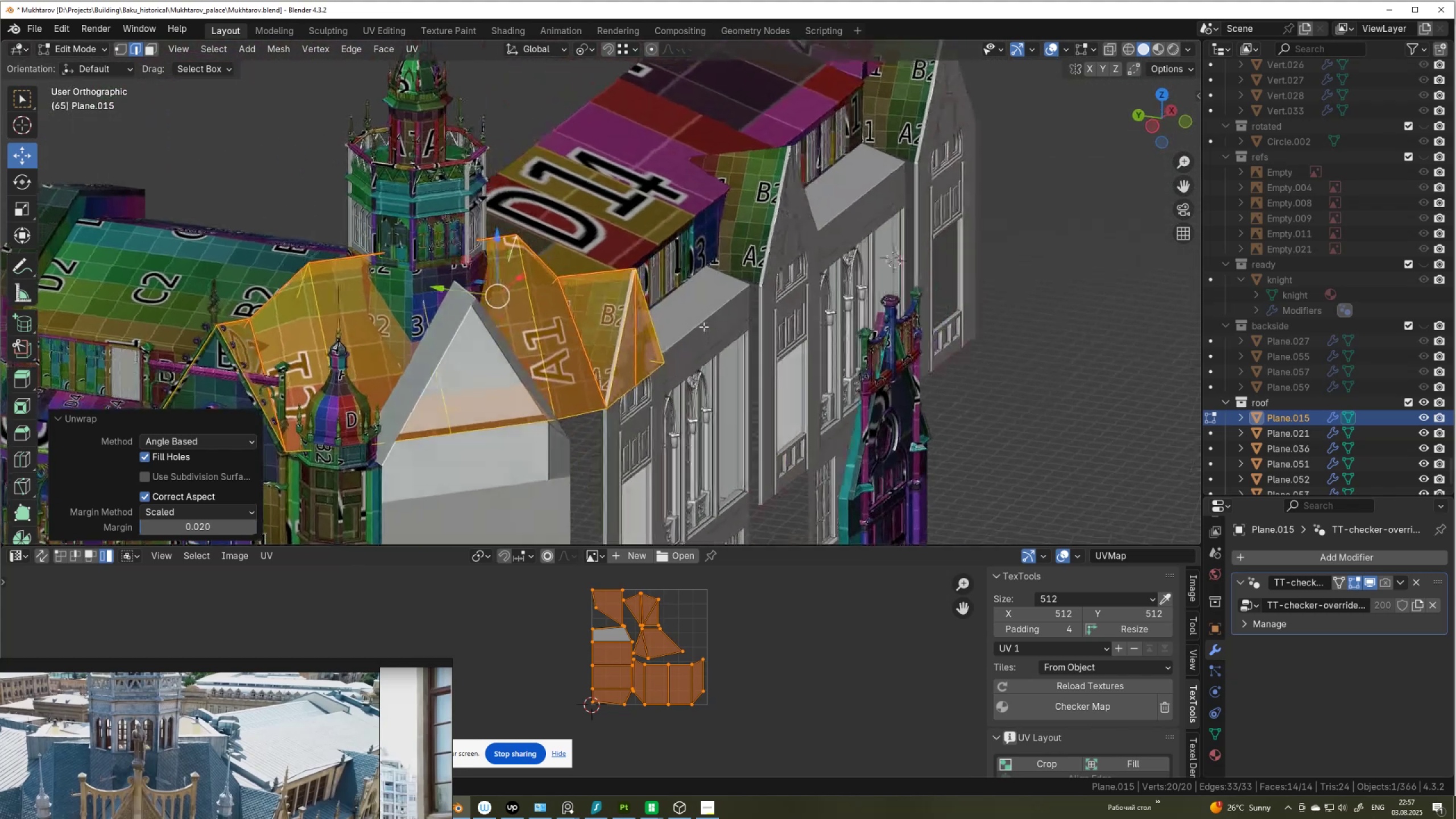 
left_click([690, 690])
 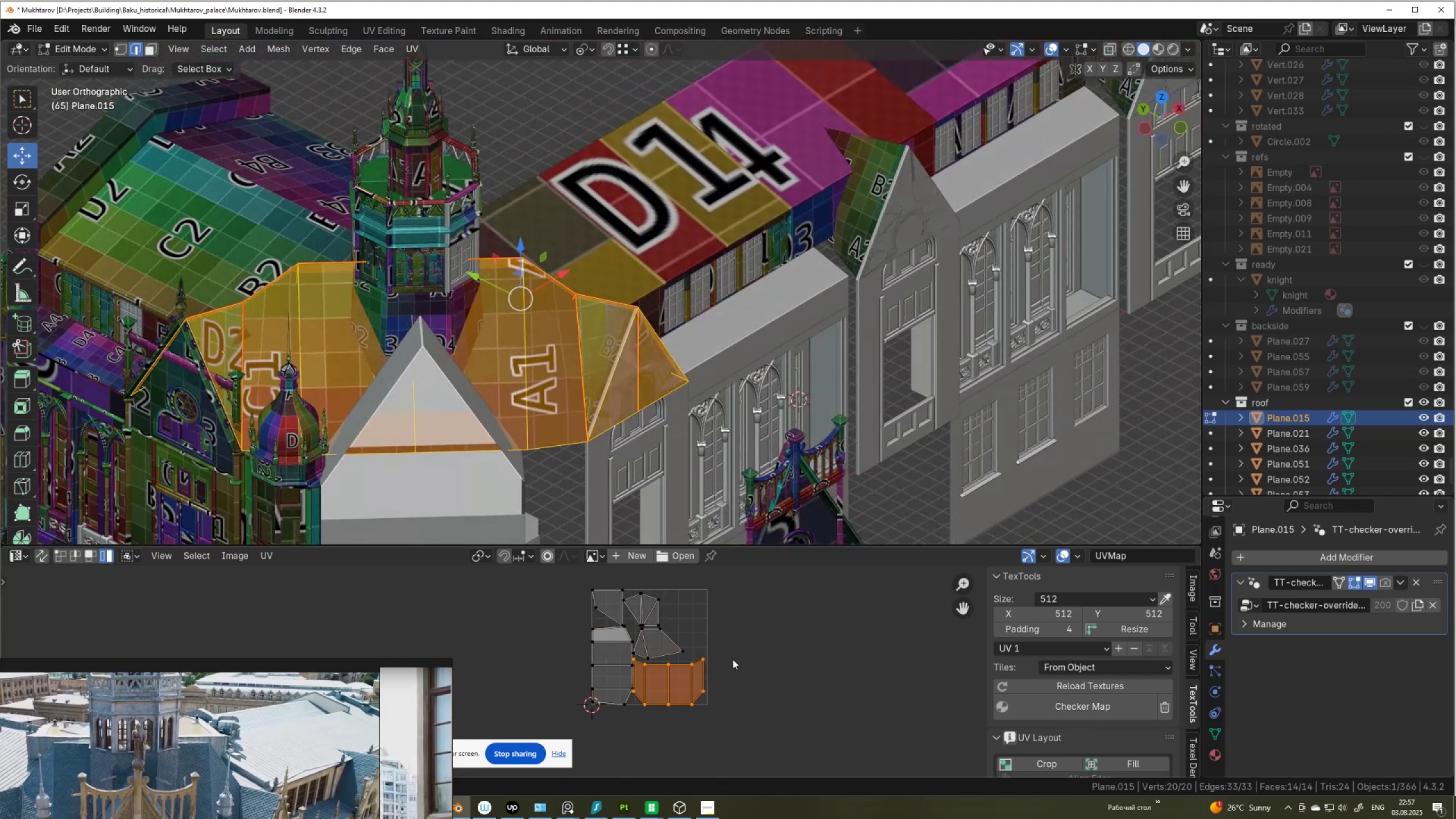 
key(R)
 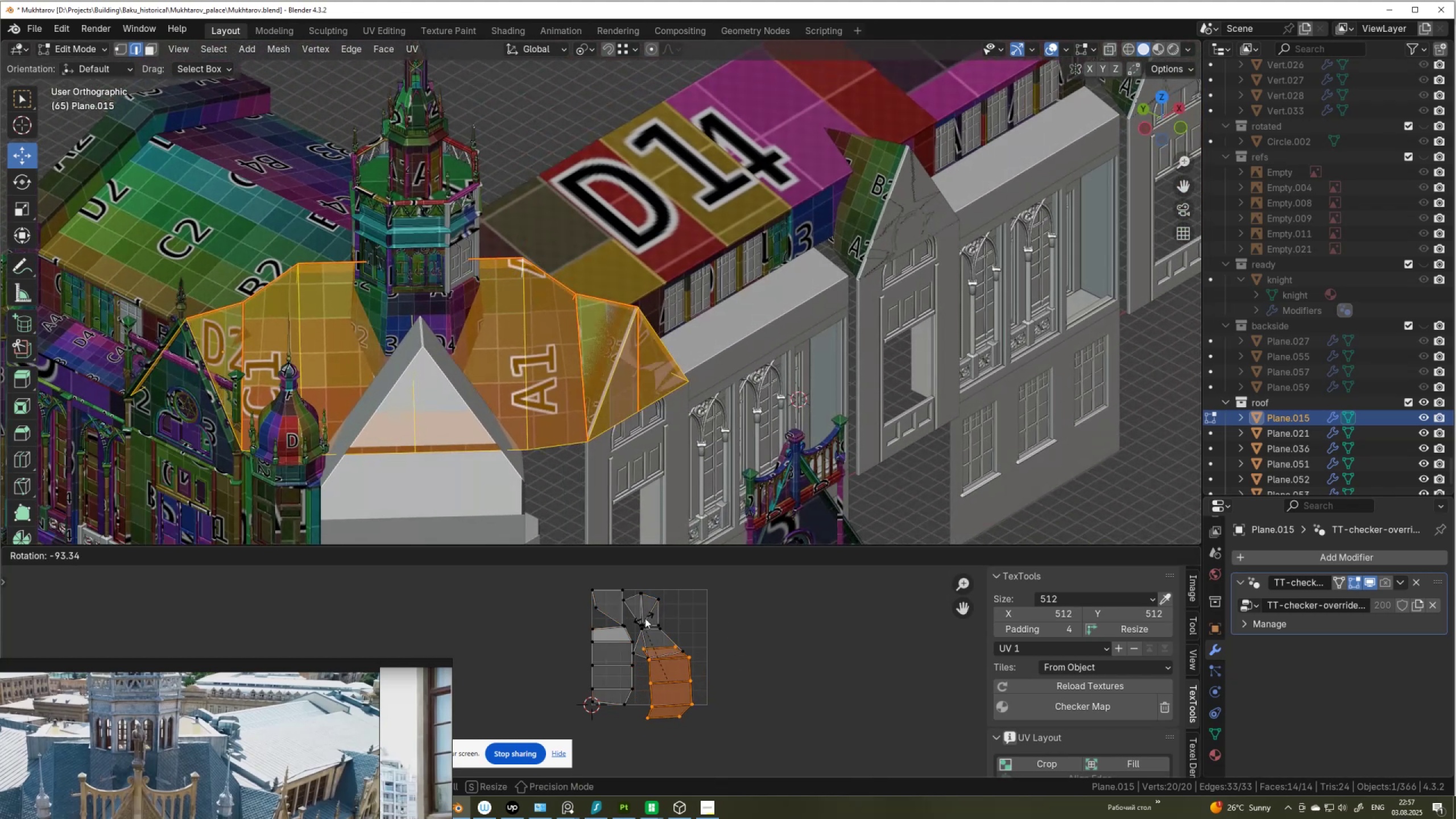 
right_click([645, 618])
 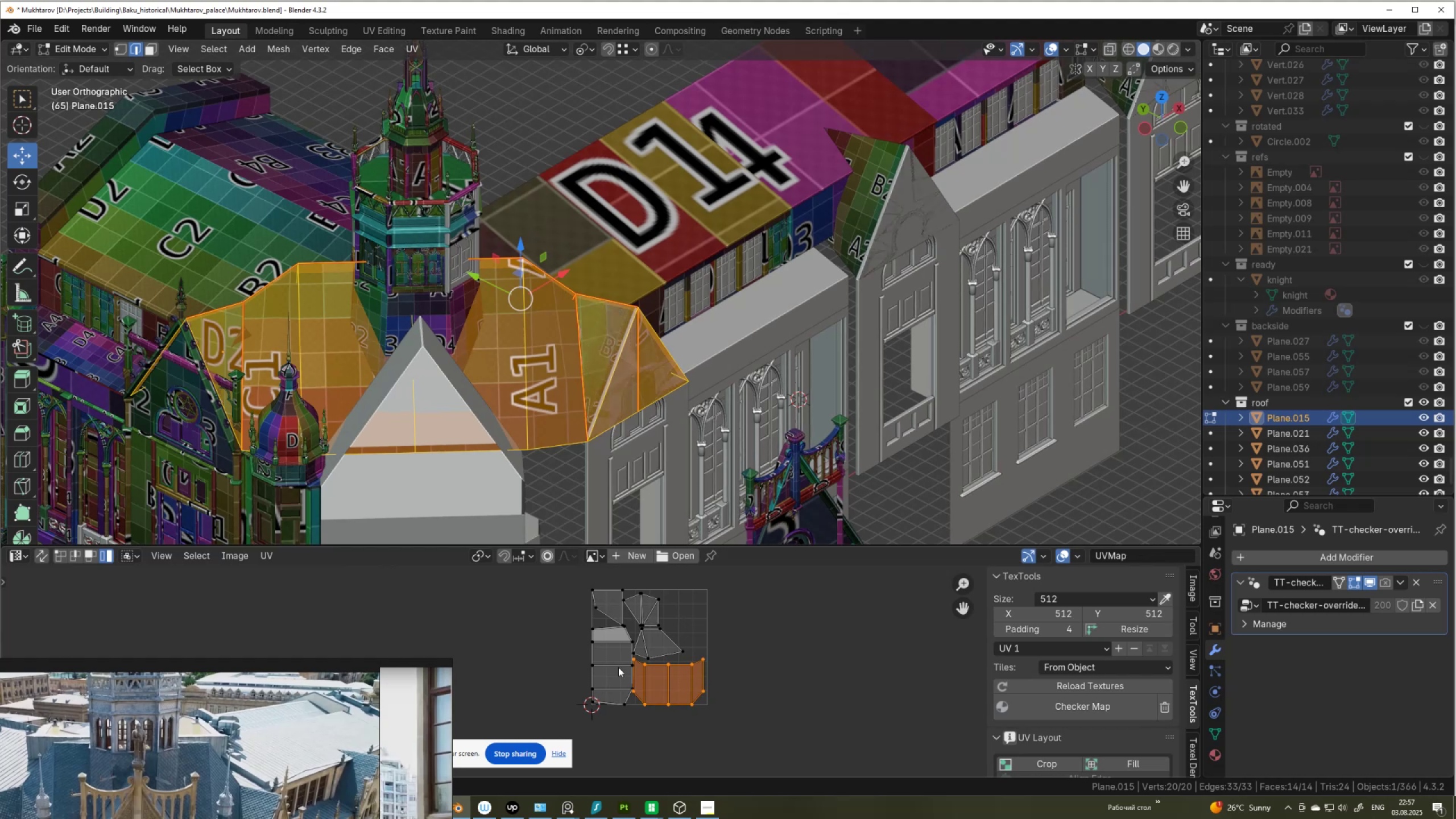 
left_click([618, 667])
 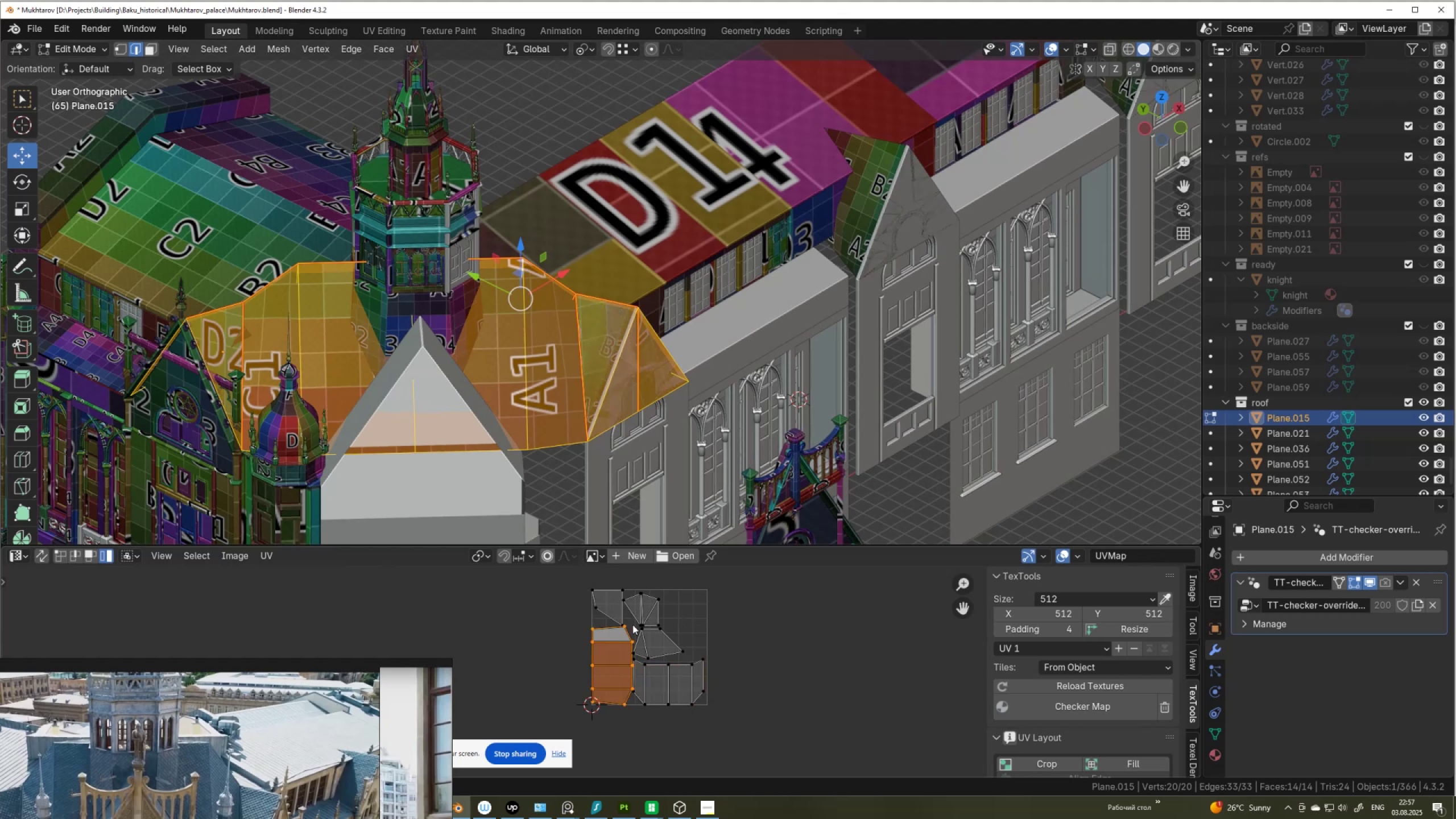 
key(R)
 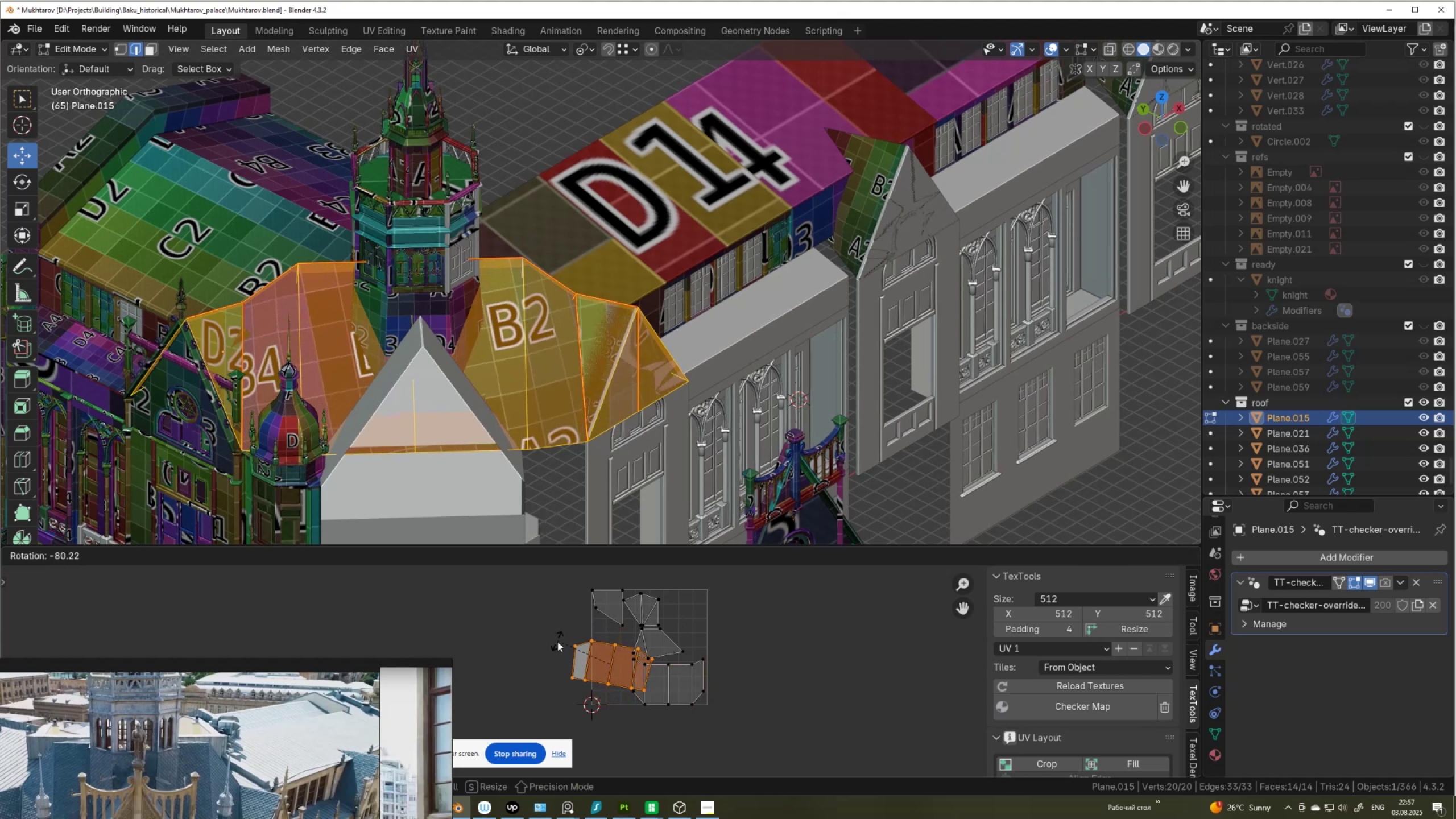 
hold_key(key=ControlLeft, duration=0.95)
left_click([554, 650])
 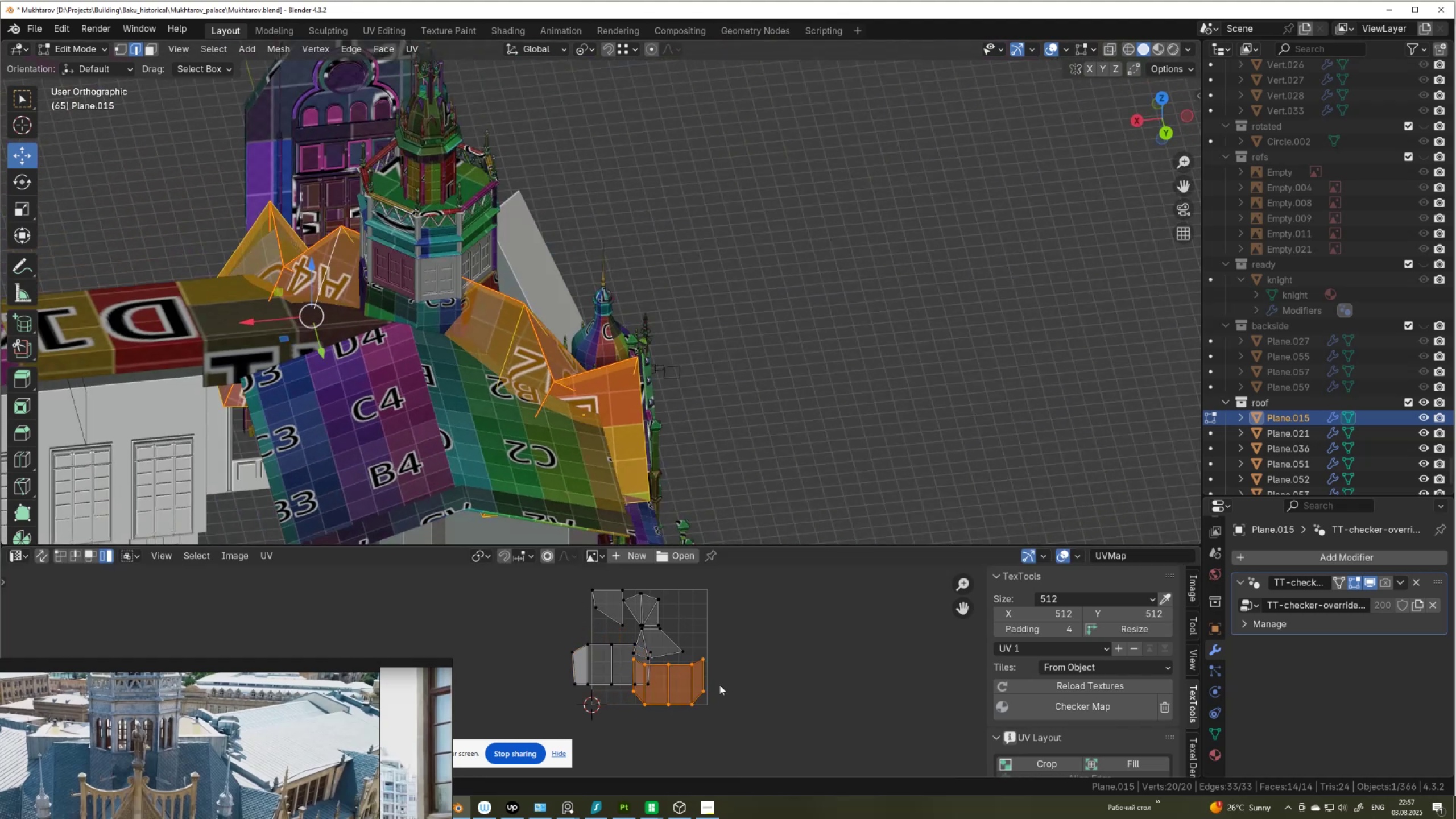 
key(R)
 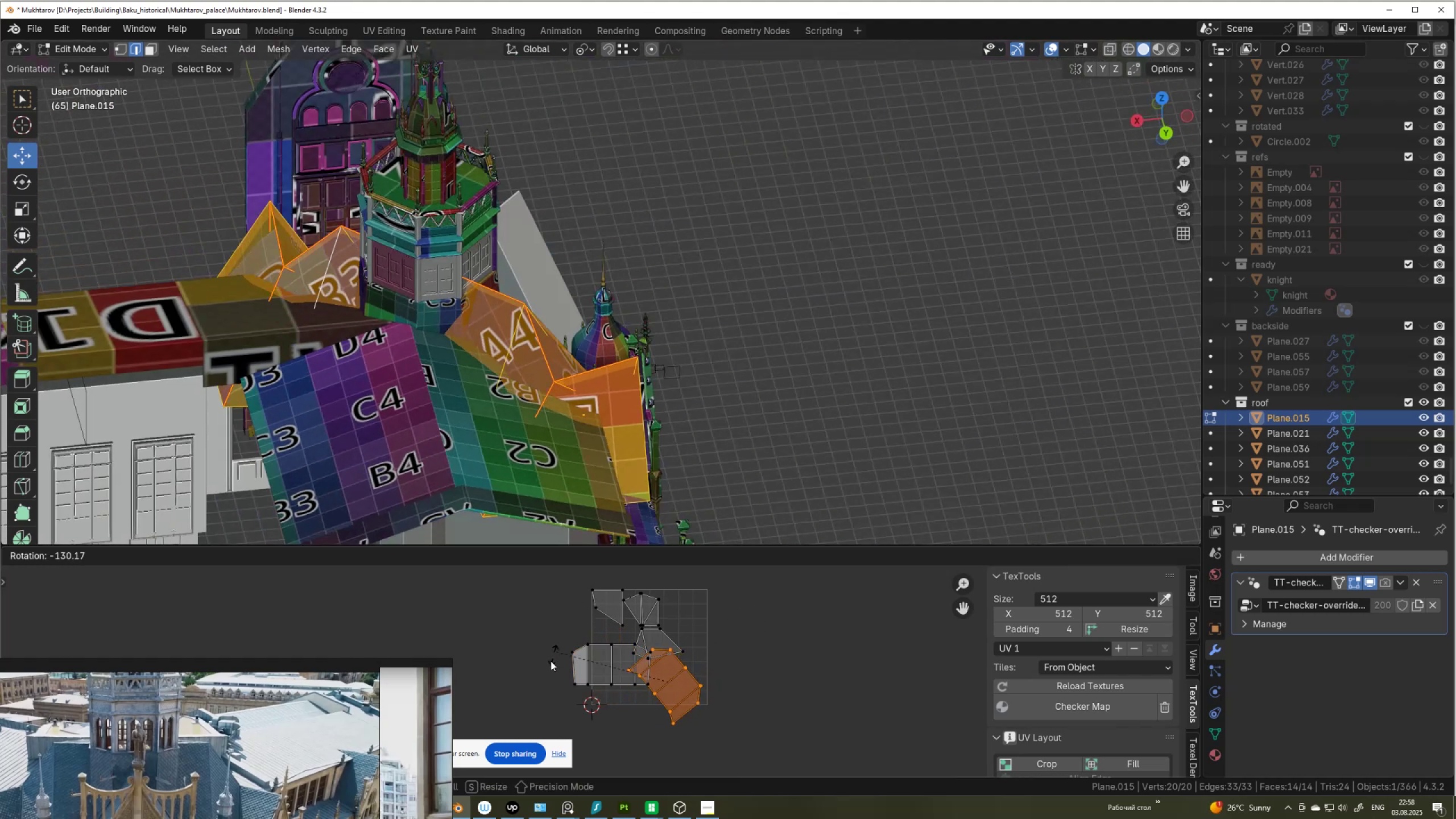 
hold_key(key=ControlLeft, duration=1.53)
 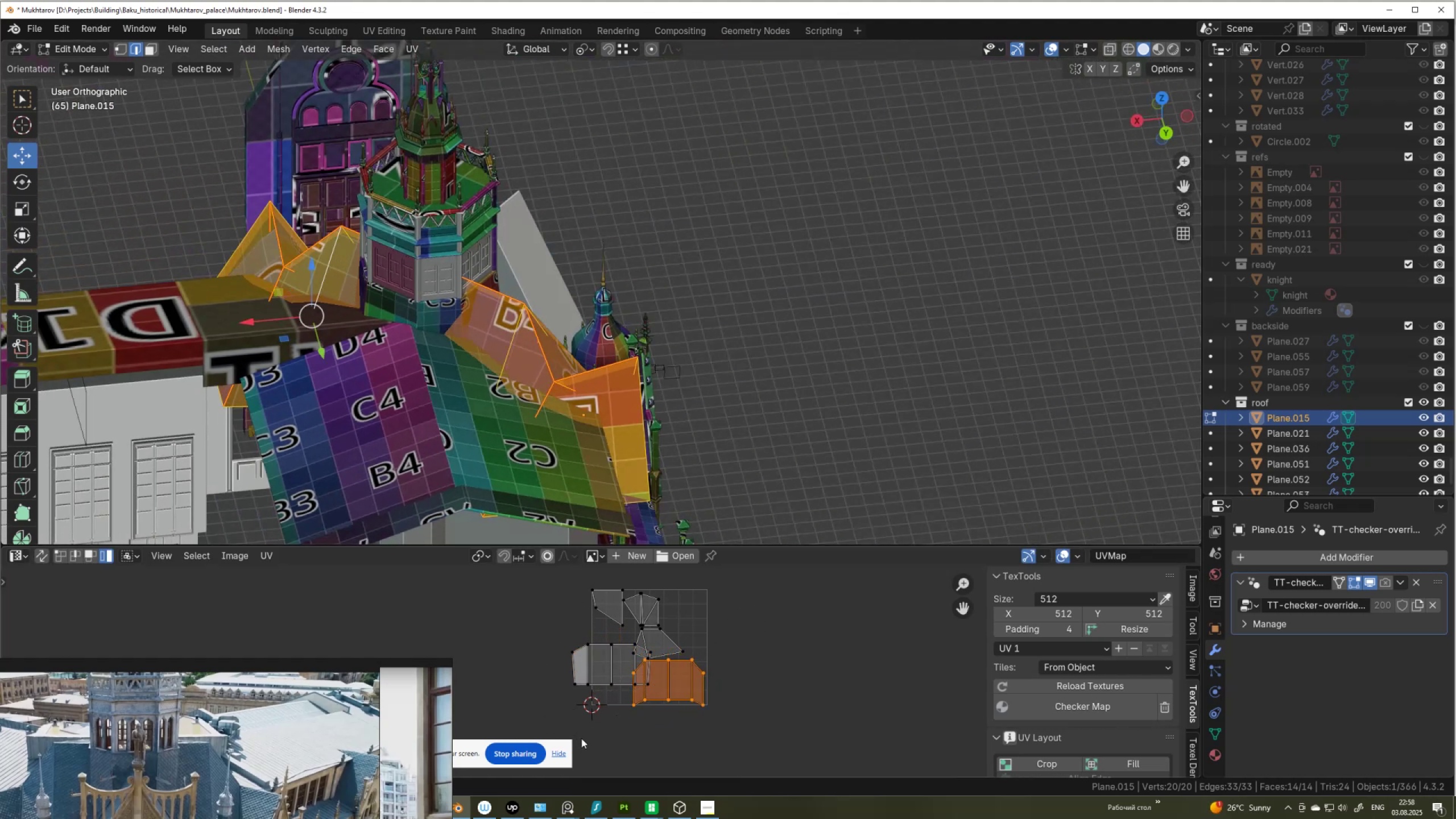 
hold_key(key=ControlLeft, duration=0.55)
left_click([581, 739])
 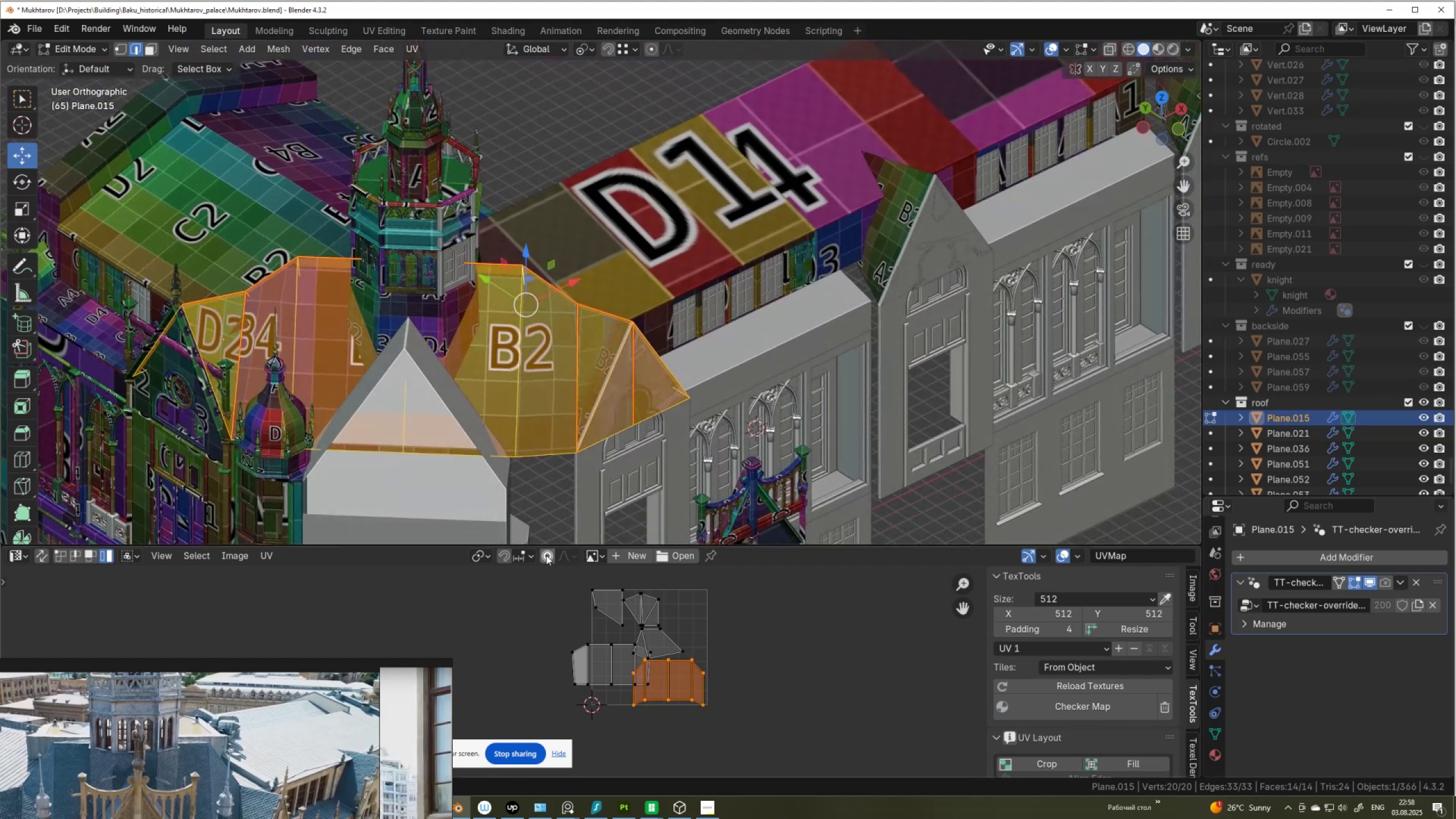 
wait(5.13)
 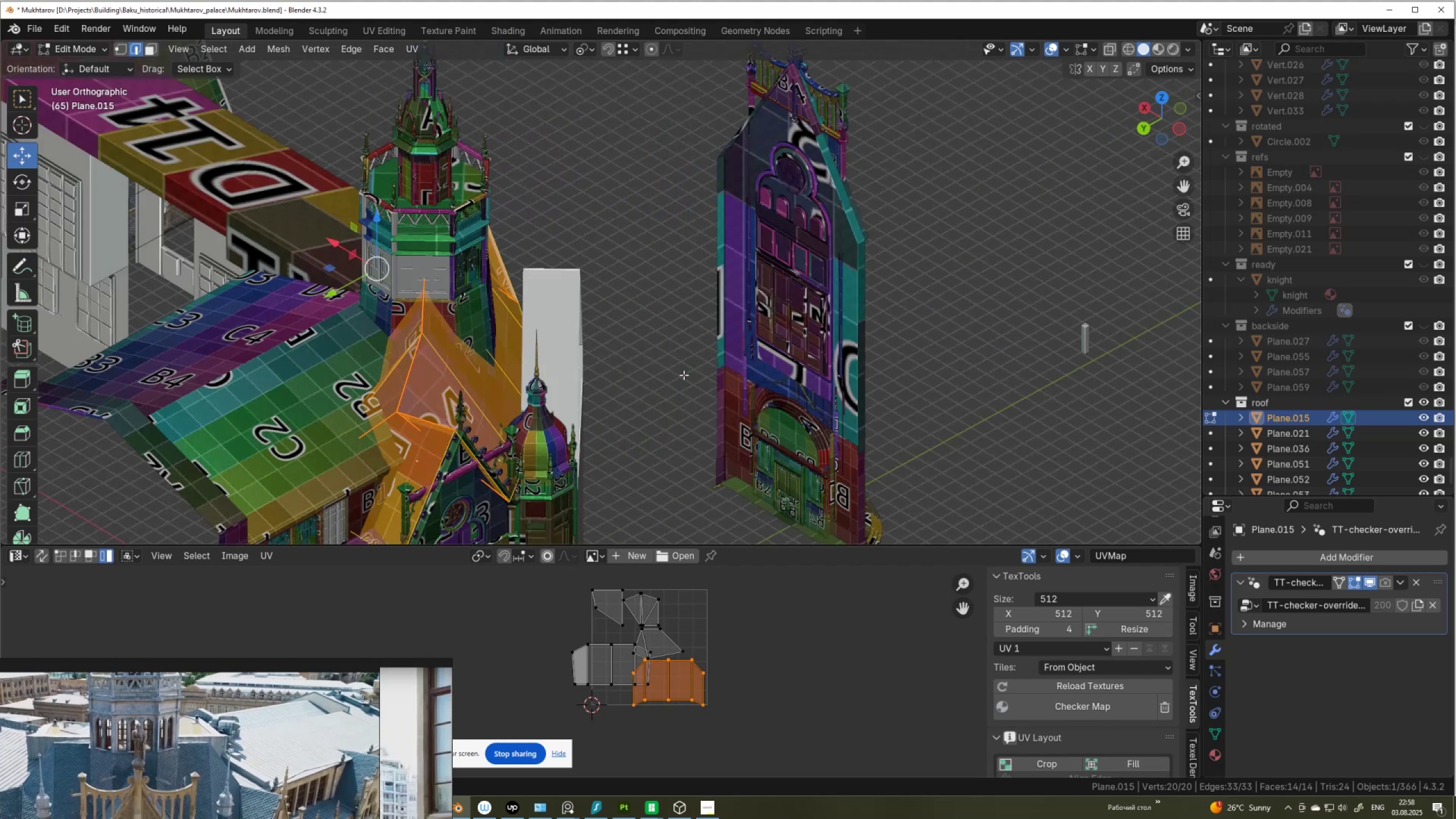 
left_click([677, 637])
 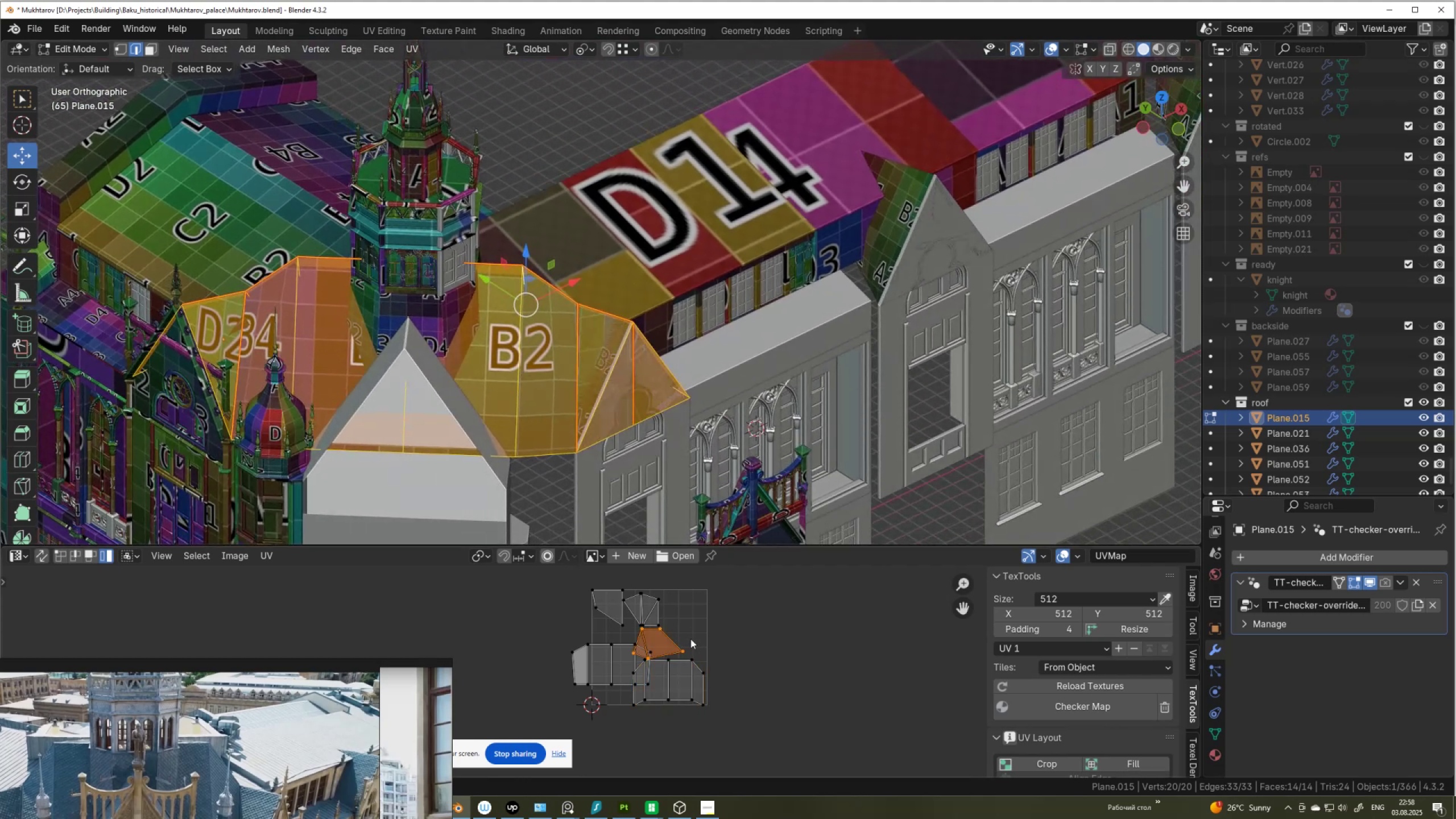 
key(R)
 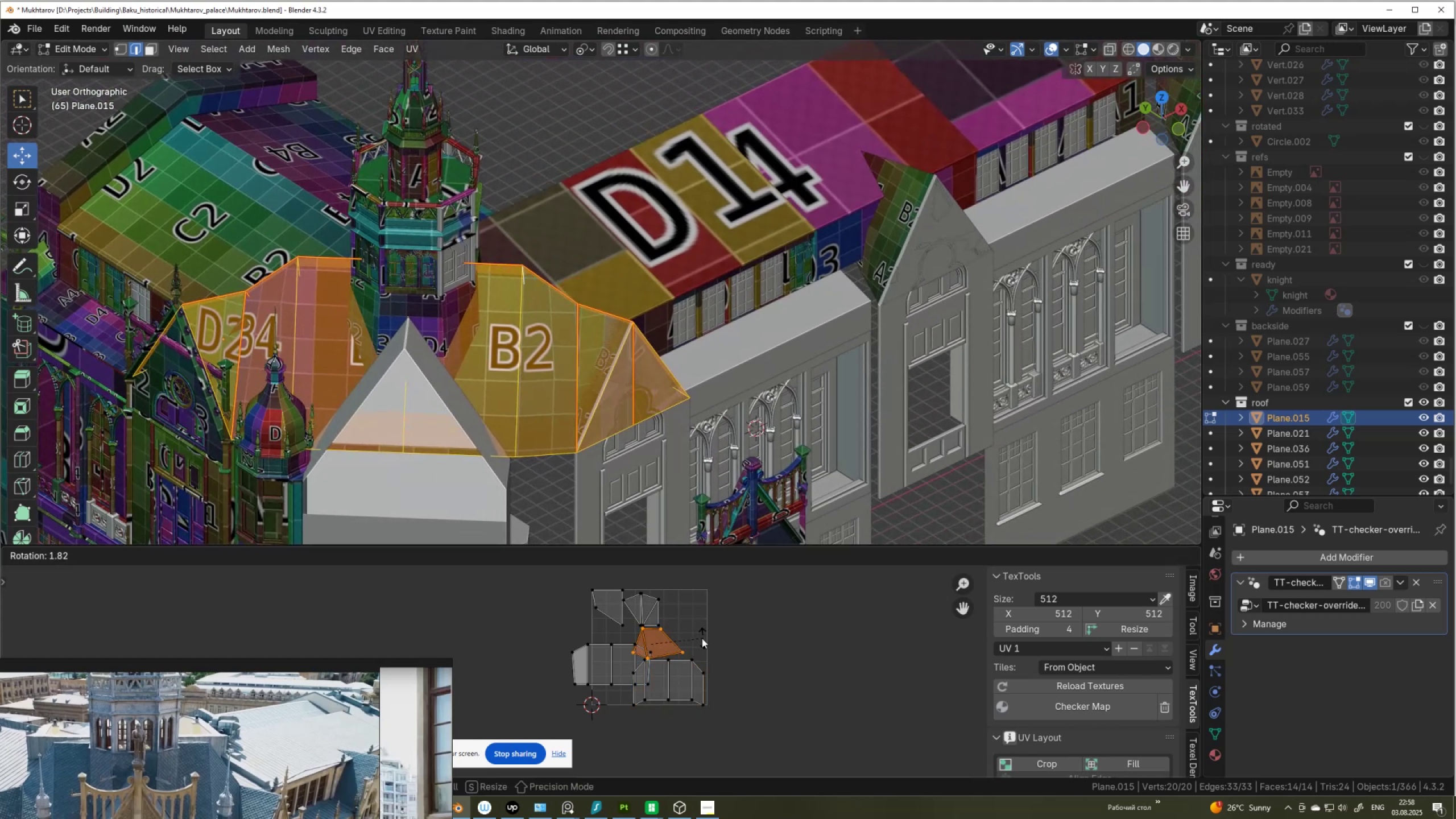 
right_click([701, 639])
 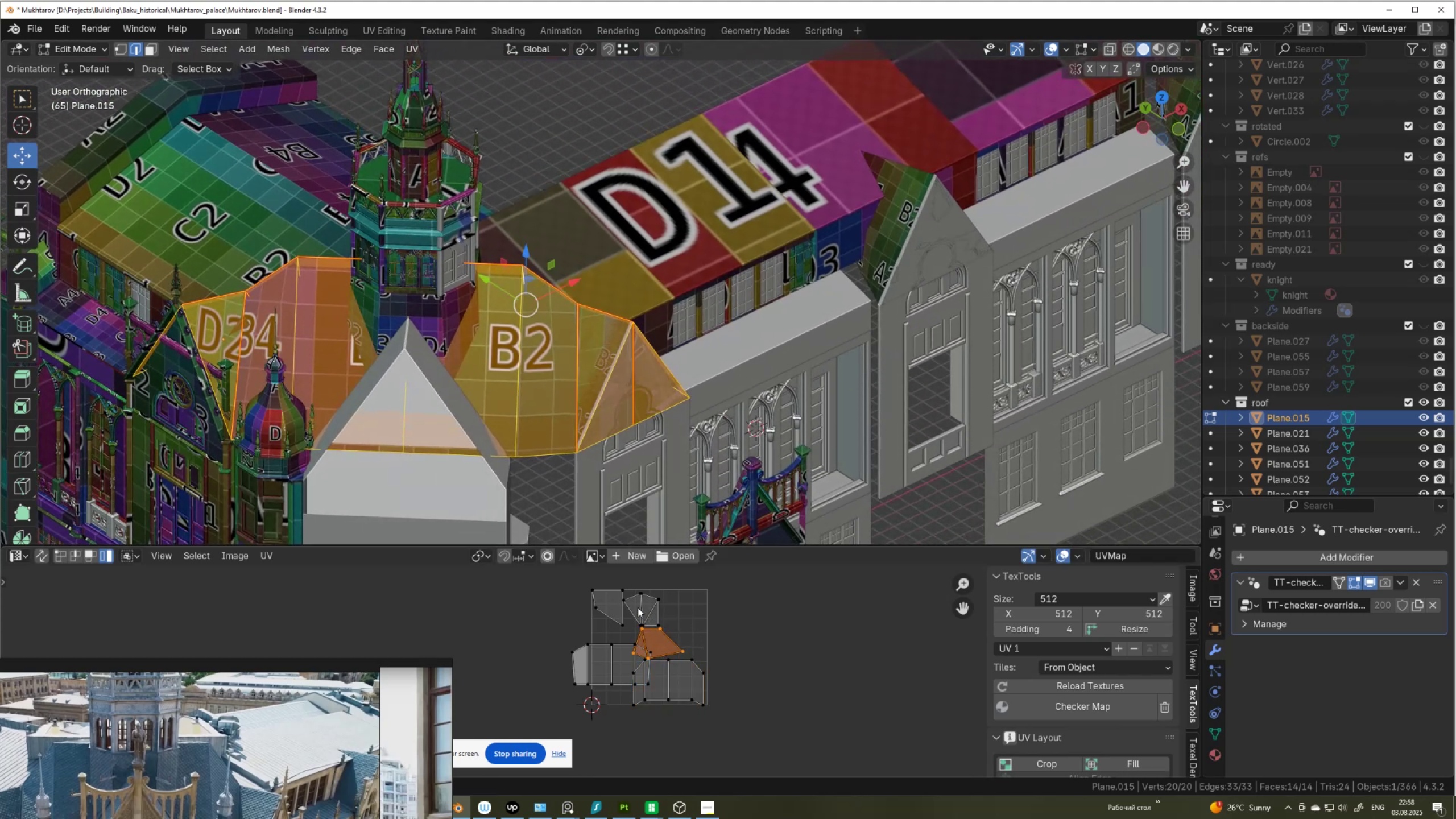 
left_click([633, 607])
 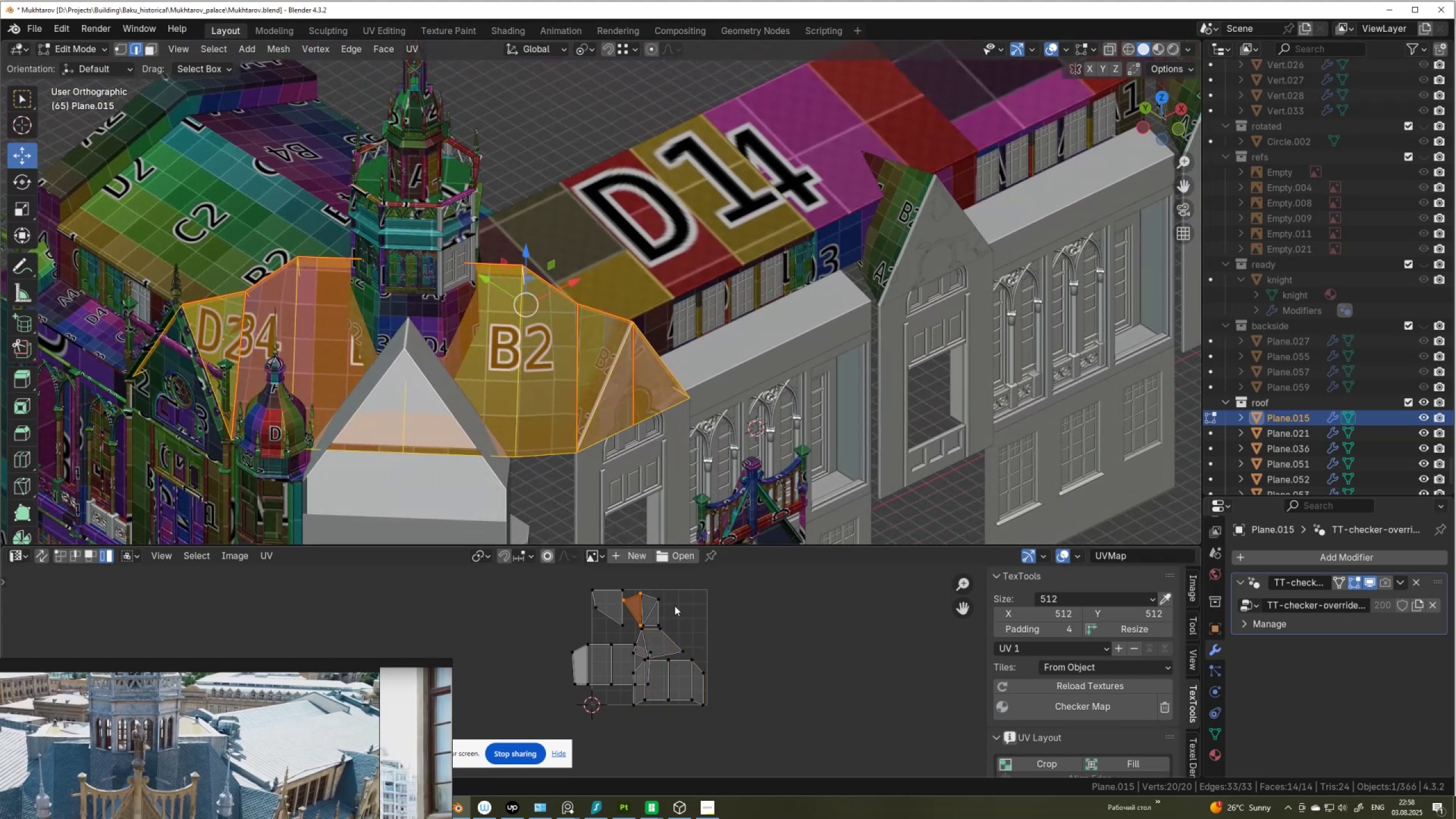 
key(R)
 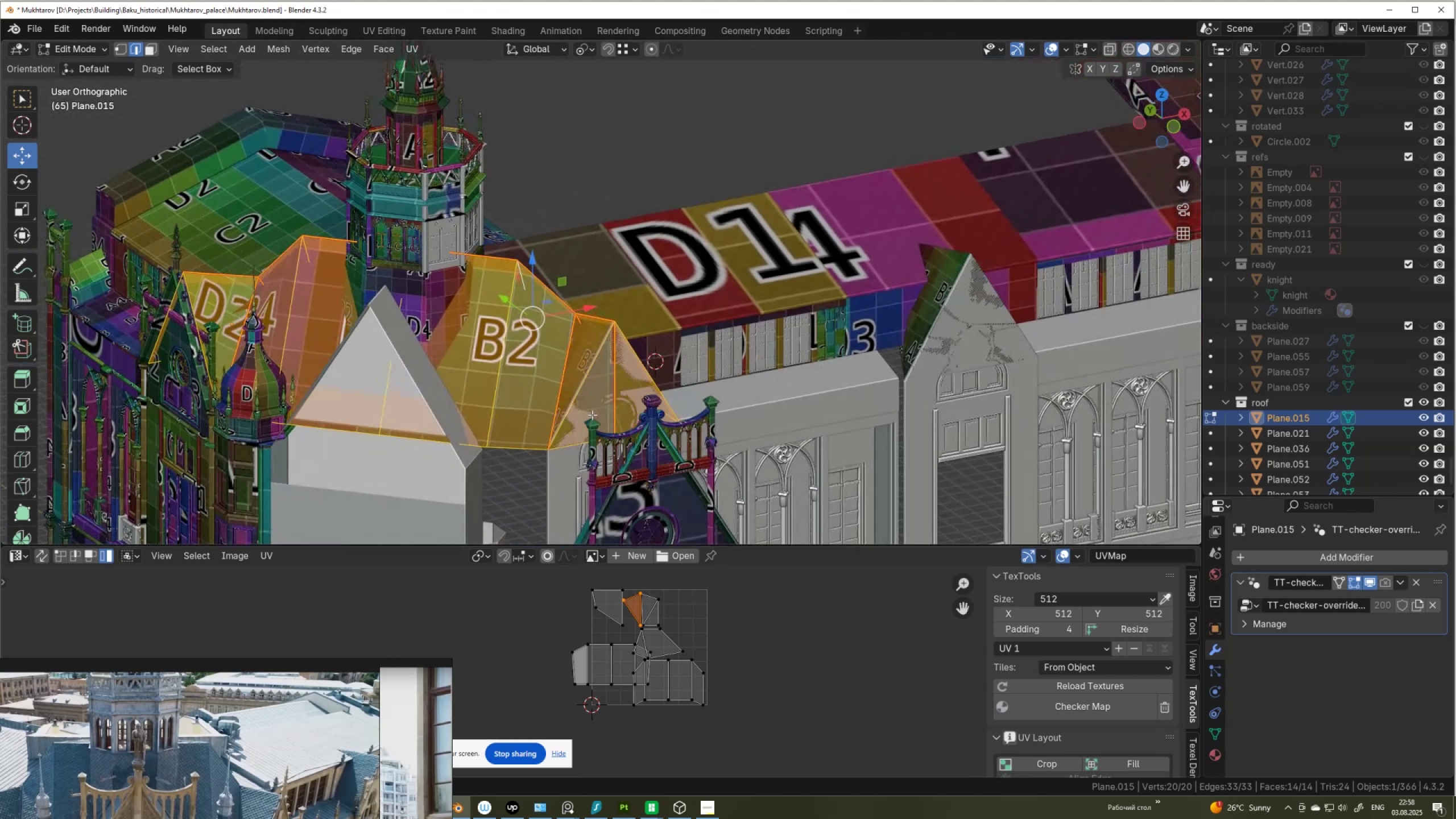 
wait(5.89)
 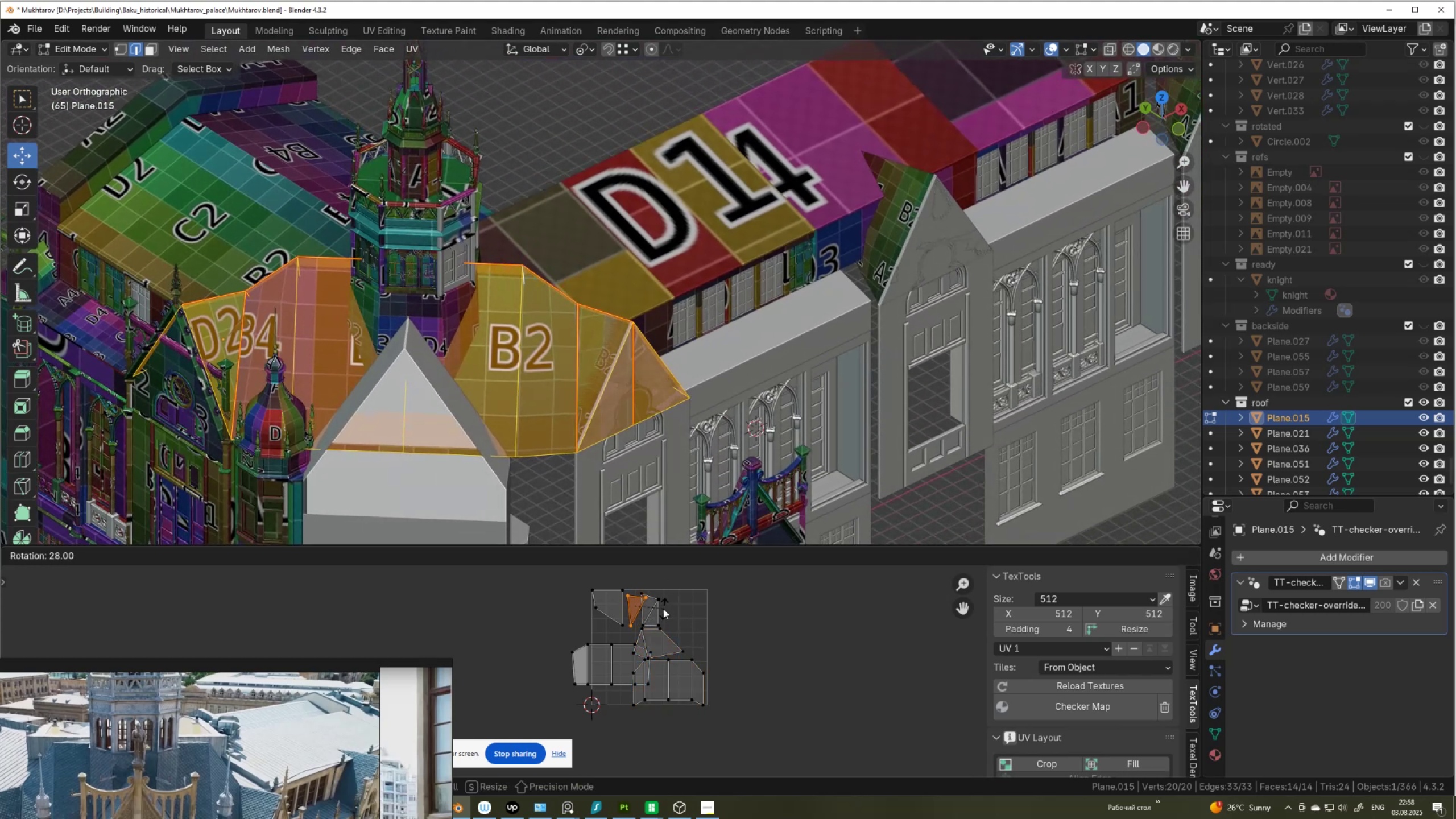 
key(2)
 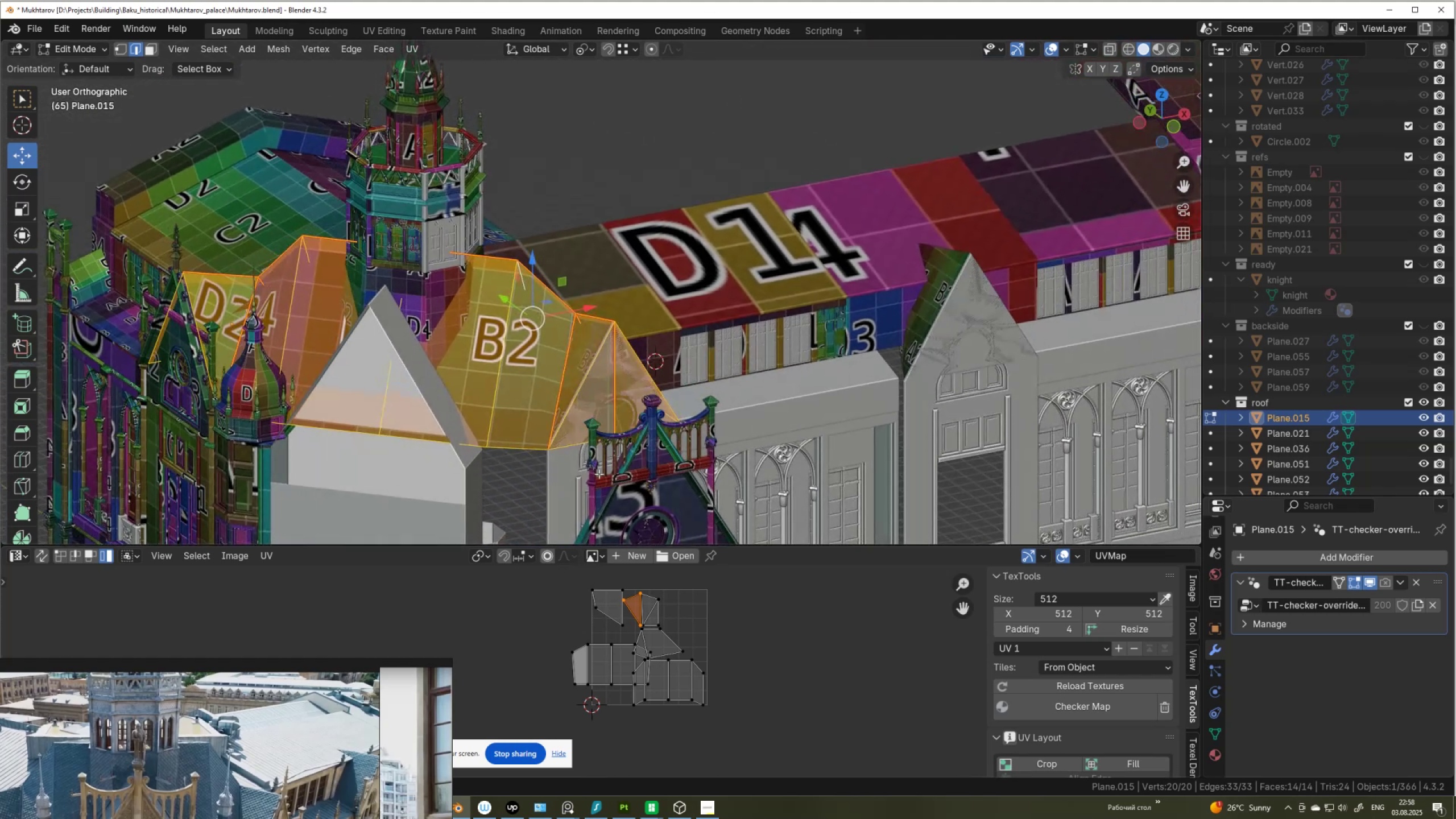 
scroll: coordinate [648, 618], scroll_direction: up, amount: 5.0
 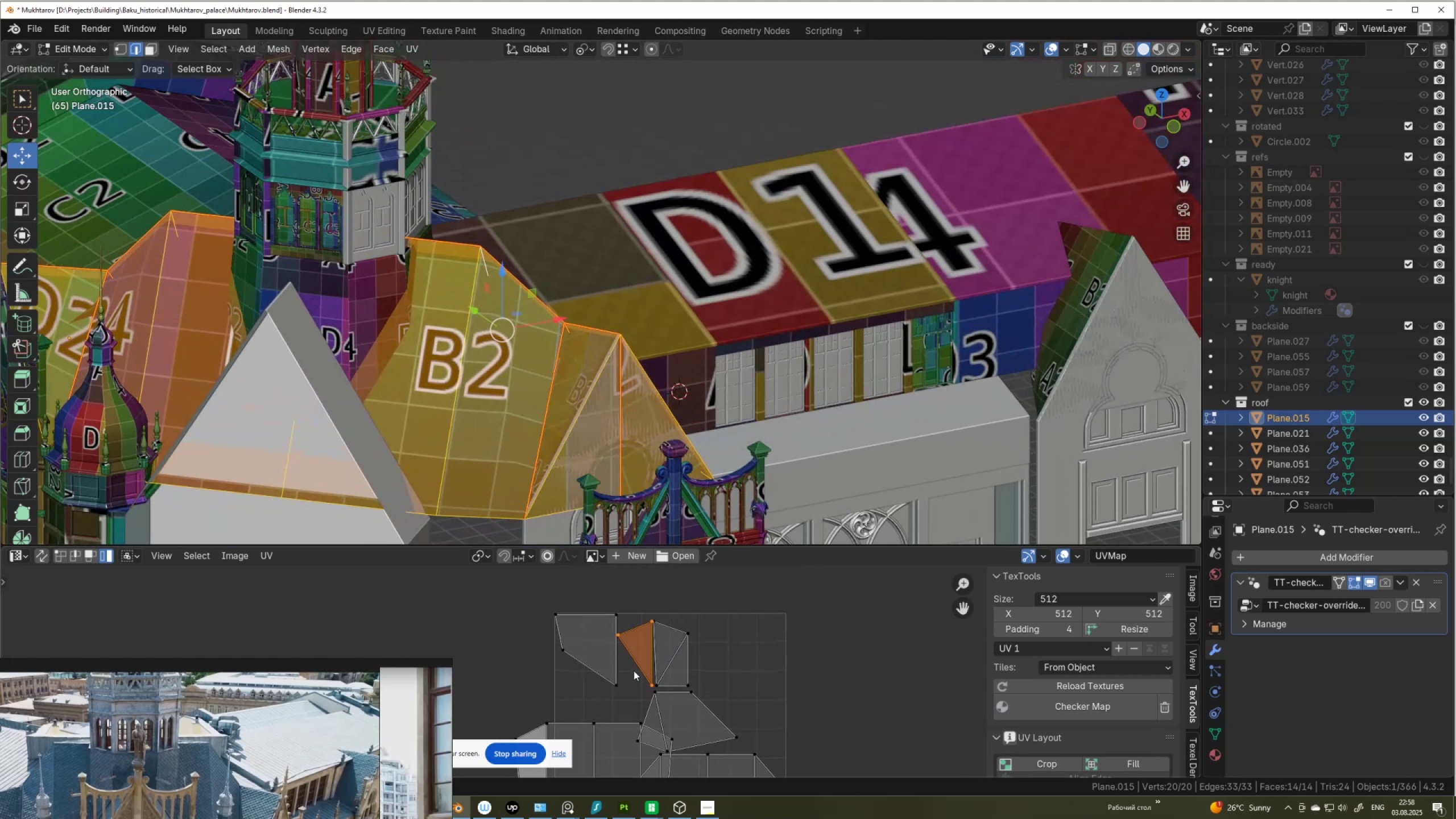 
left_click([640, 664])
 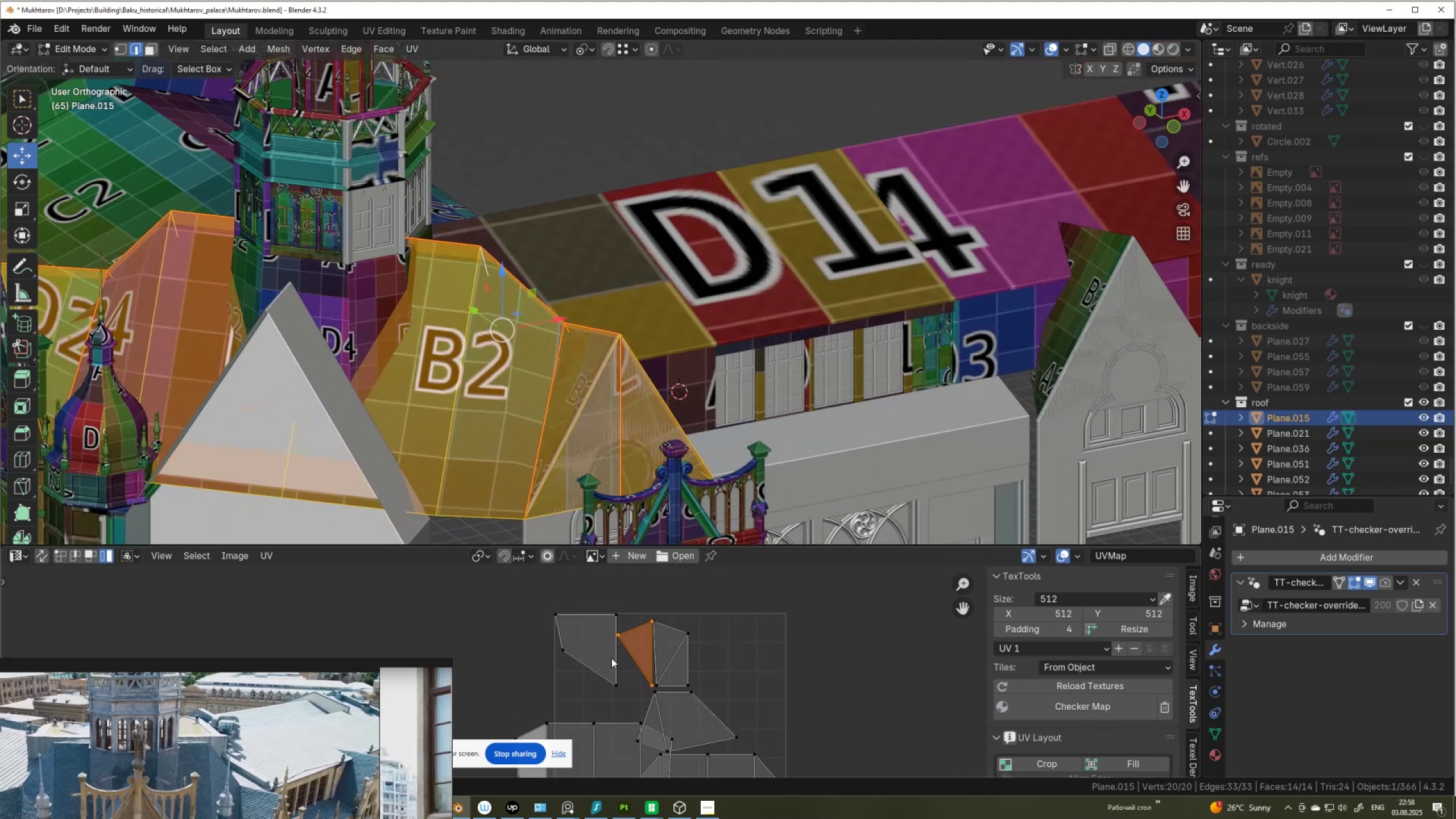 
key(2)
 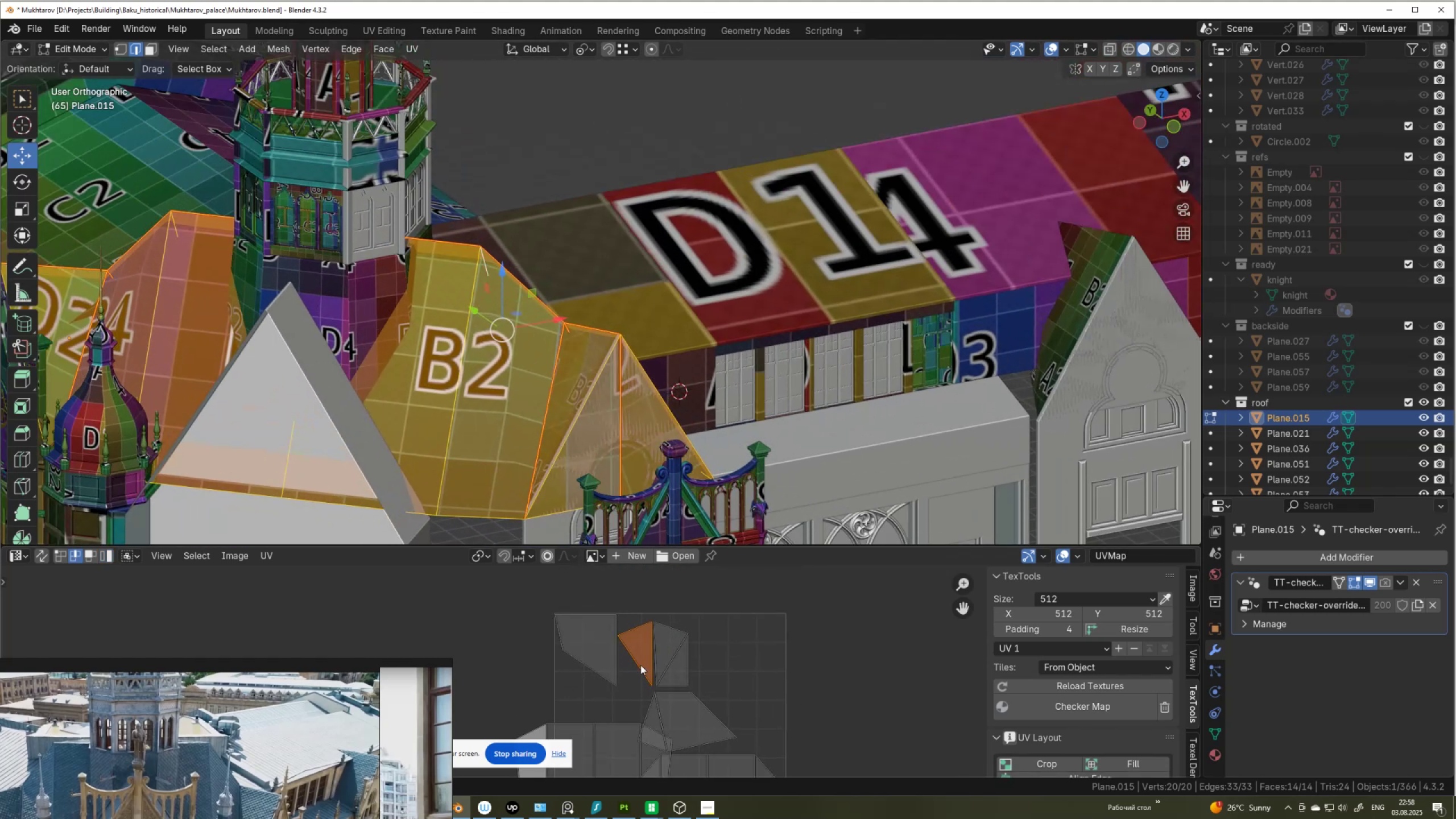 
left_click([636, 664])
 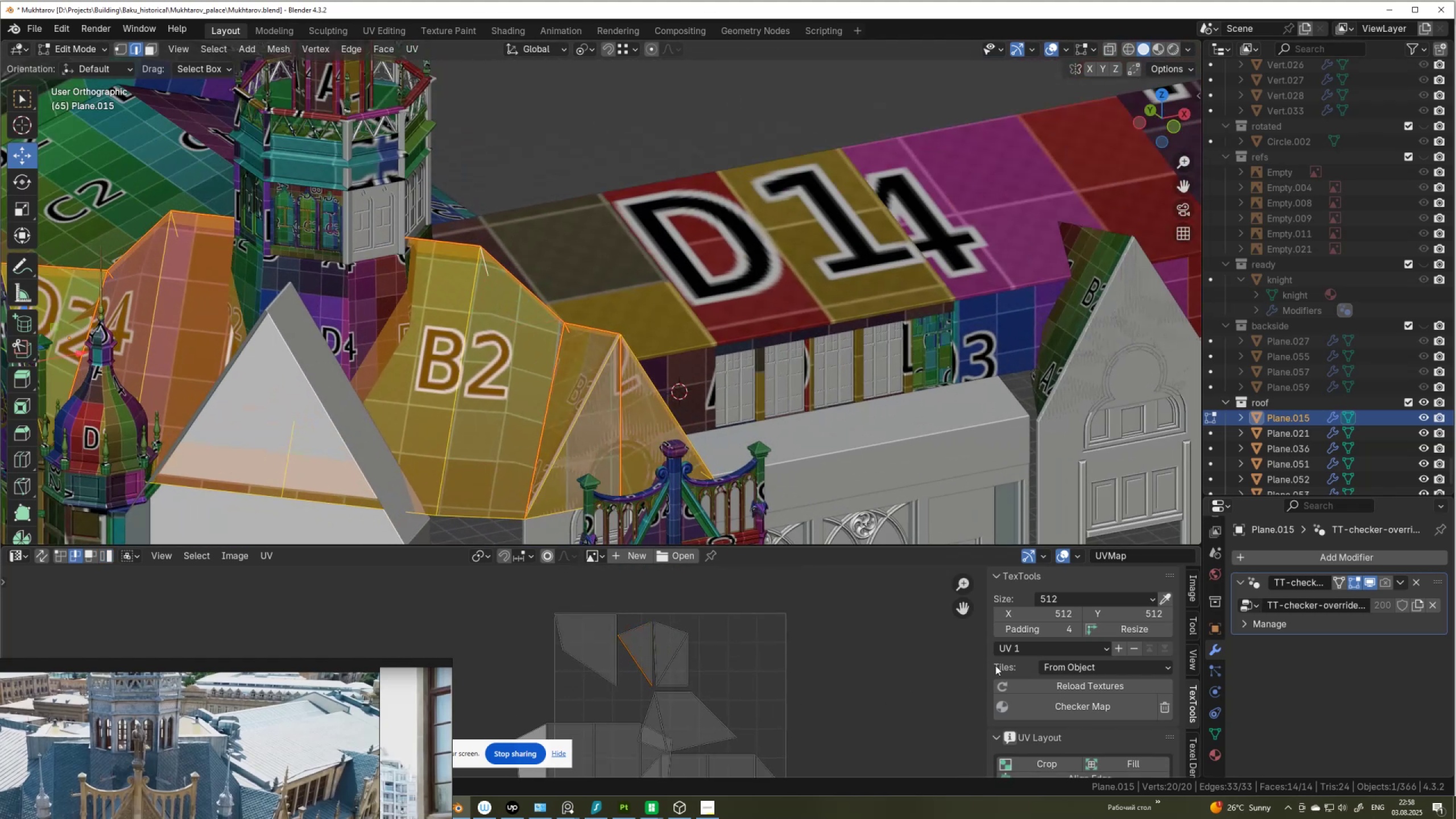 
scroll: coordinate [1055, 684], scroll_direction: up, amount: 2.0
 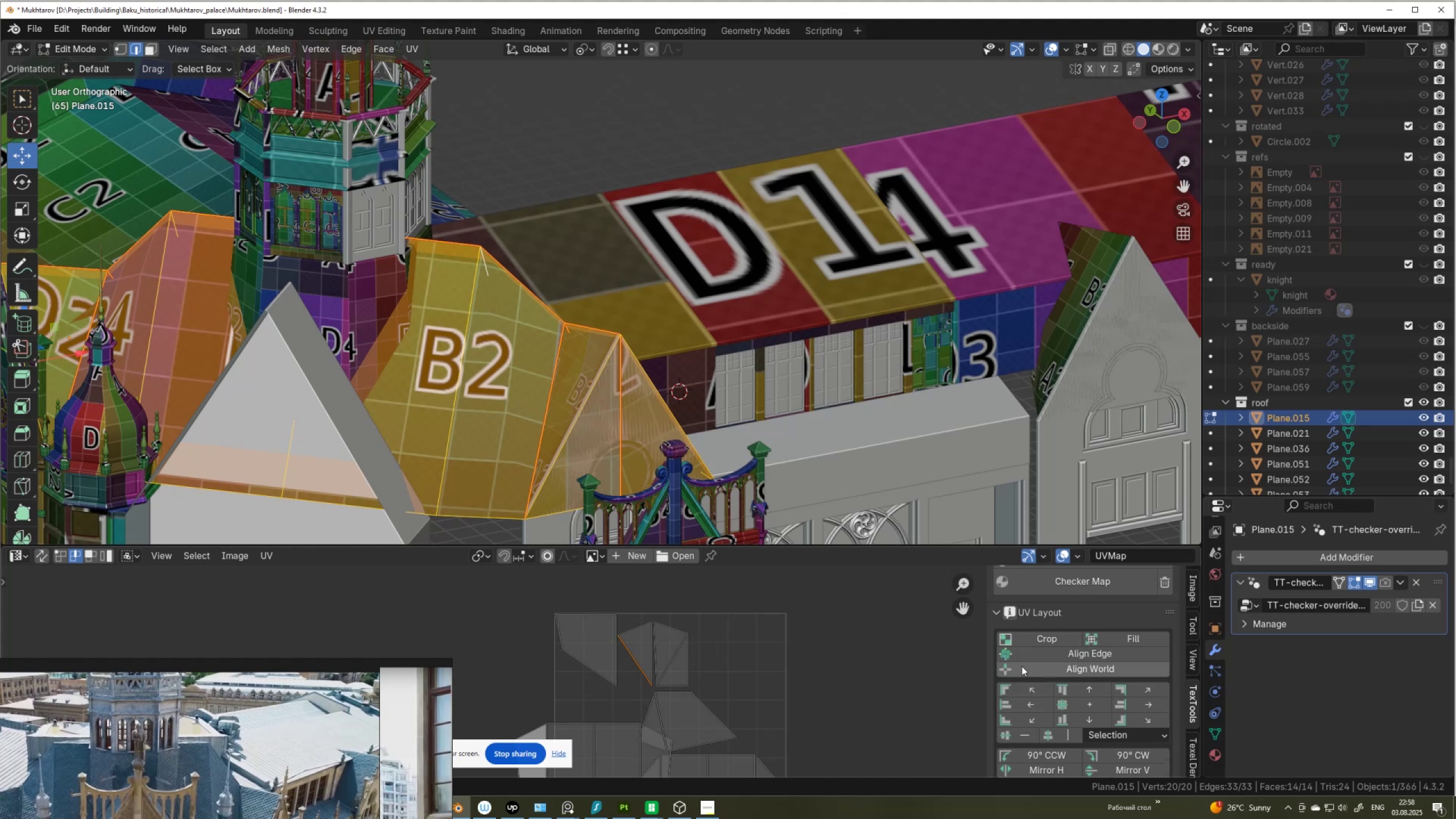 
left_click([1035, 653])
 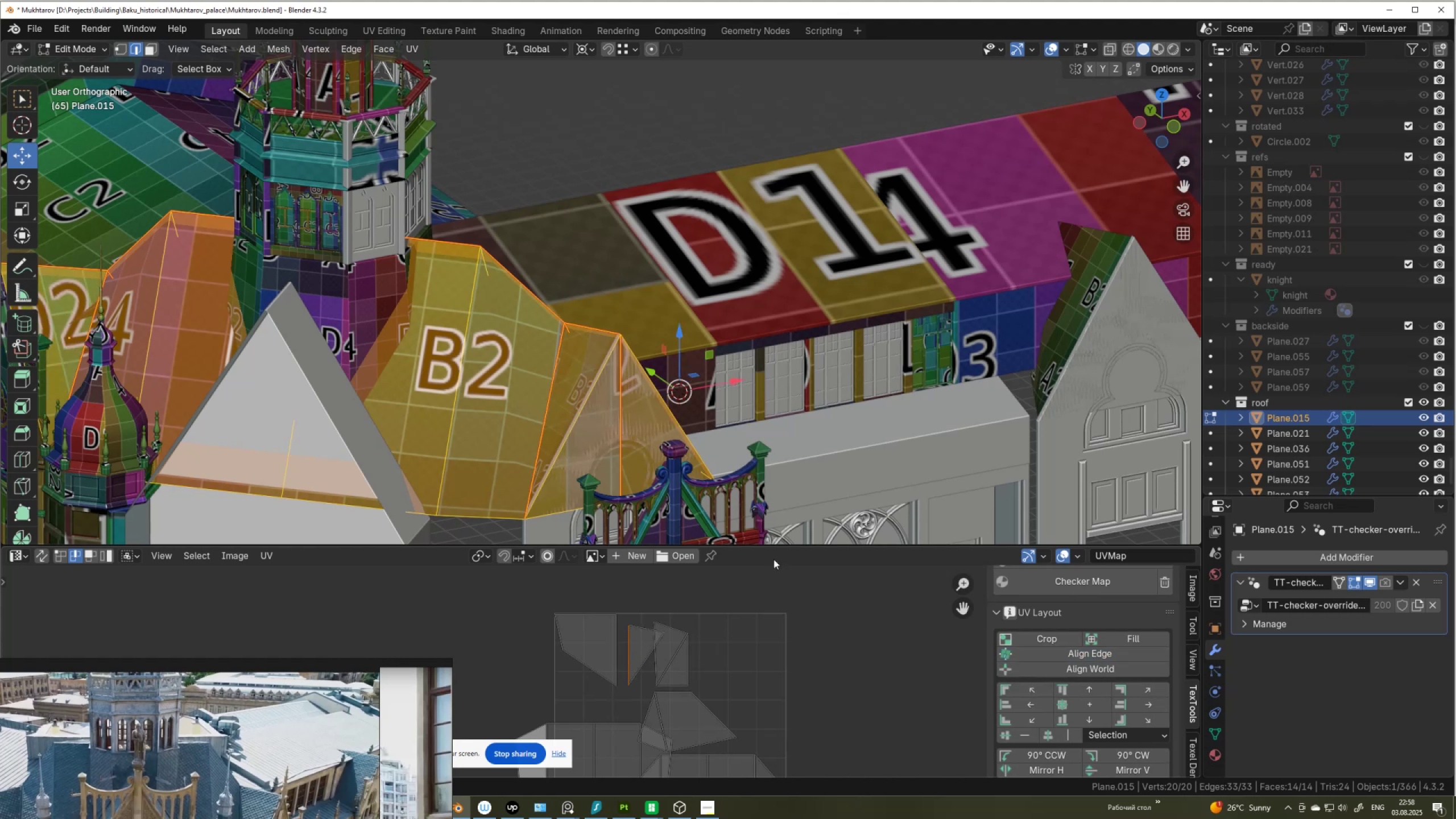 
scroll: coordinate [601, 301], scroll_direction: down, amount: 3.0
 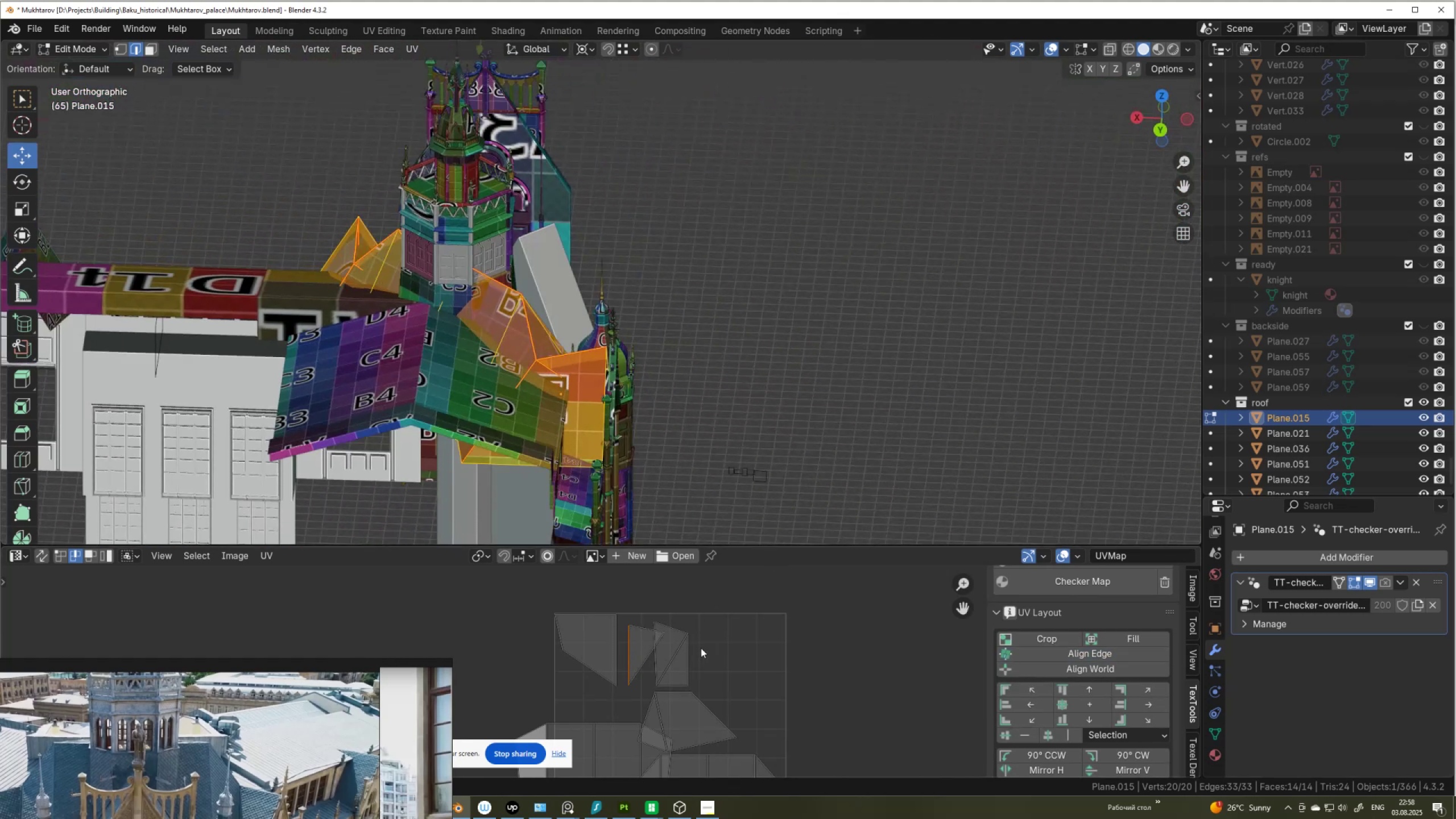 
wait(8.81)
 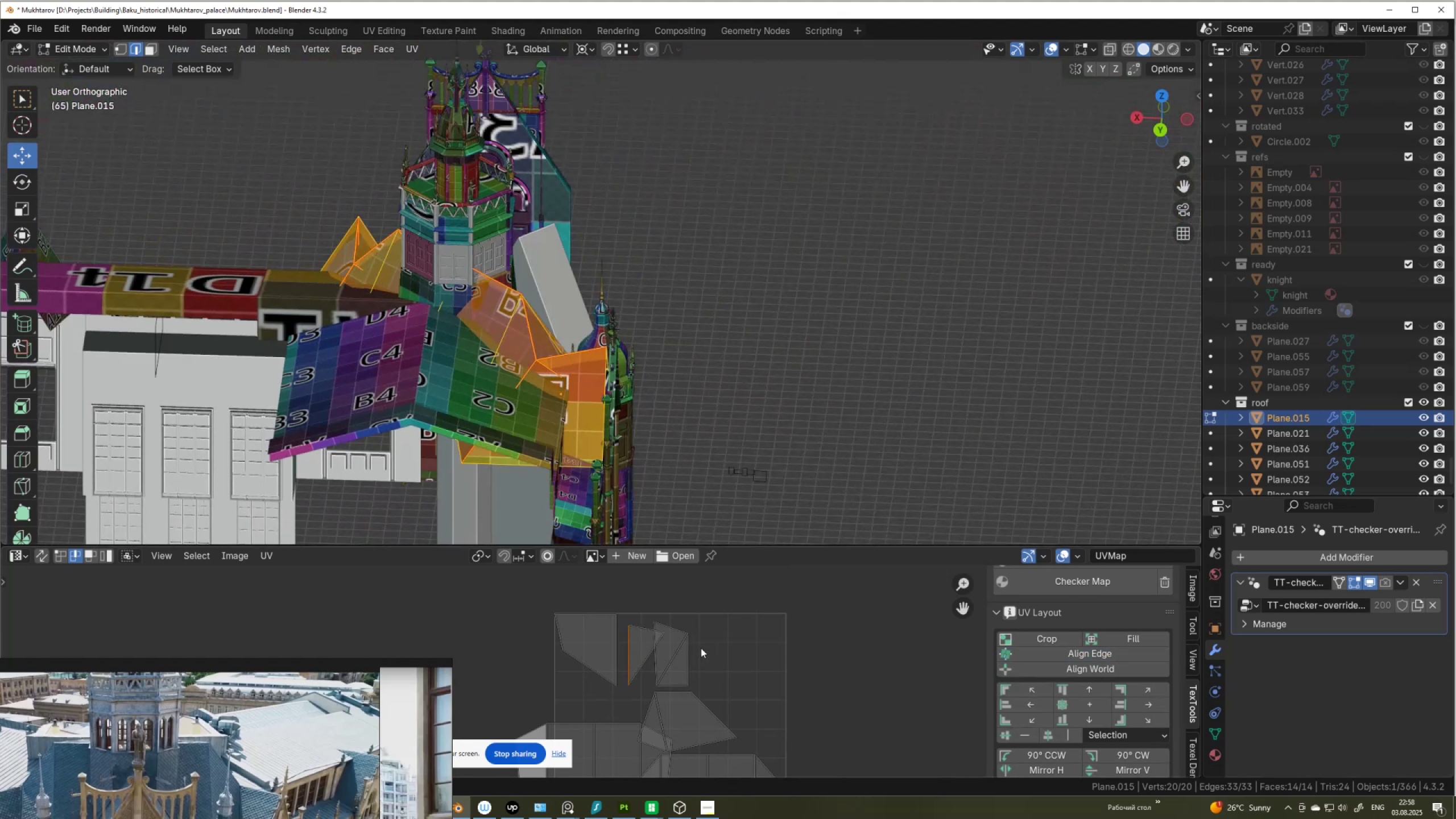 
left_click([690, 655])
 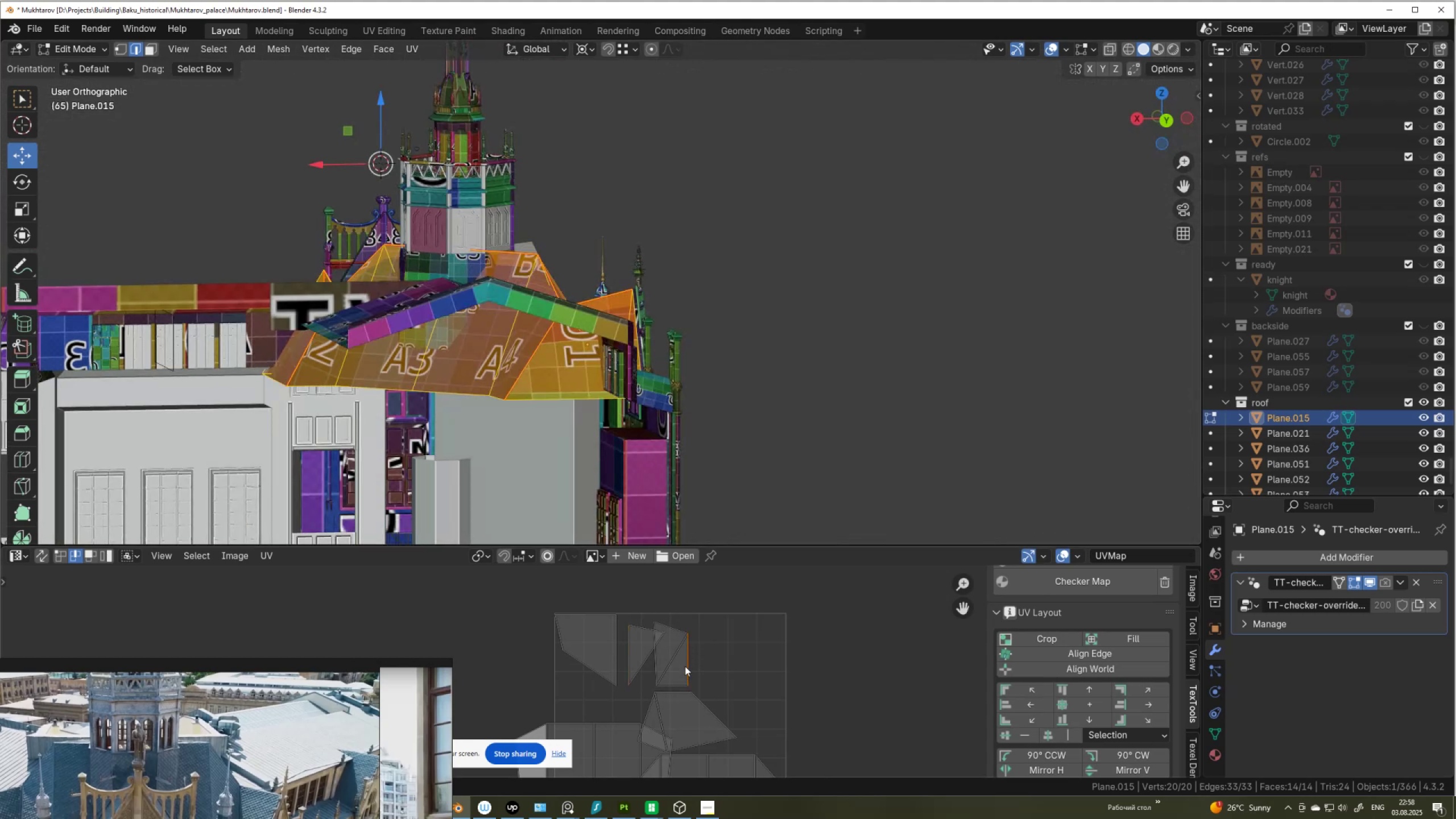 
type(lr)
 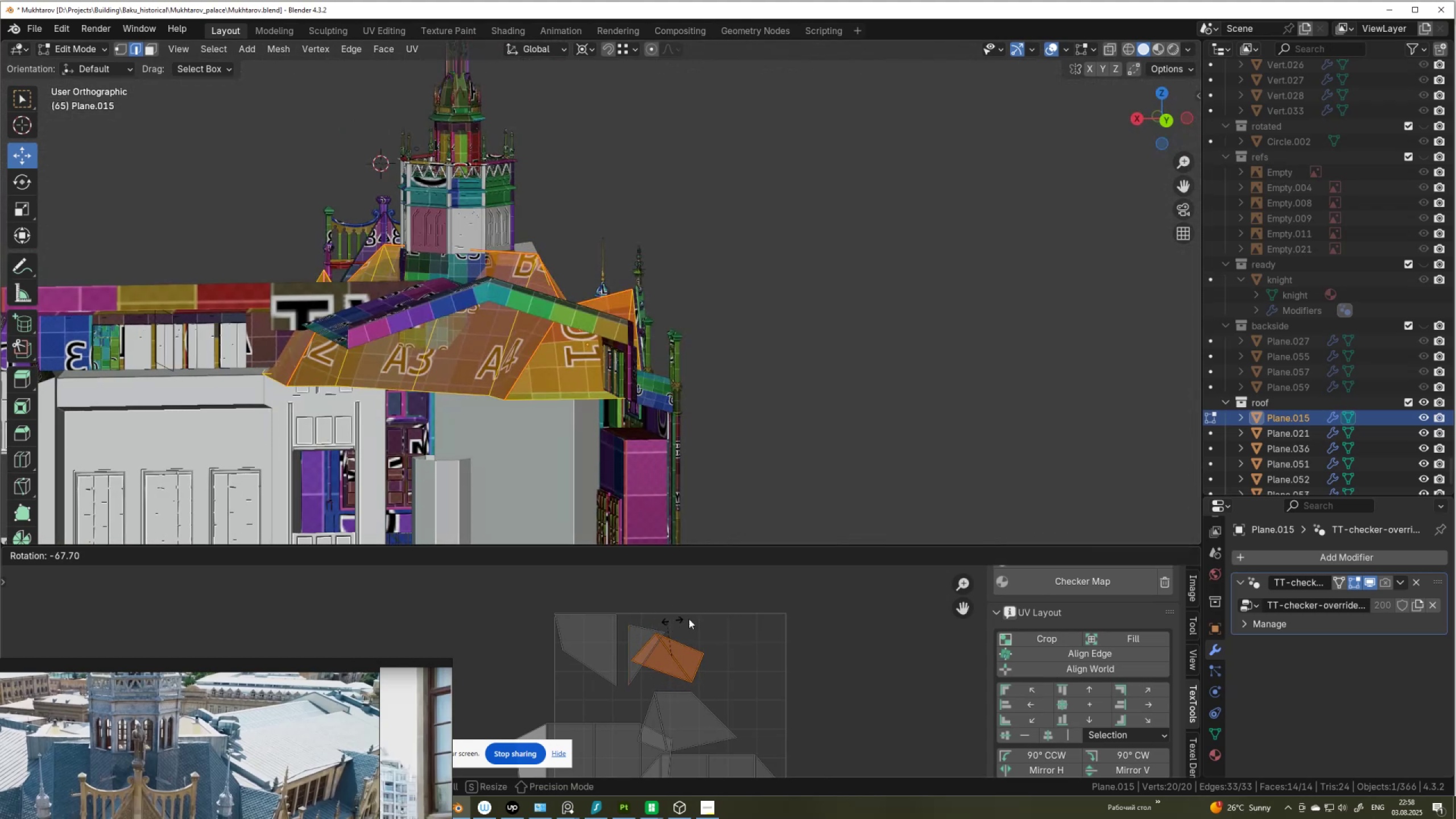 
right_click([704, 618])
 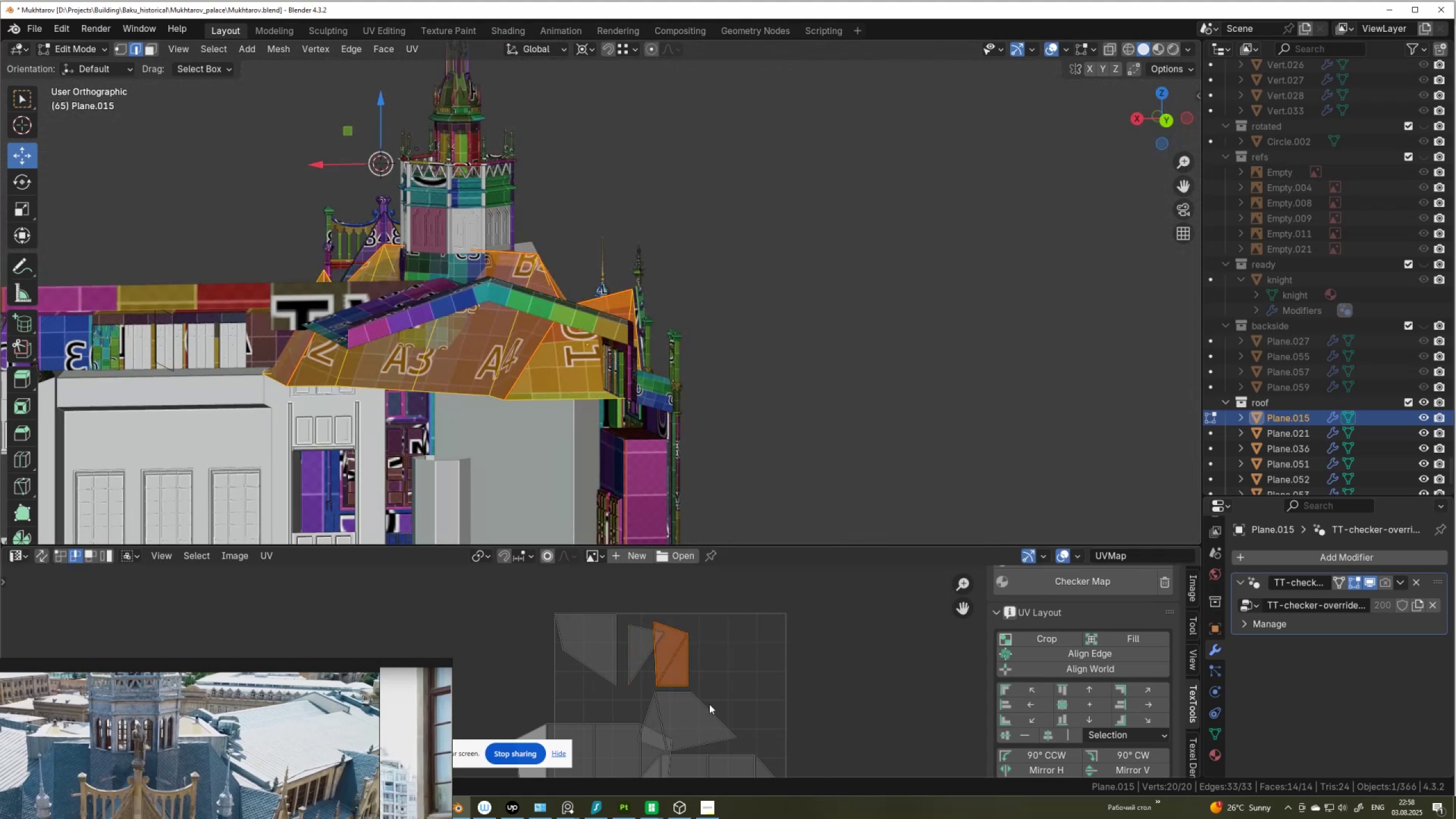 
left_click([710, 704])
 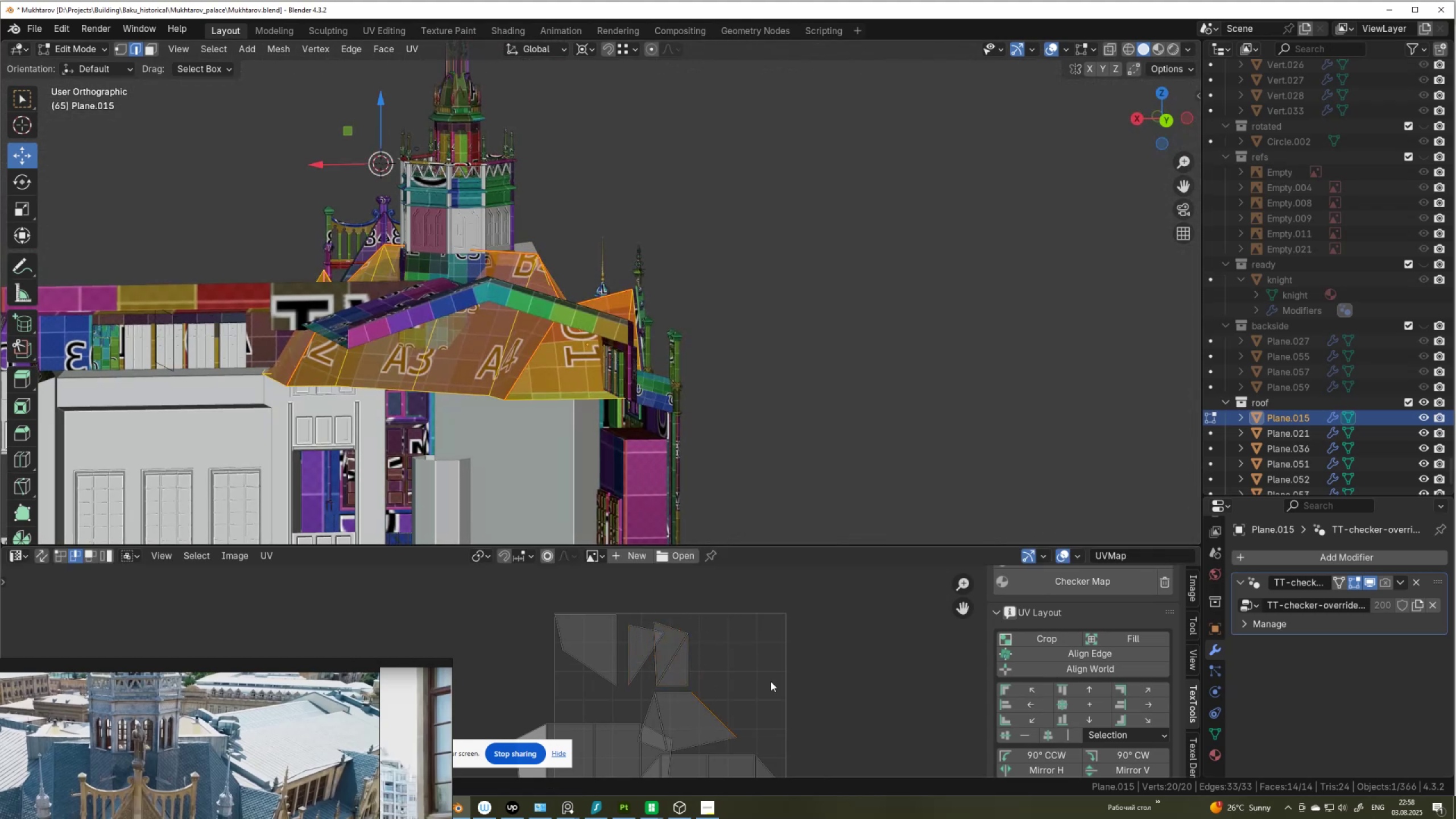 
key(R)
 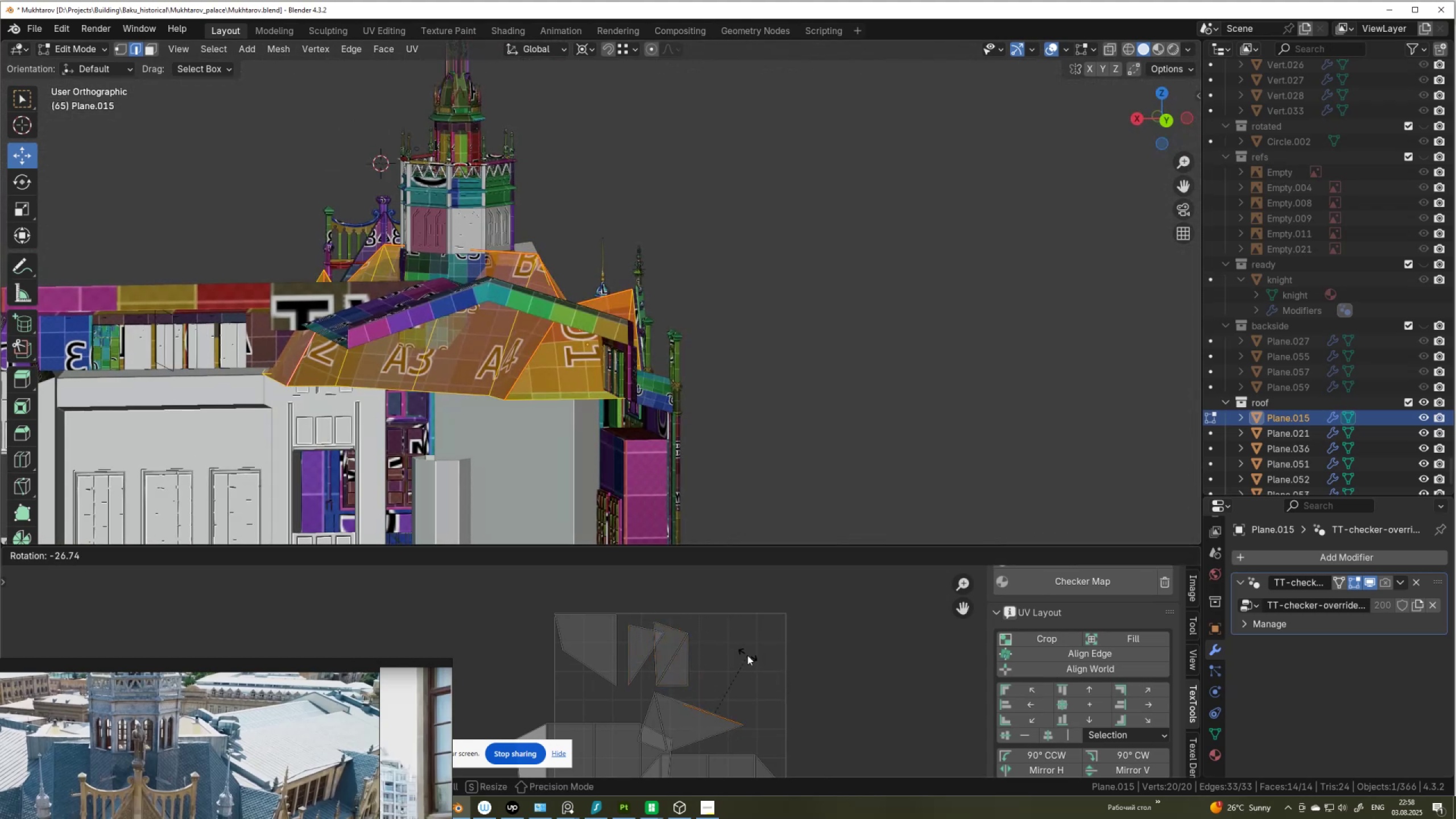 
right_click([750, 663])
 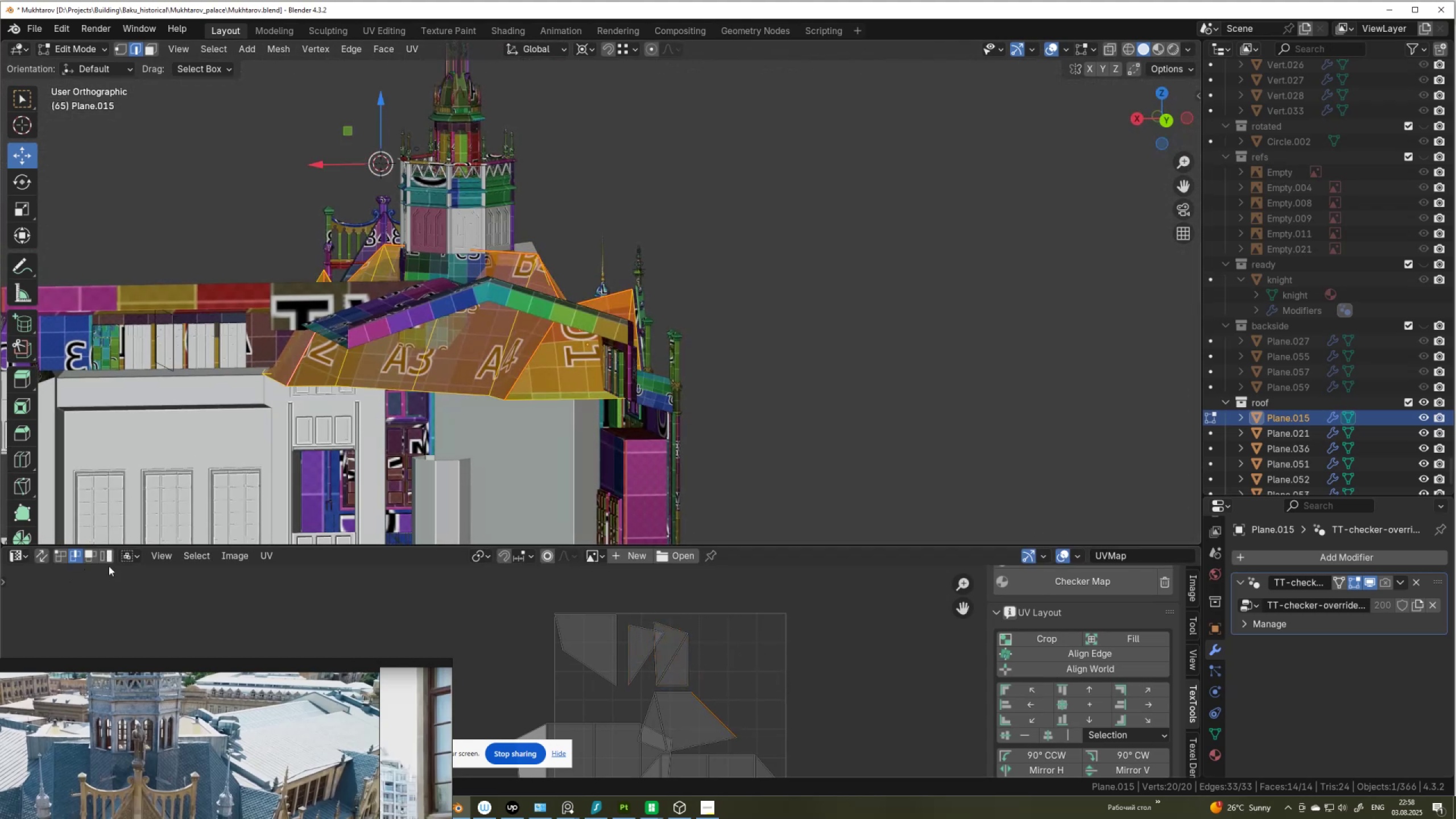 
left_click([105, 557])
 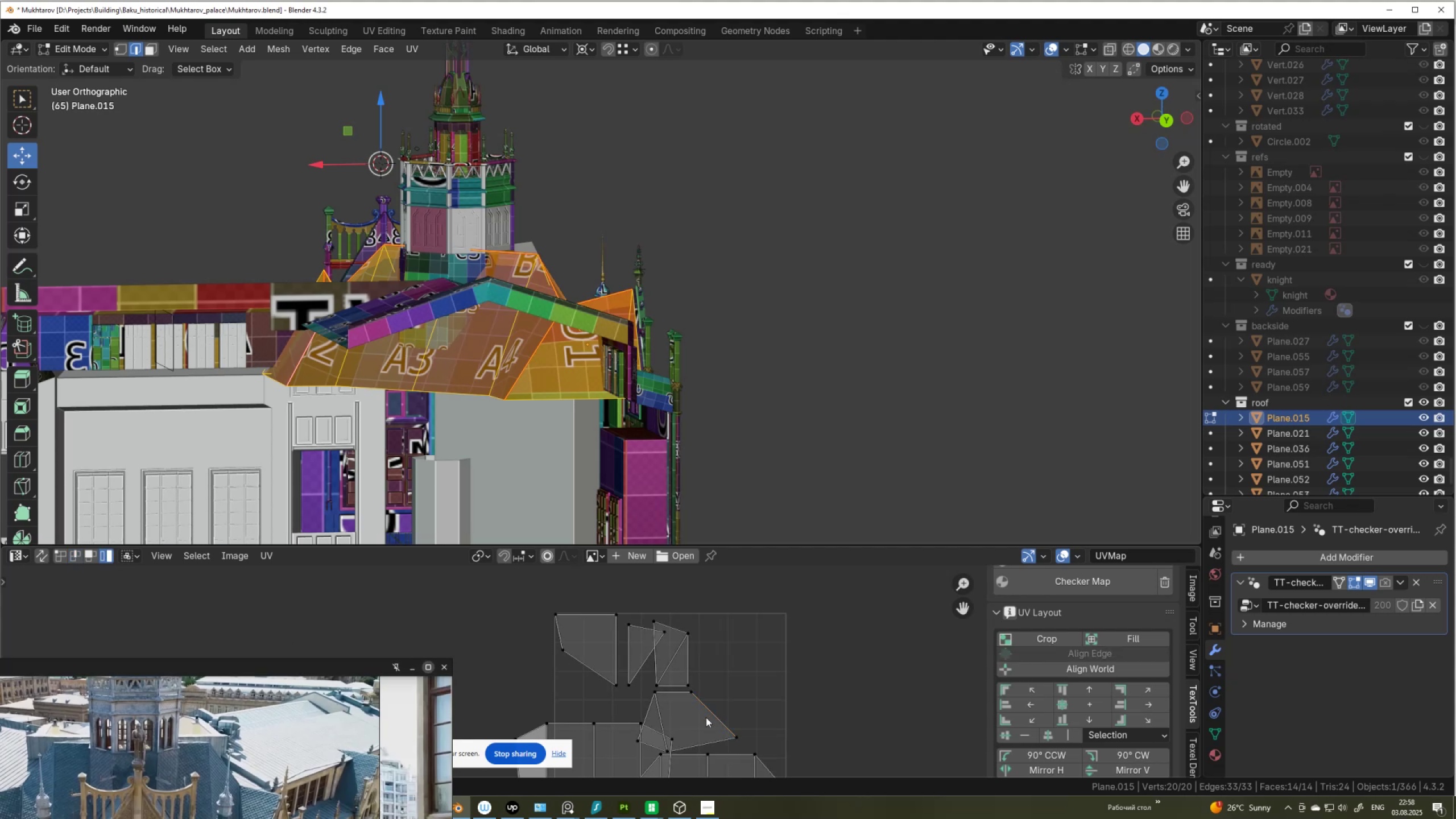 
left_click([706, 717])
 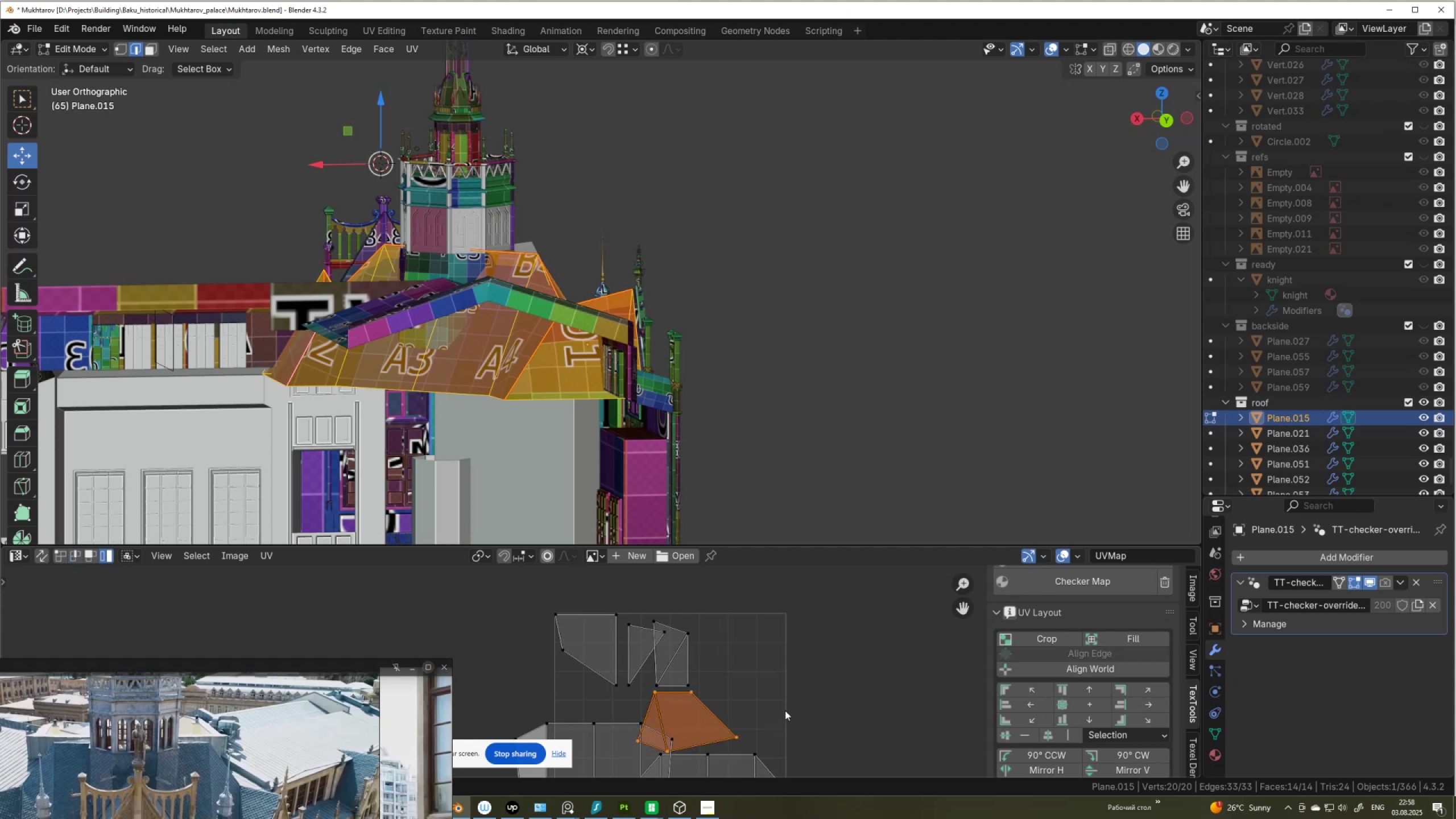 
key(R)
 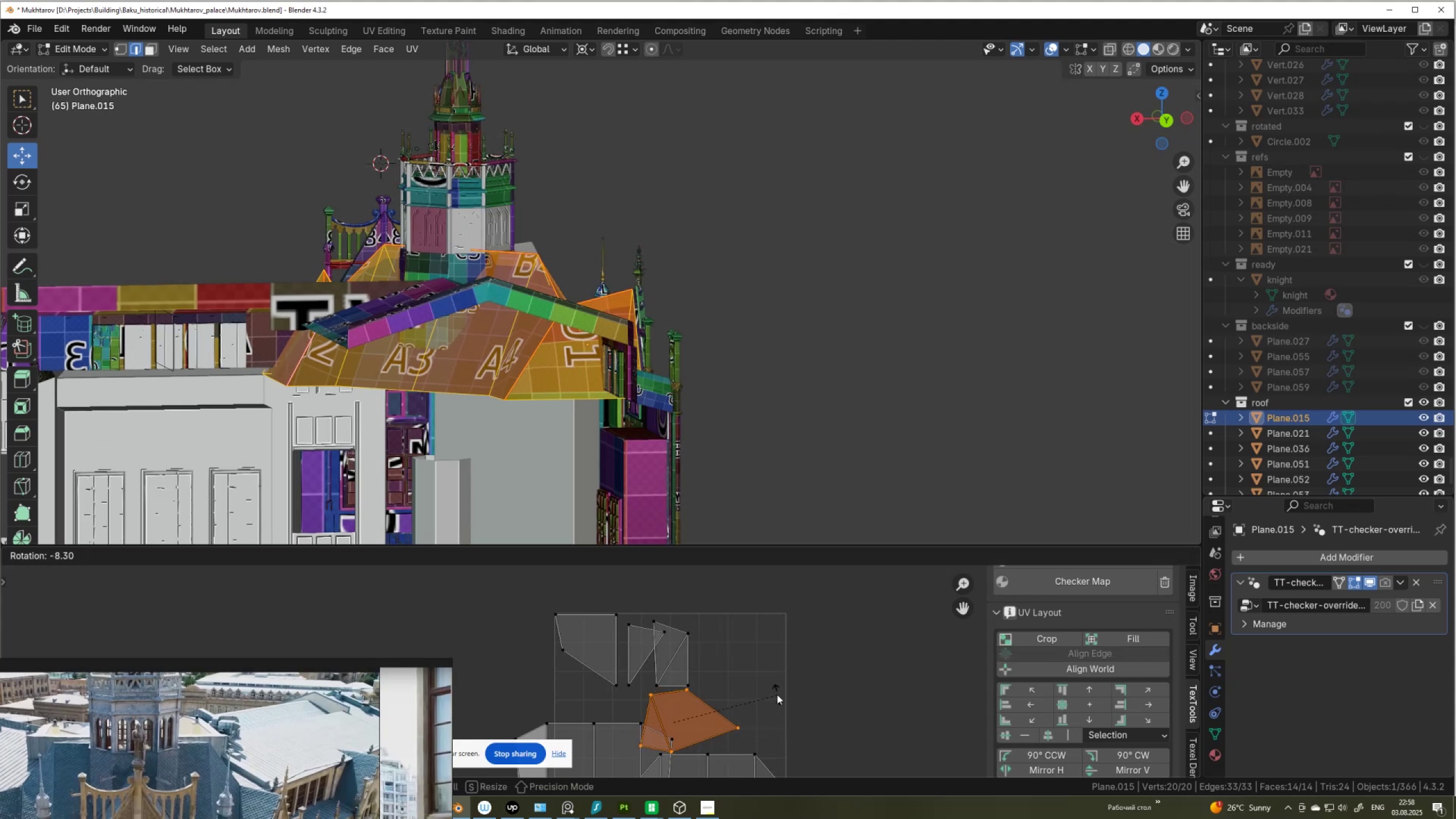 
right_click([777, 694])
 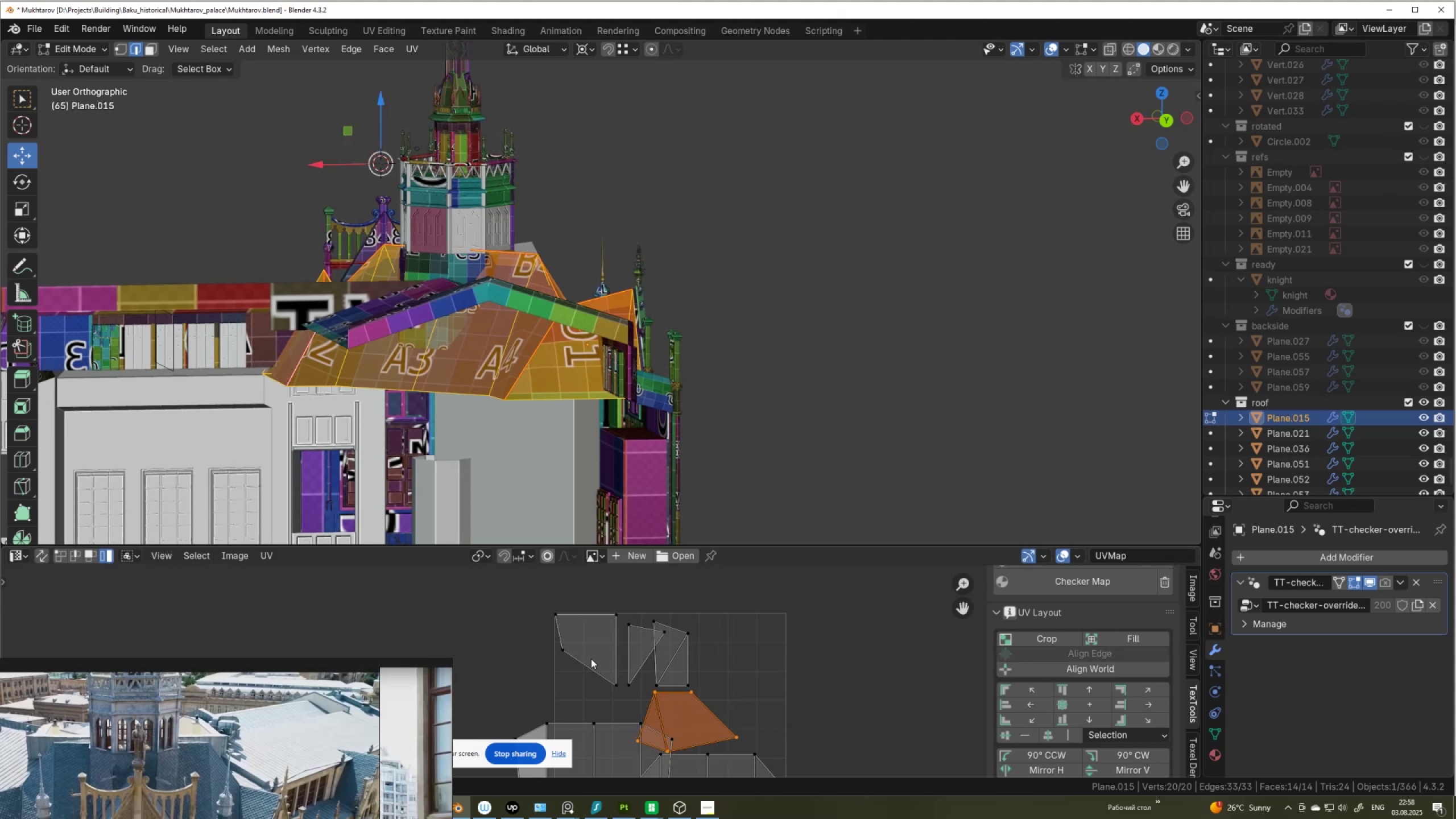 
scroll: coordinate [591, 659], scroll_direction: down, amount: 3.0
 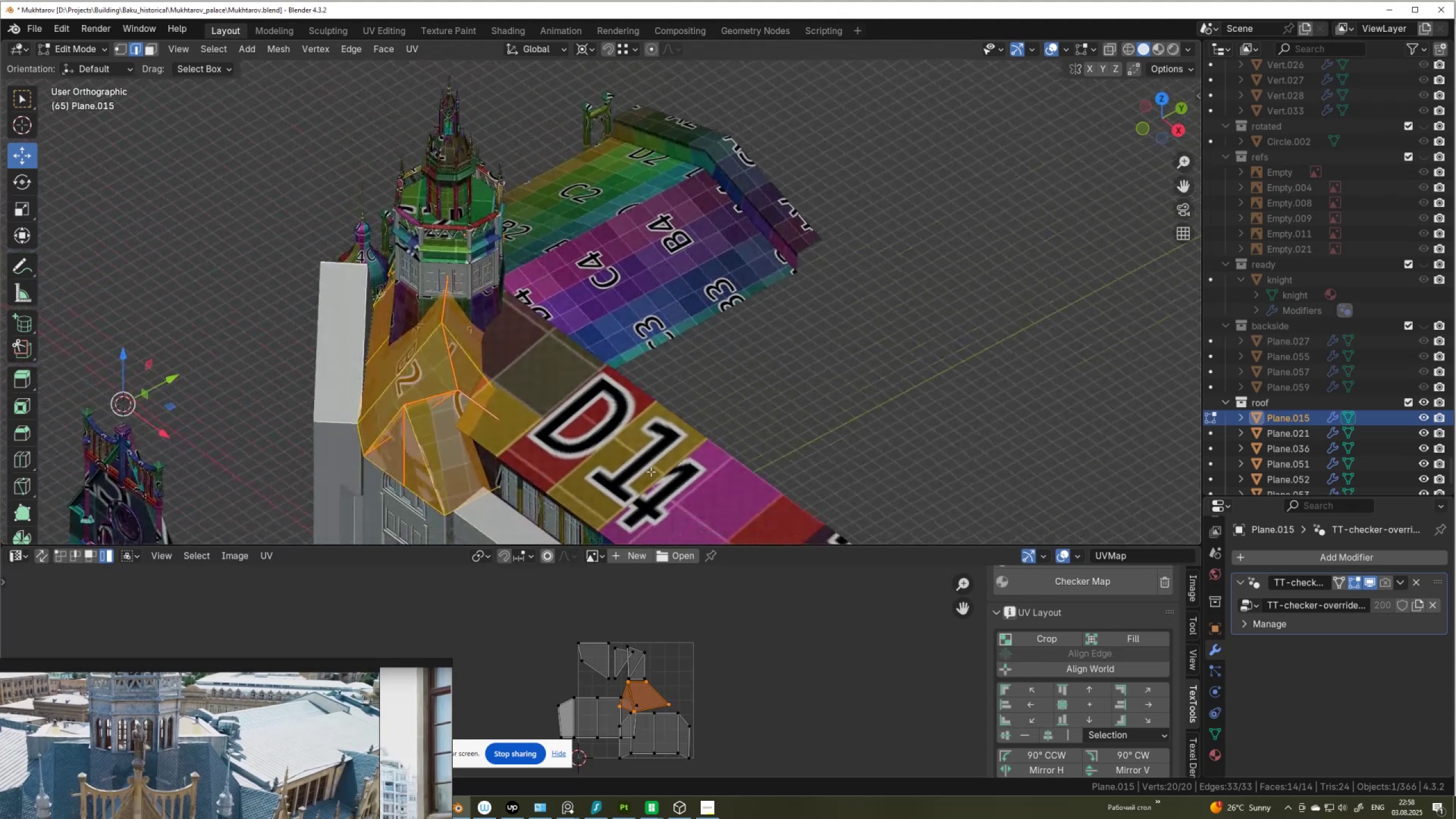 
key(Slash)
 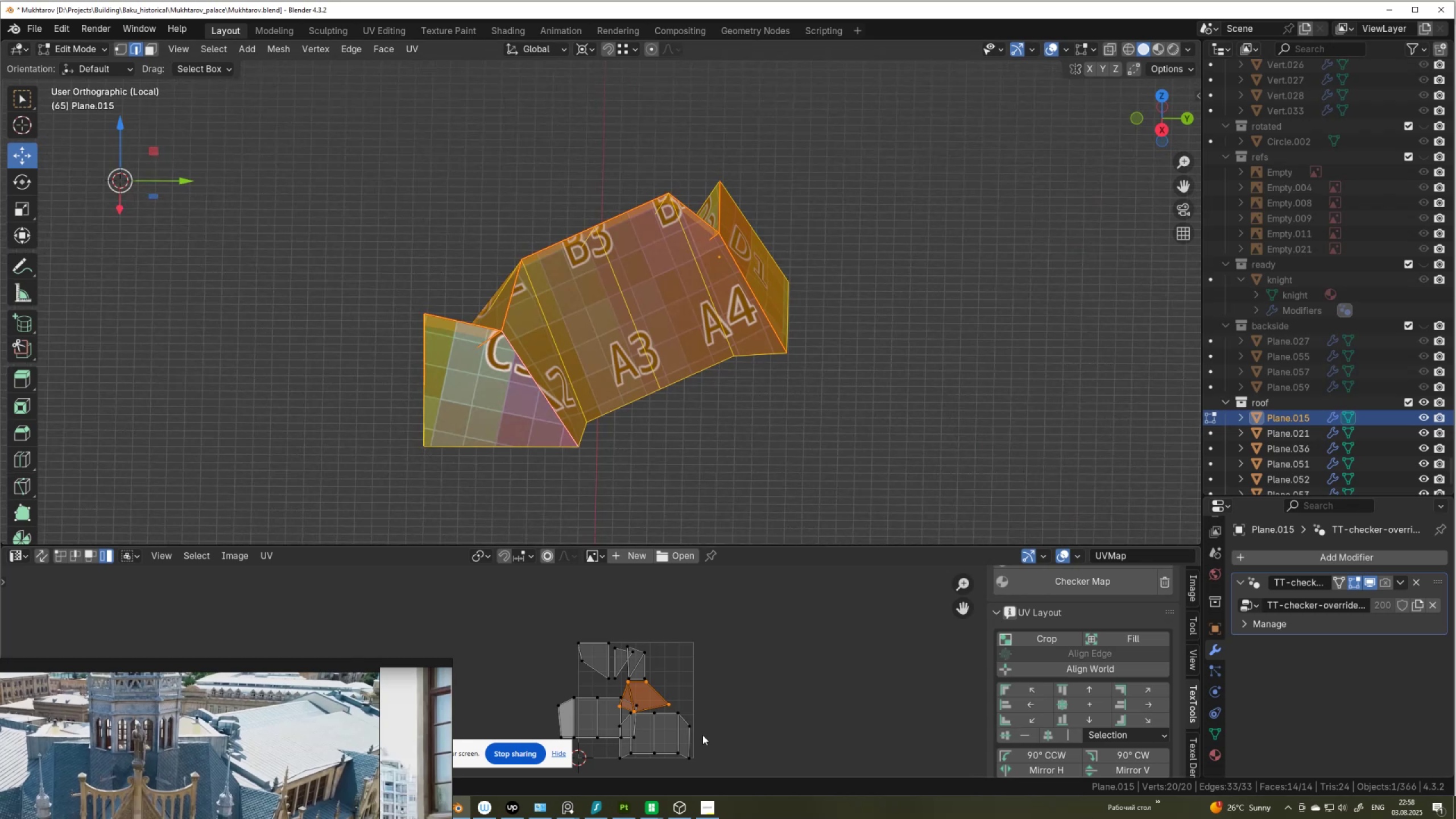 
key(2)
 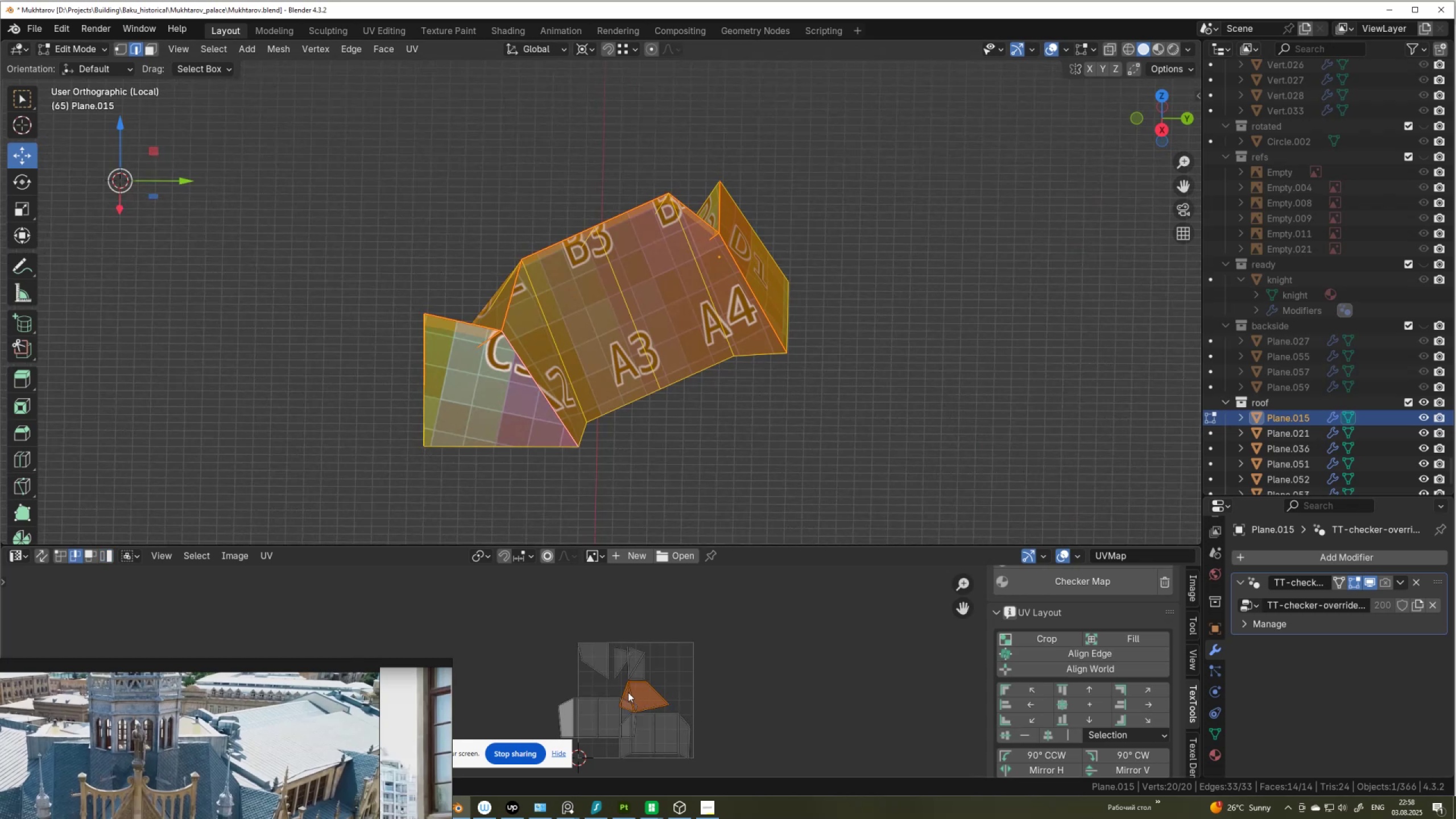 
left_click([622, 690])
 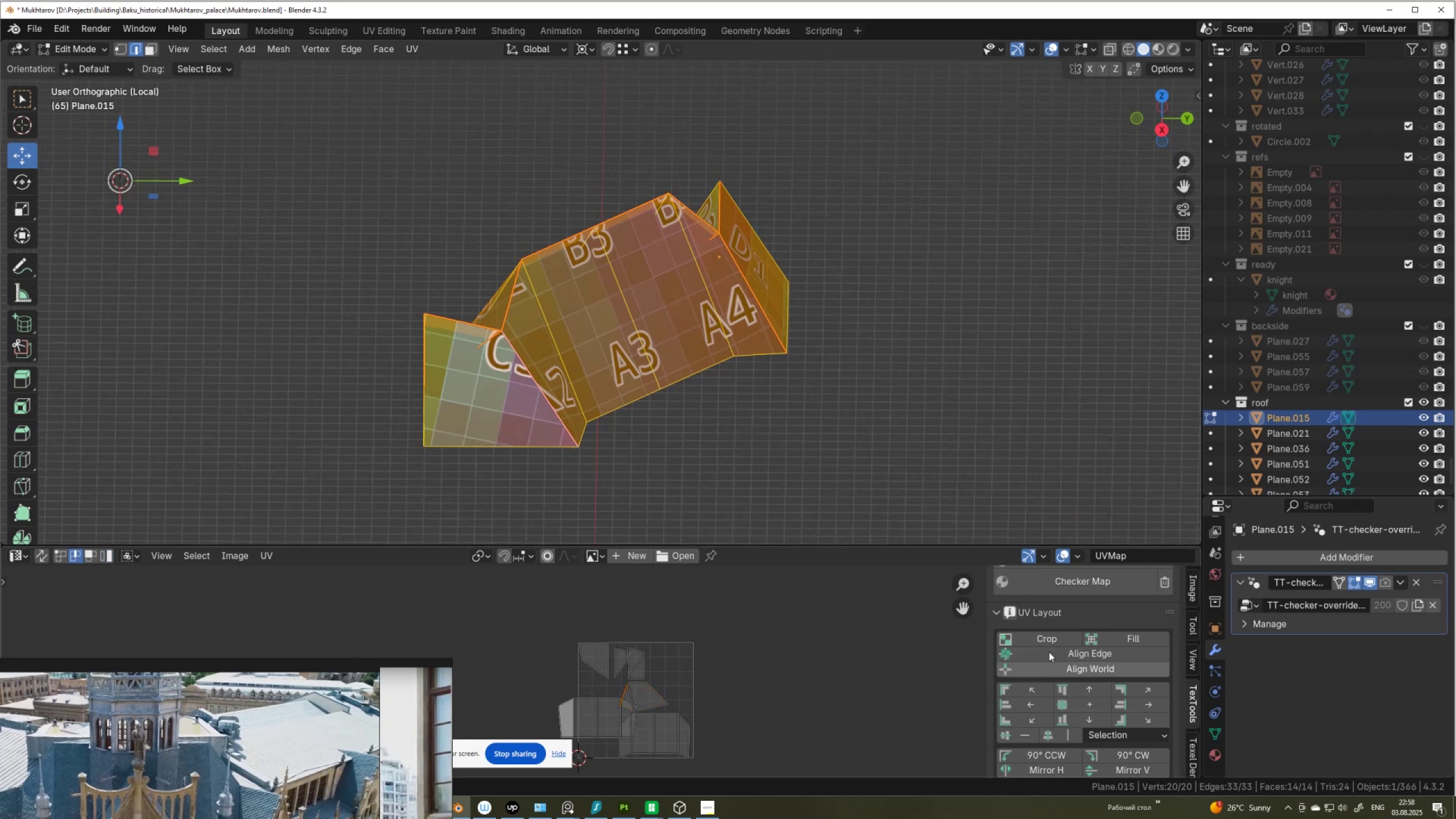 
left_click([1052, 651])
 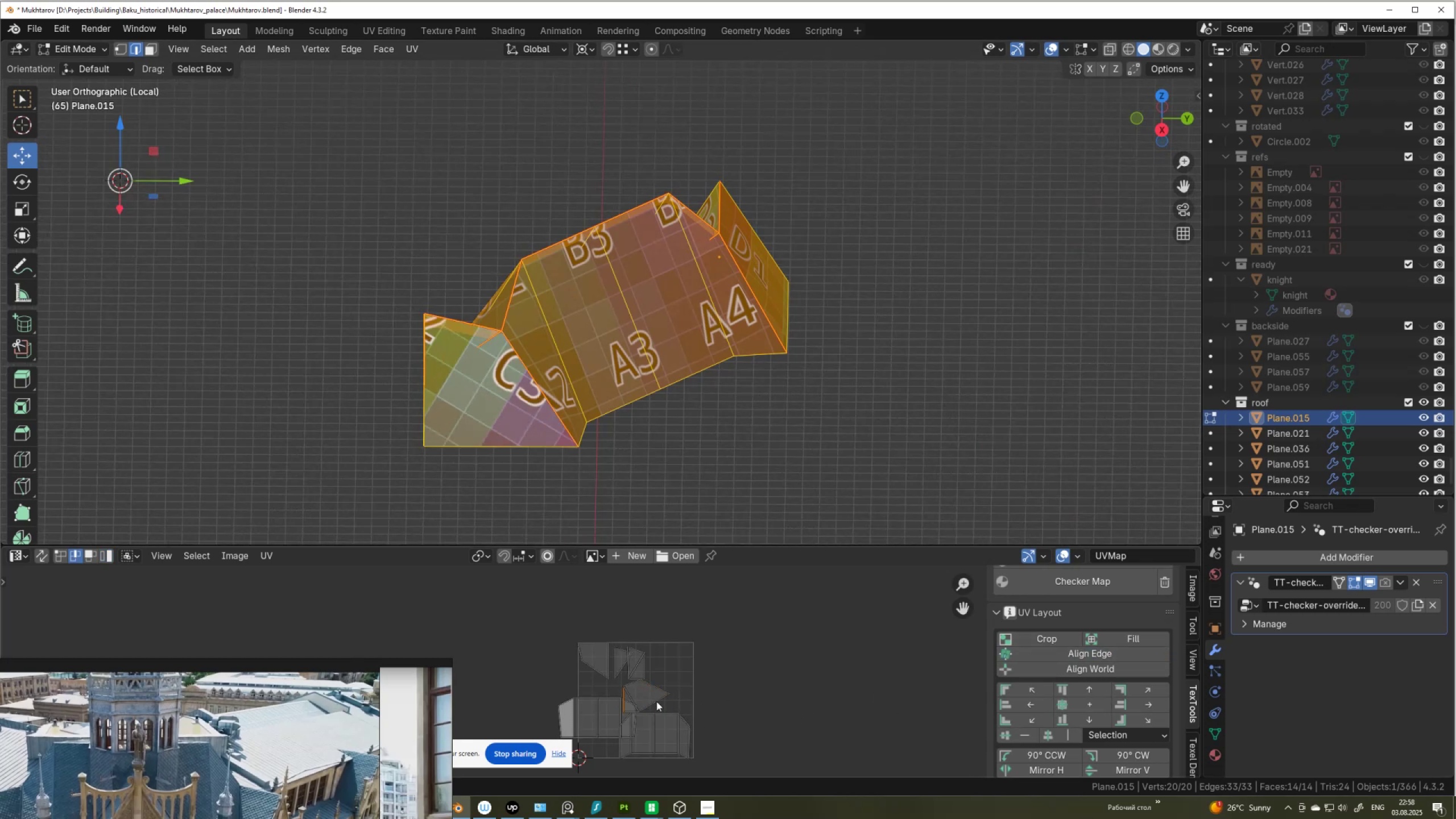 
left_click([664, 685])
 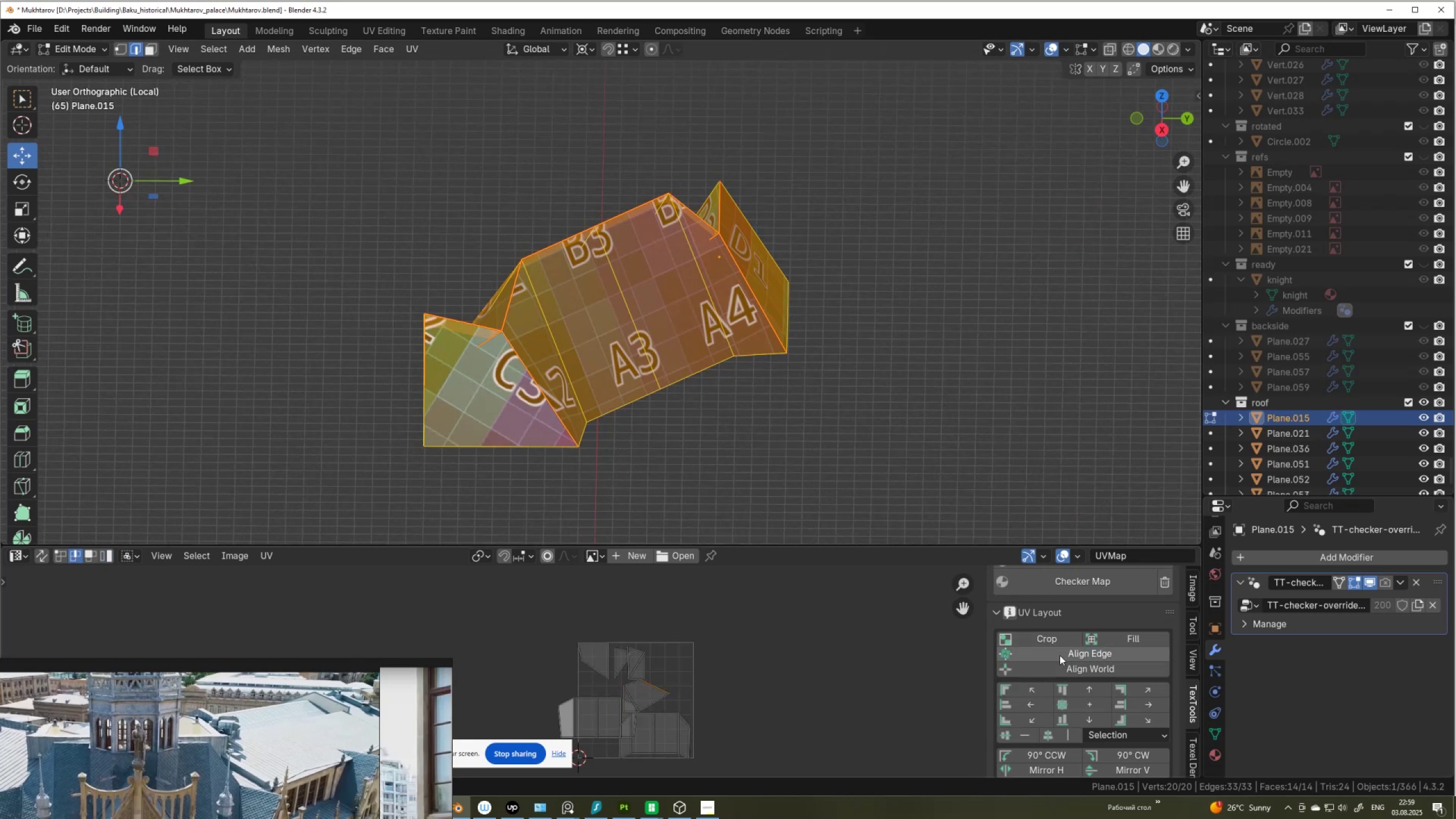 
left_click([1060, 653])
 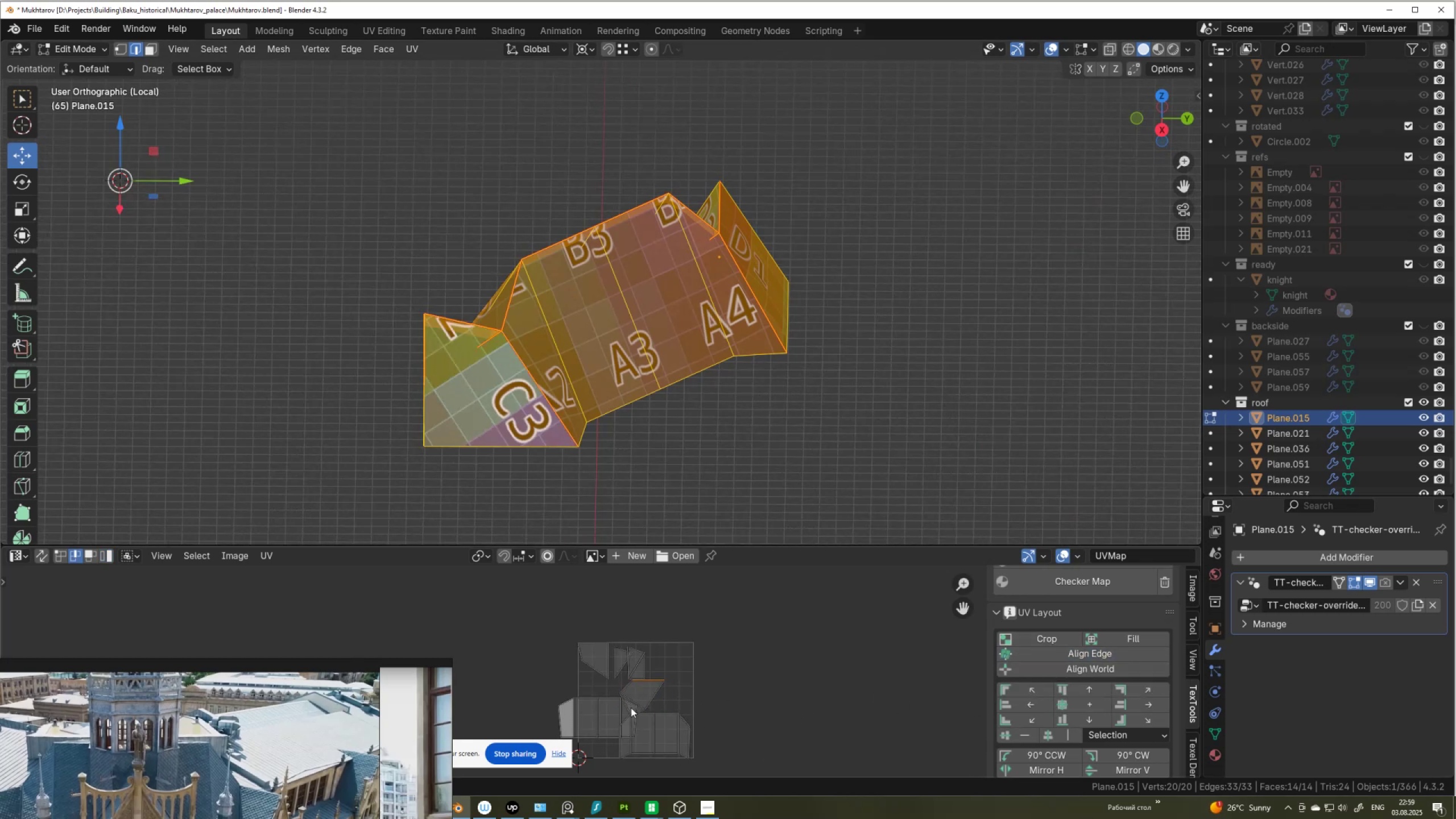 
left_click([652, 700])
 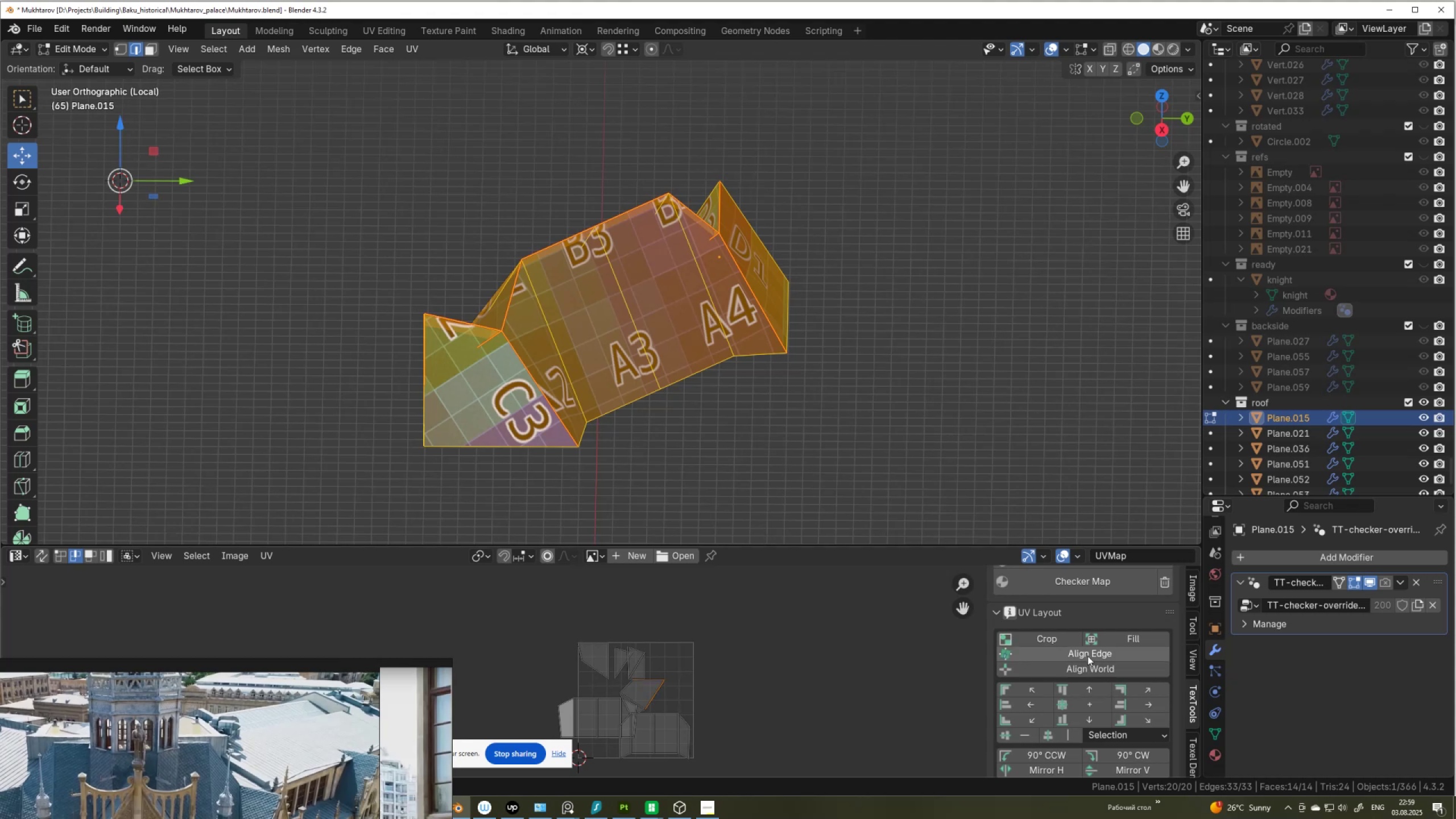 
left_click([1087, 653])
 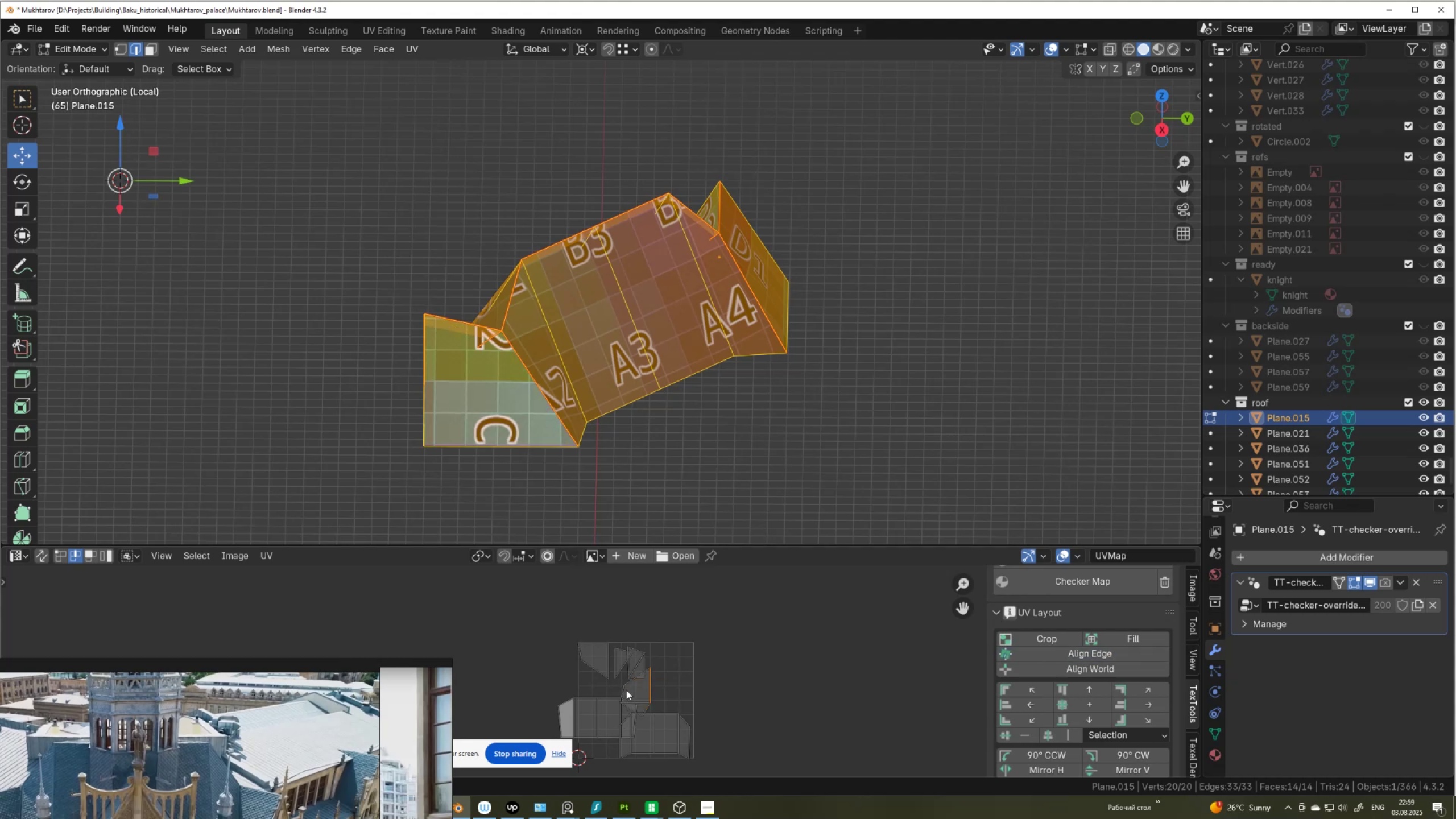 
left_click([624, 692])
 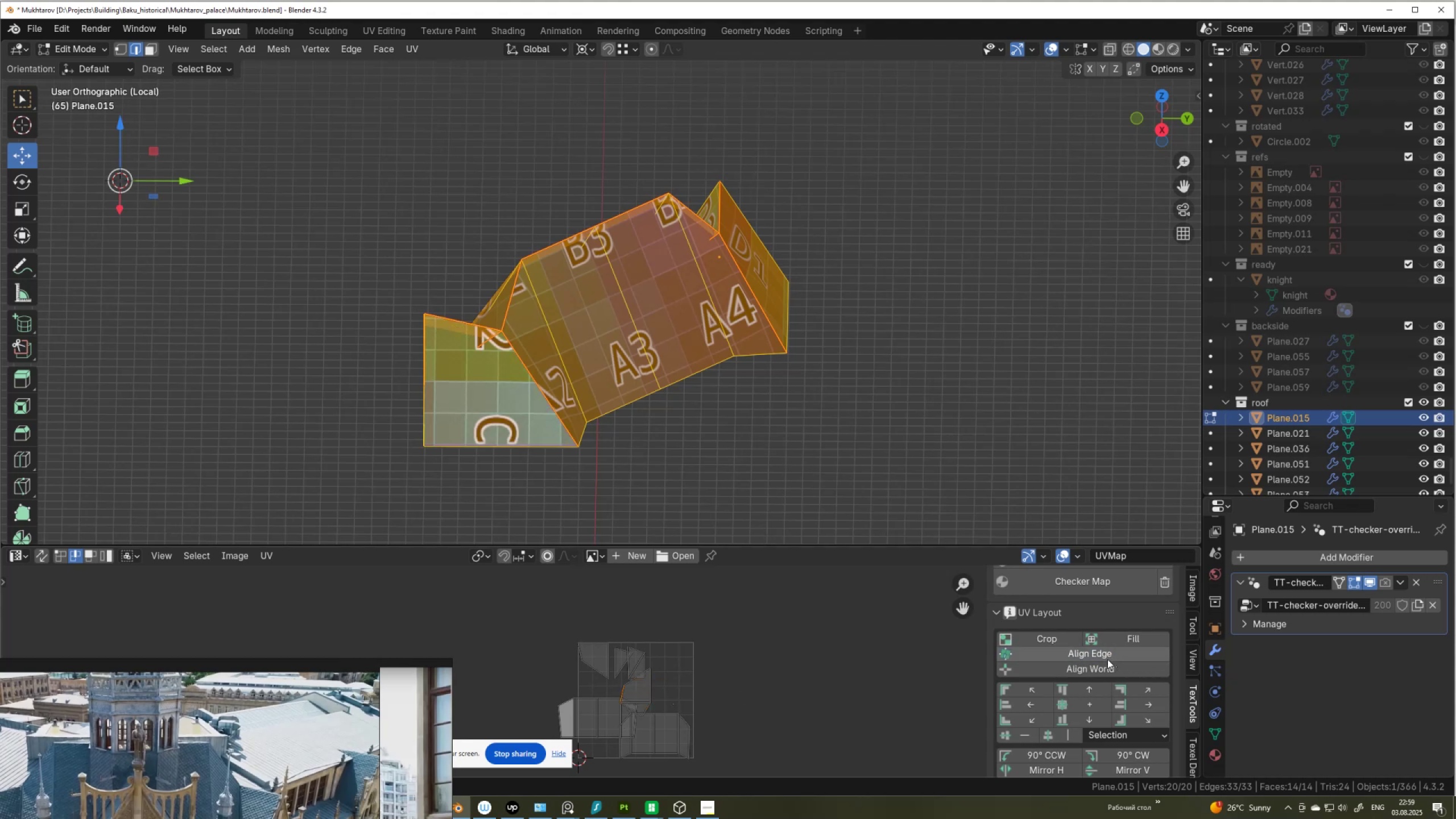 
left_click([1106, 656])
 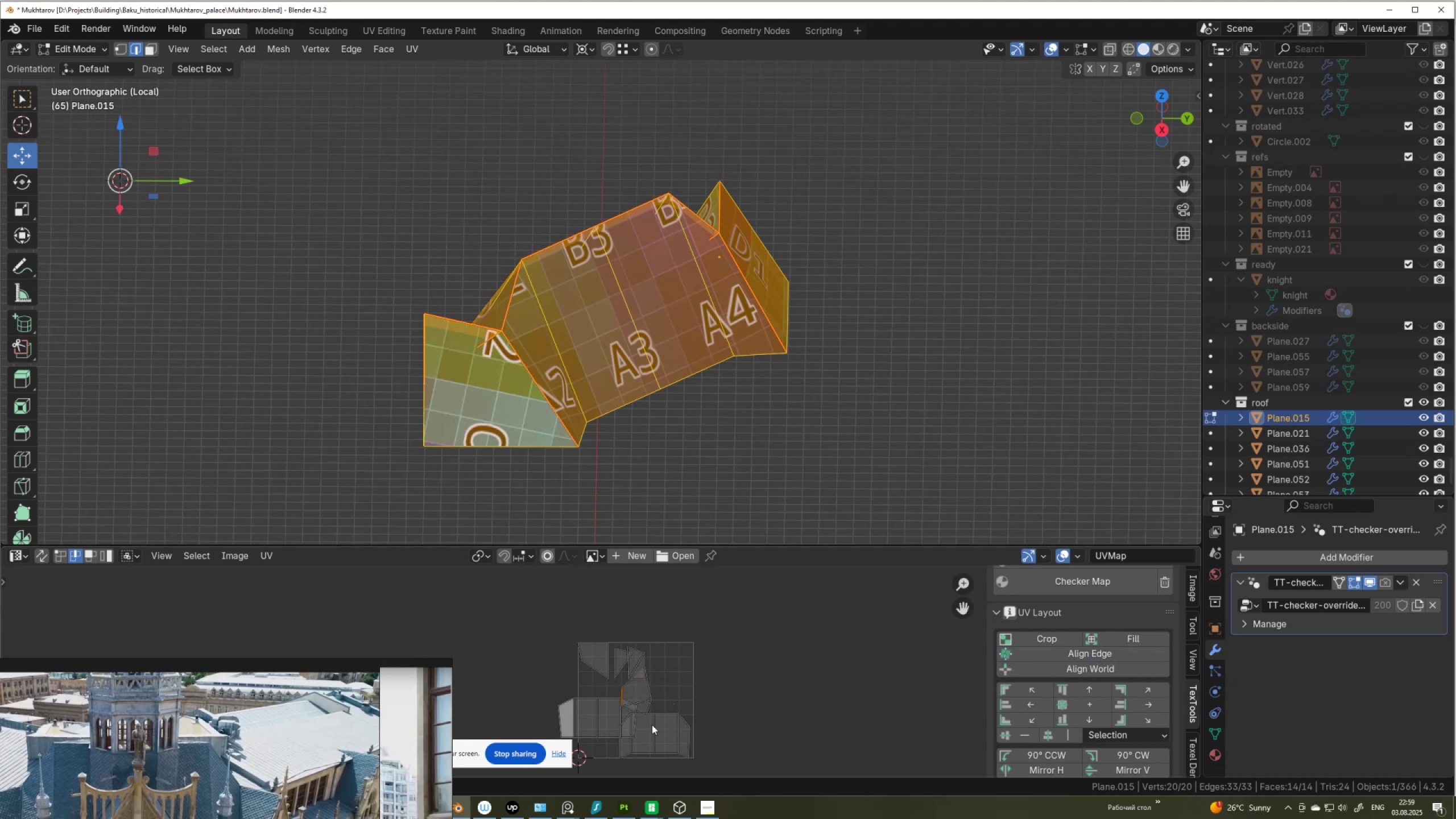 
key(Control+ControlLeft)
 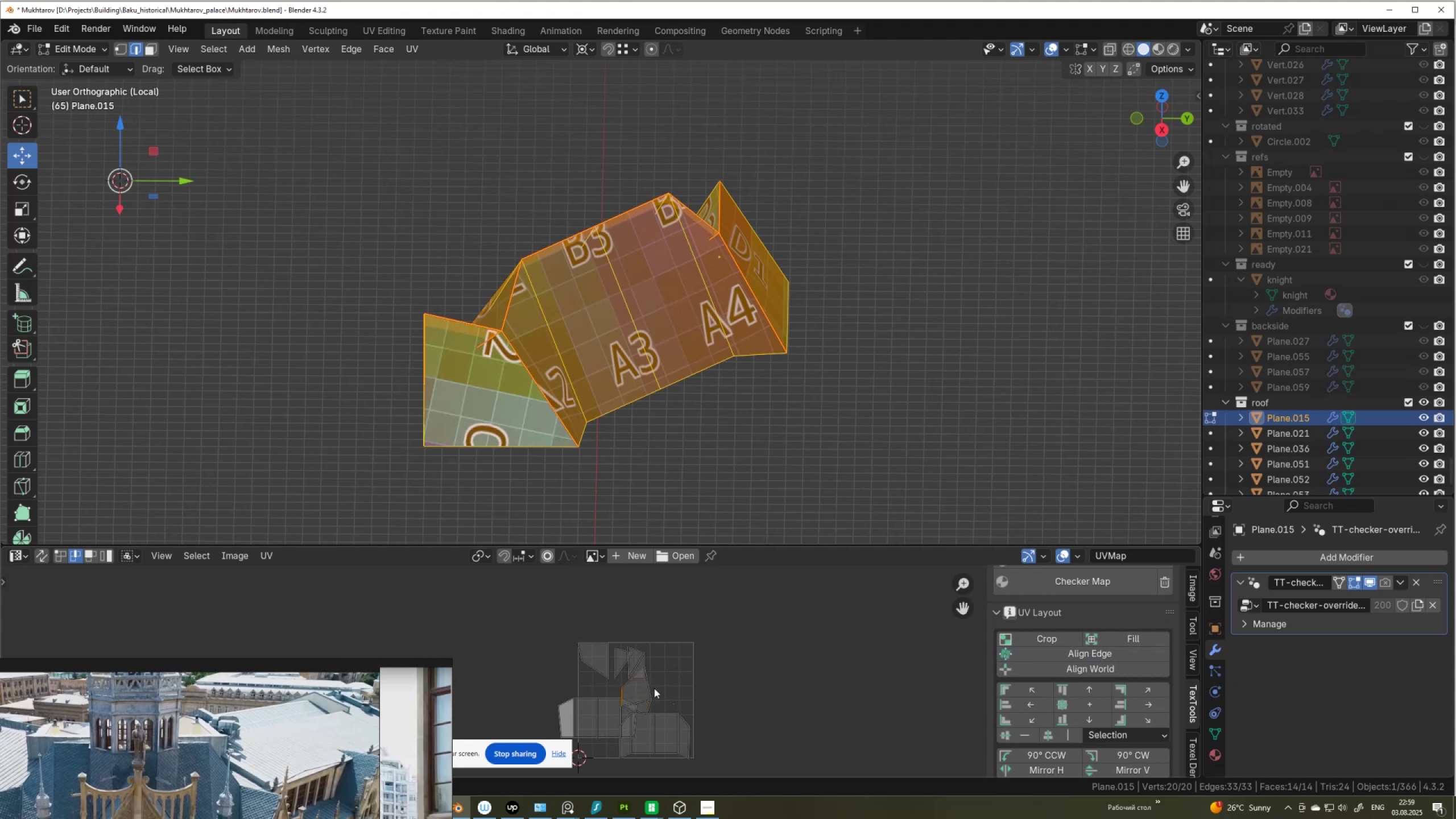 
key(Control+Z)
 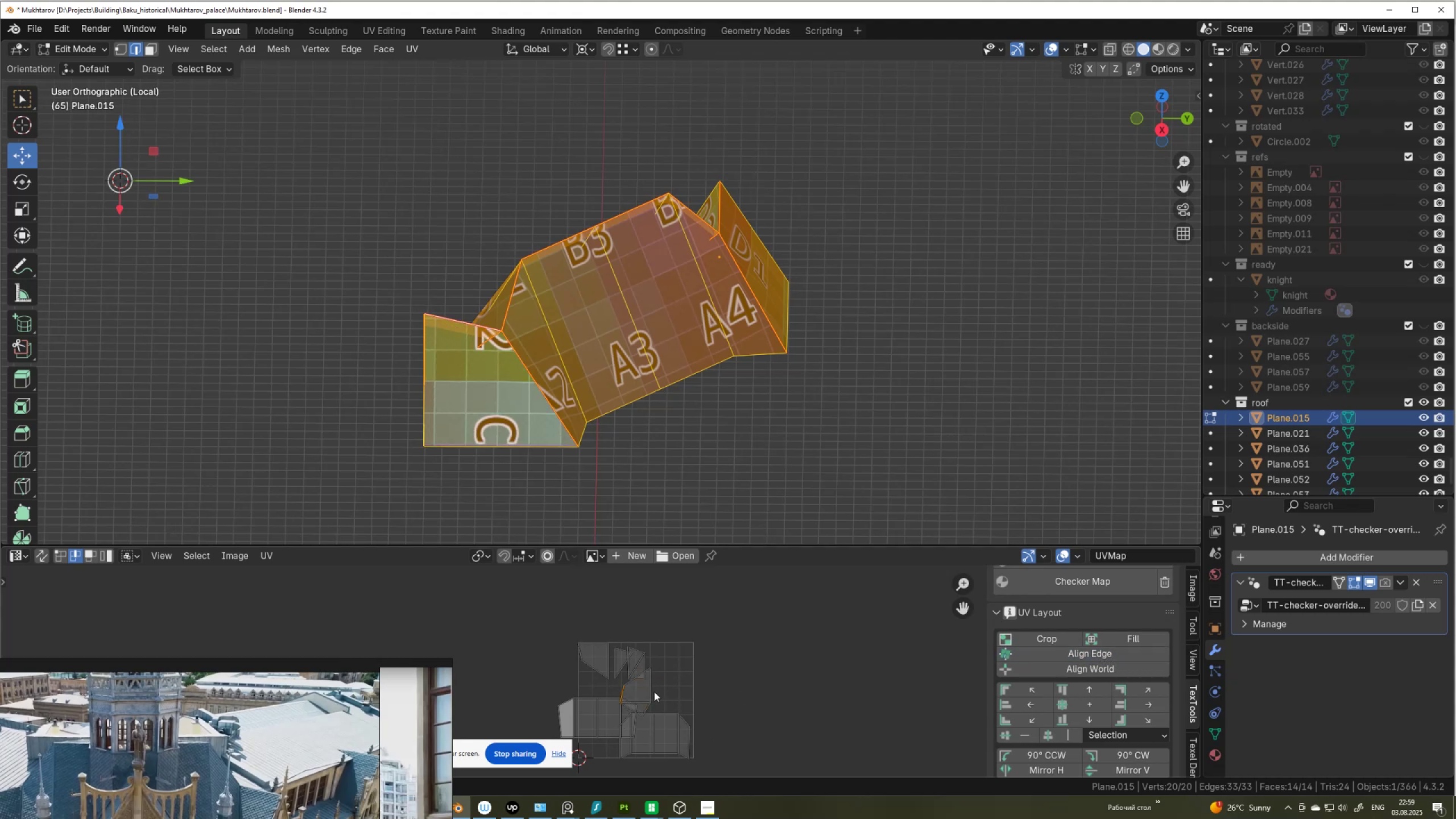 
left_click([644, 690])
 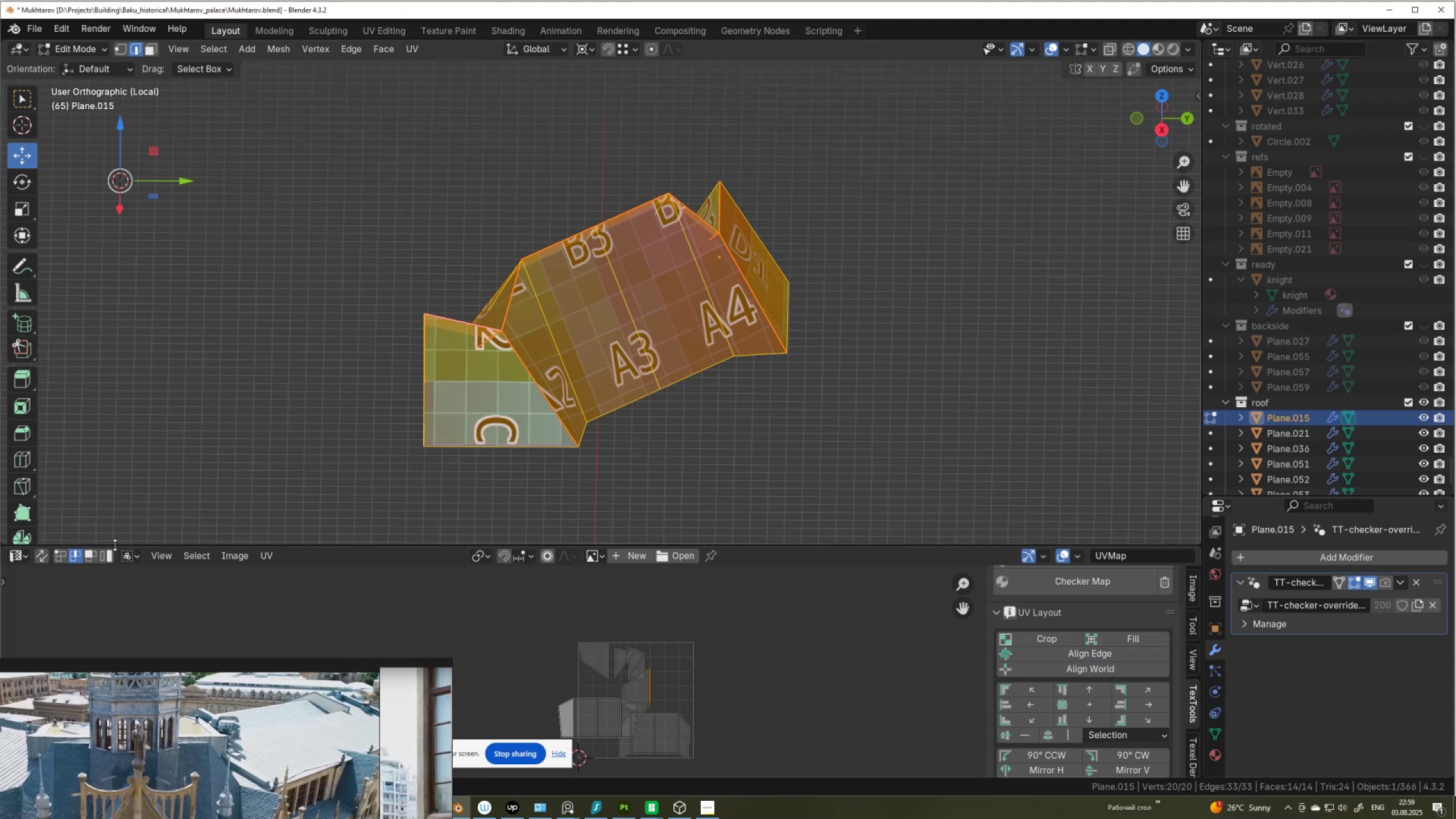 
left_click([110, 552])
 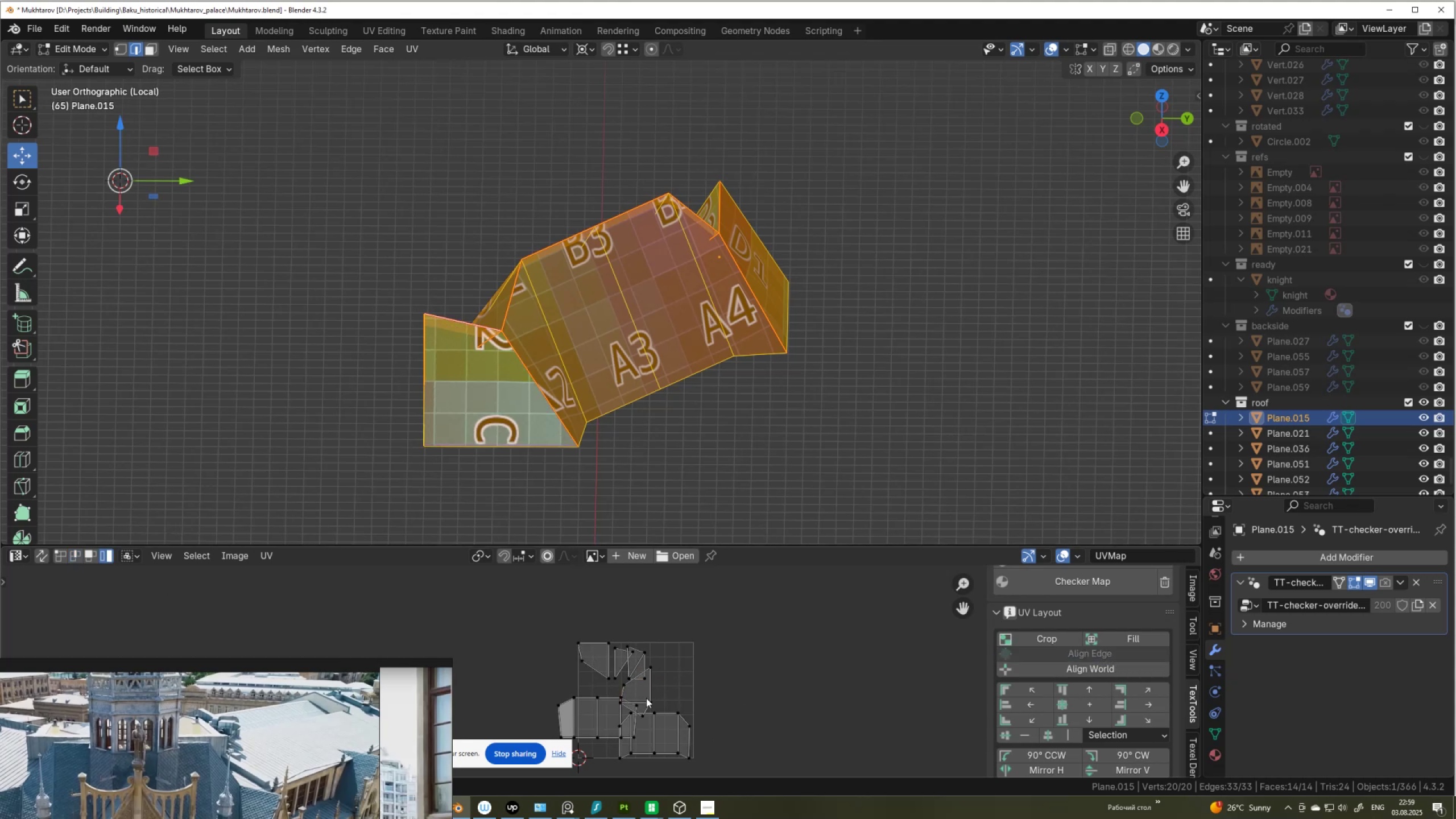 
left_click([651, 701])
 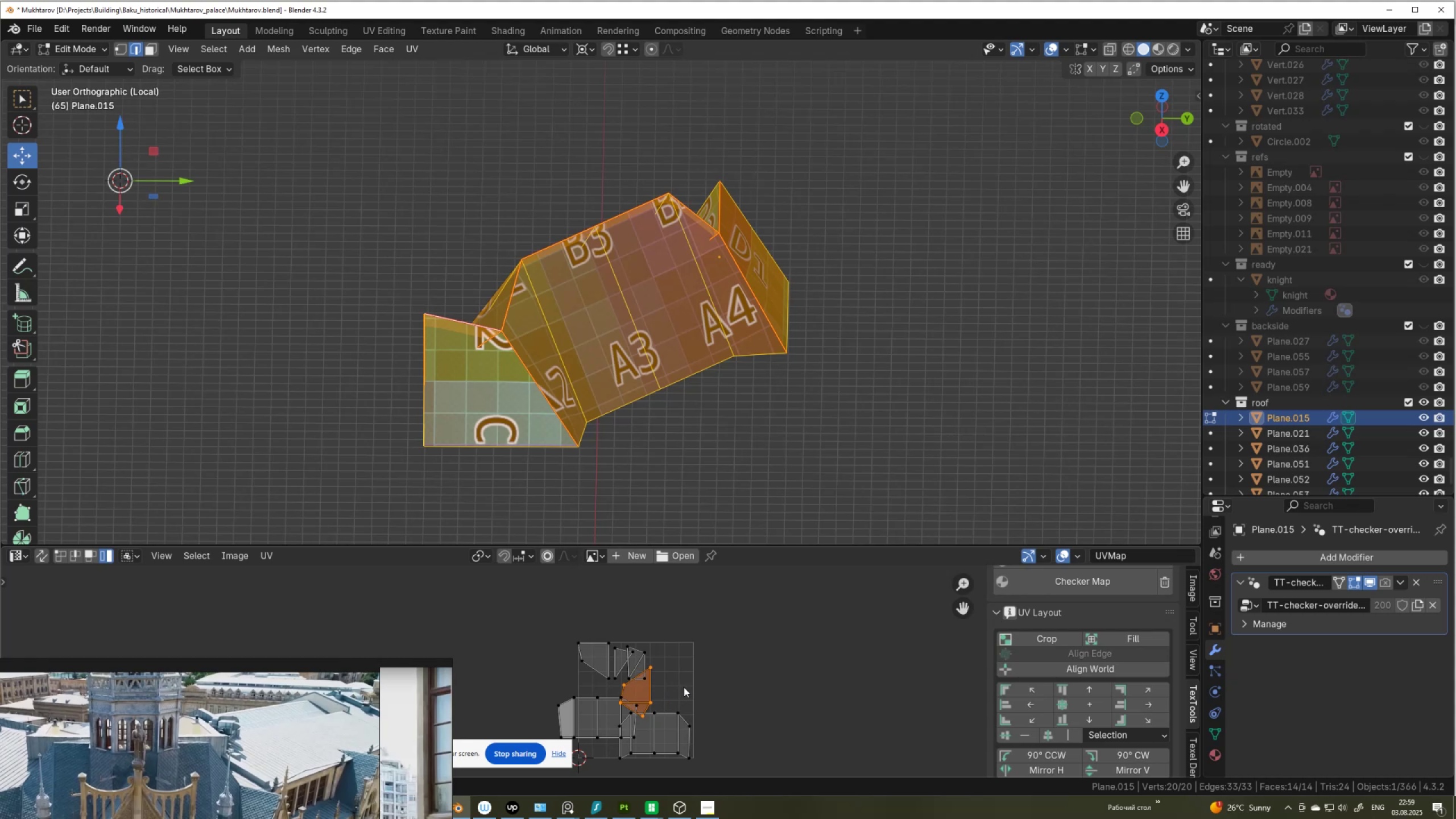 
key(R)
 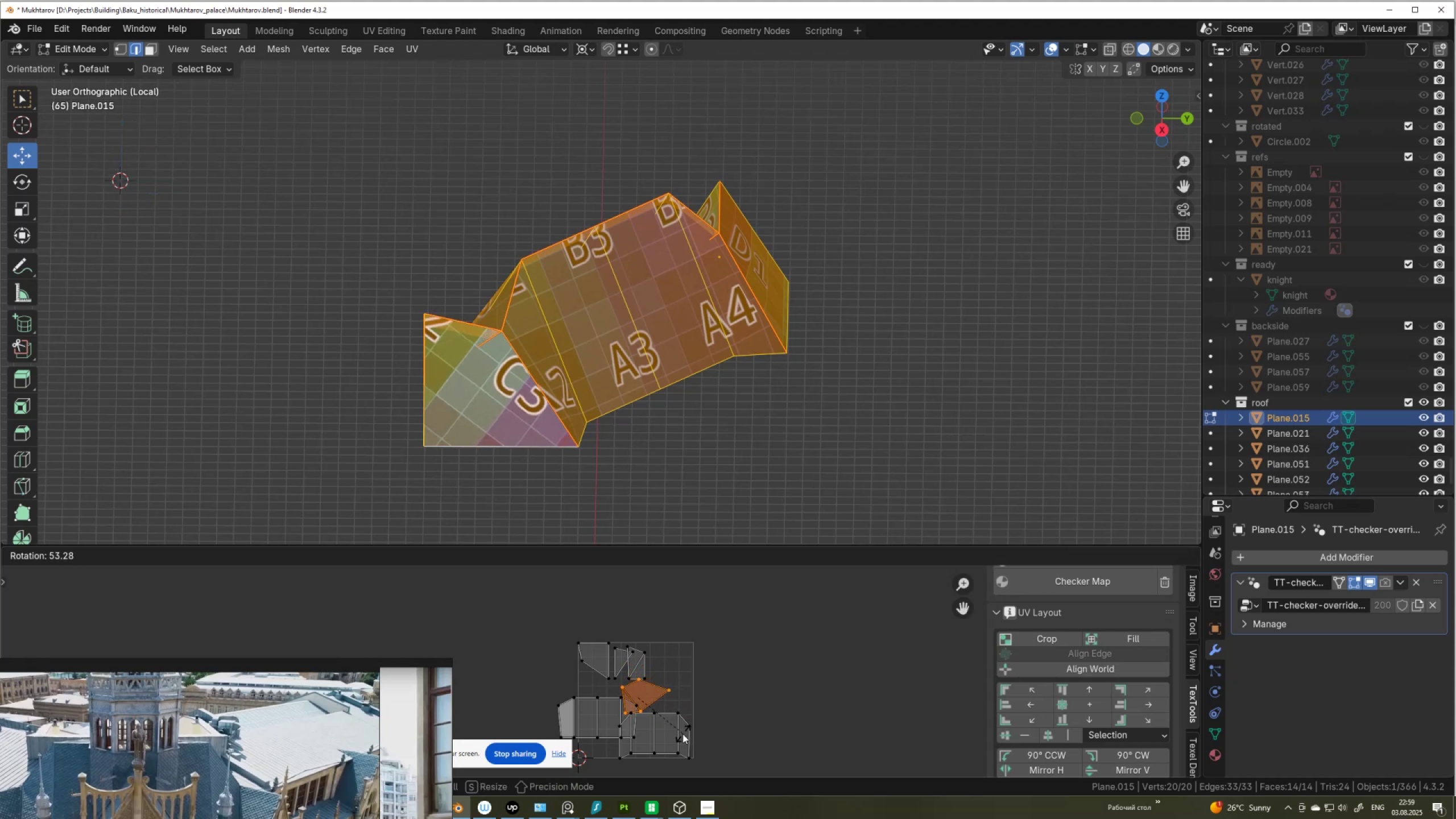 
hold_key(key=ControlLeft, duration=1.53)
 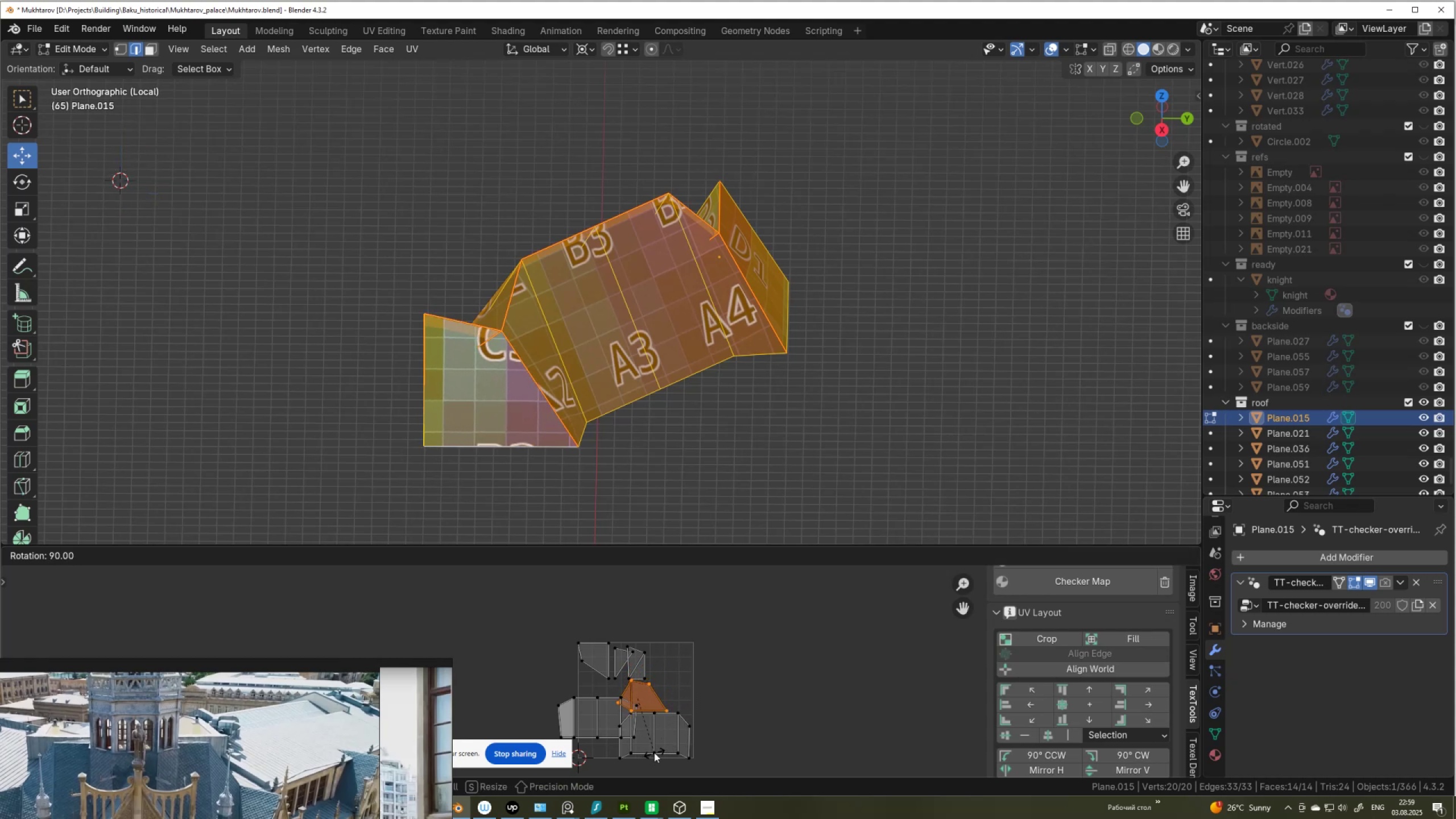 
hold_key(key=ControlLeft, duration=0.94)
left_click([654, 752])
 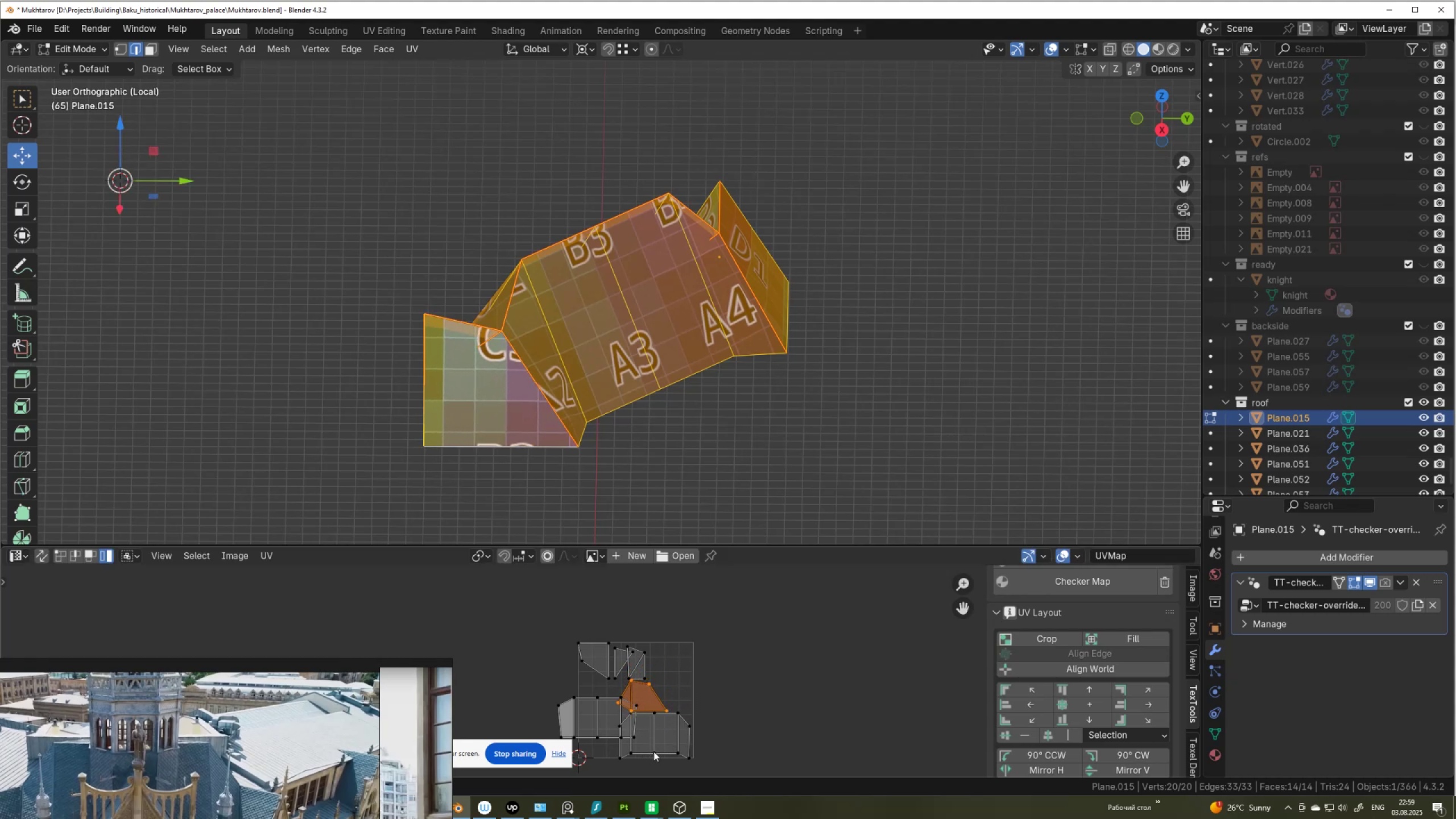 
scroll: coordinate [503, 421], scroll_direction: up, amount: 3.0
 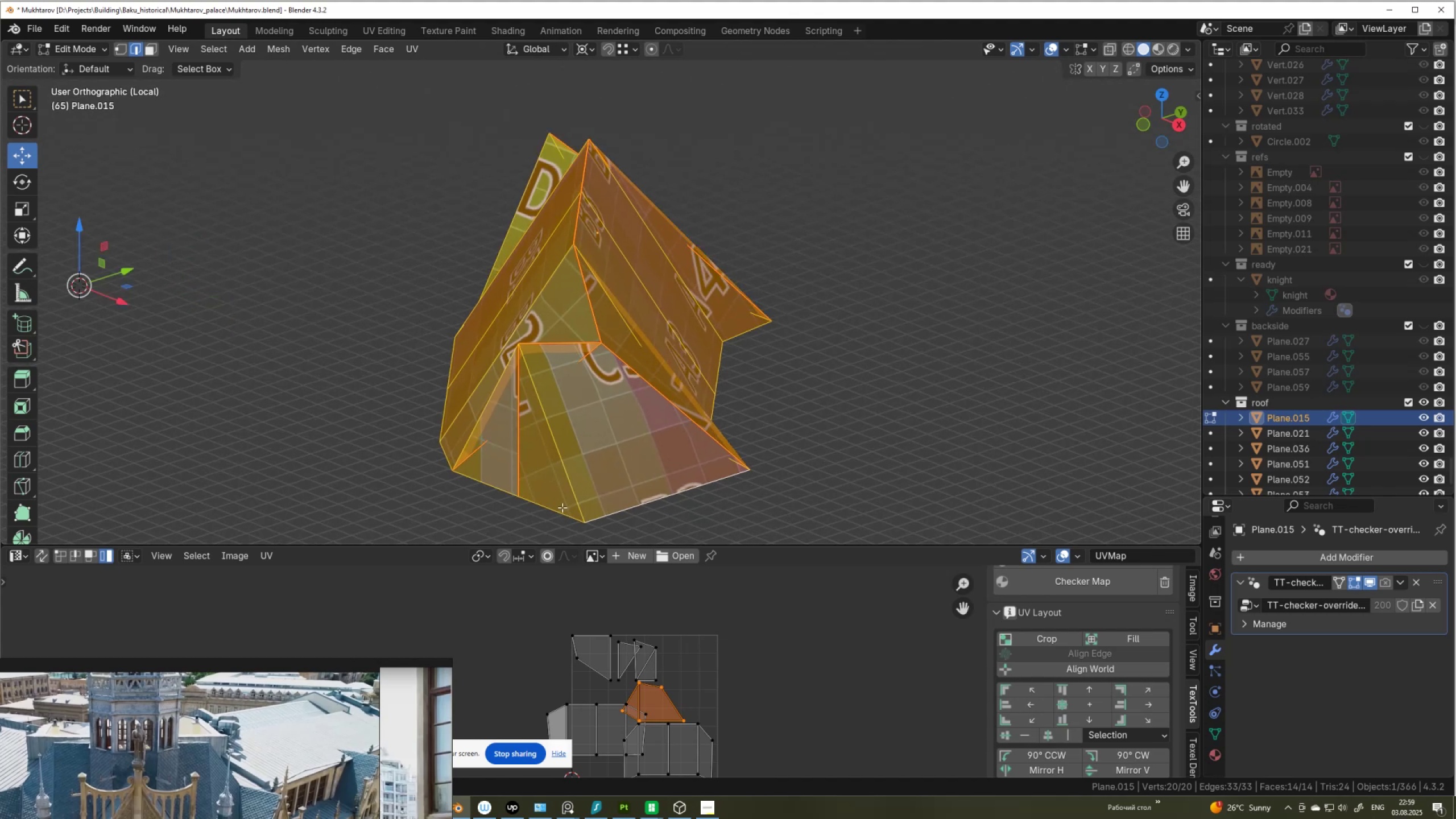 
hold_key(key=ShiftLeft, duration=0.4)
 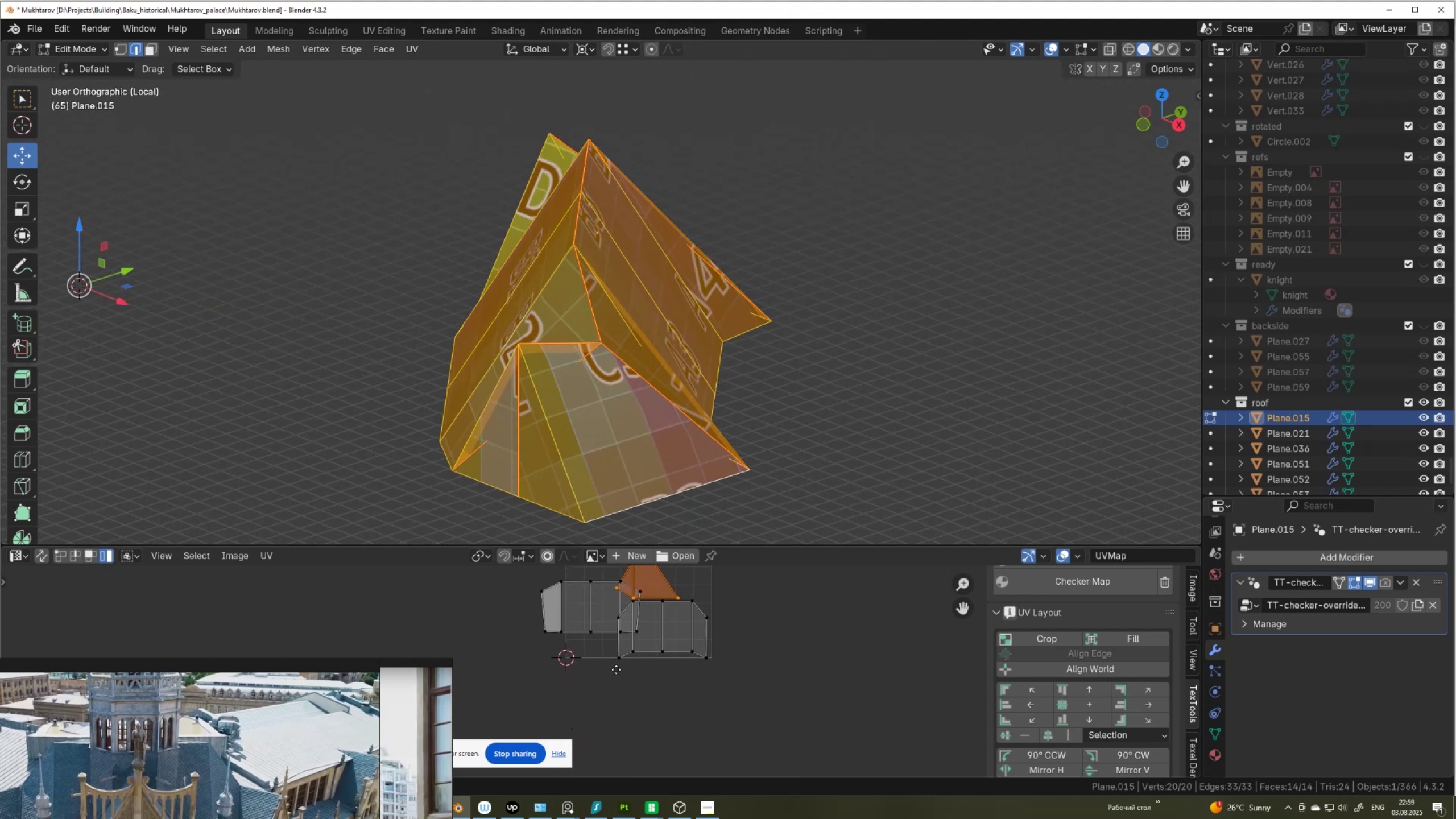 
scroll: coordinate [616, 669], scroll_direction: up, amount: 2.0
 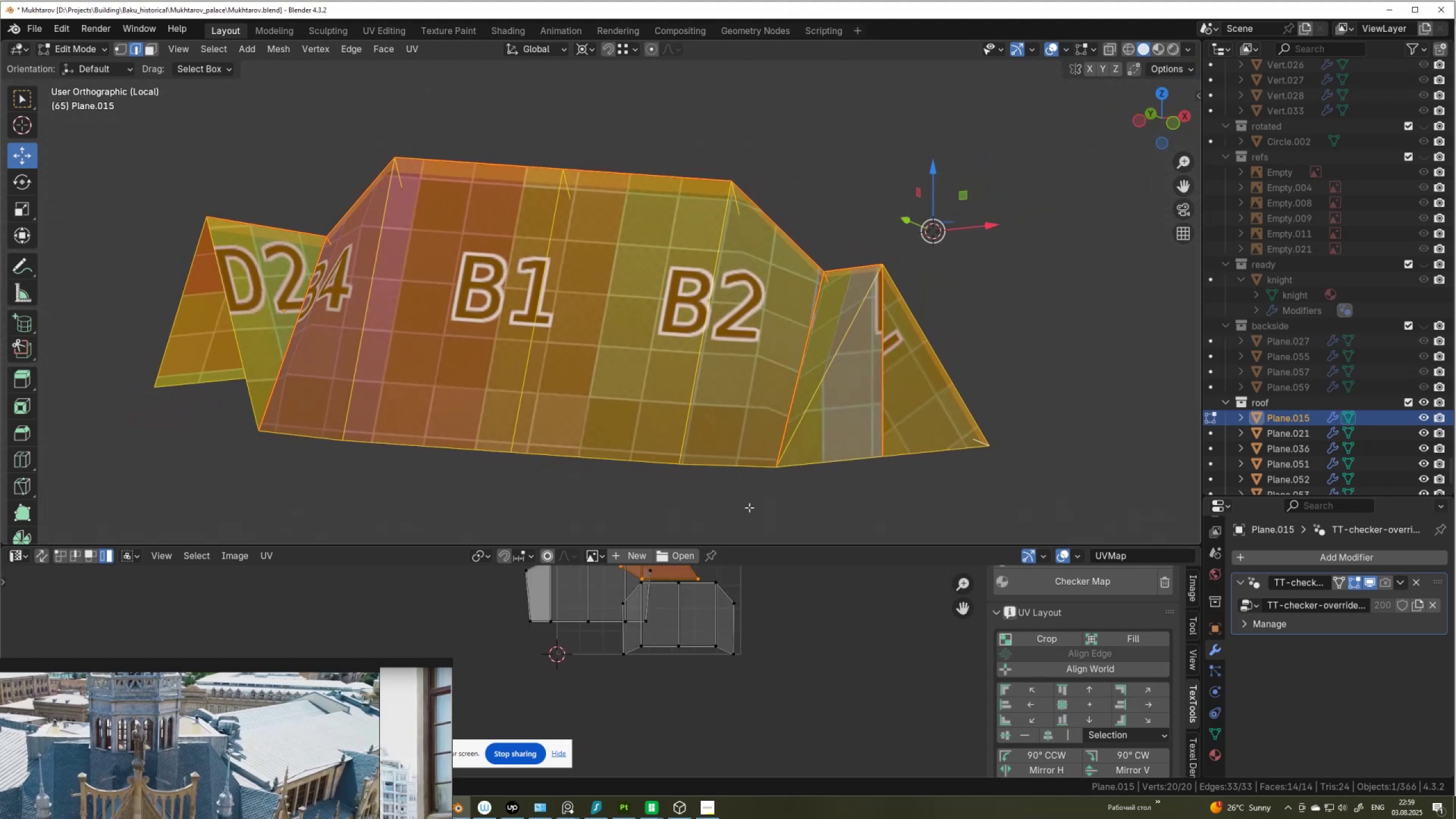 
key(3)
 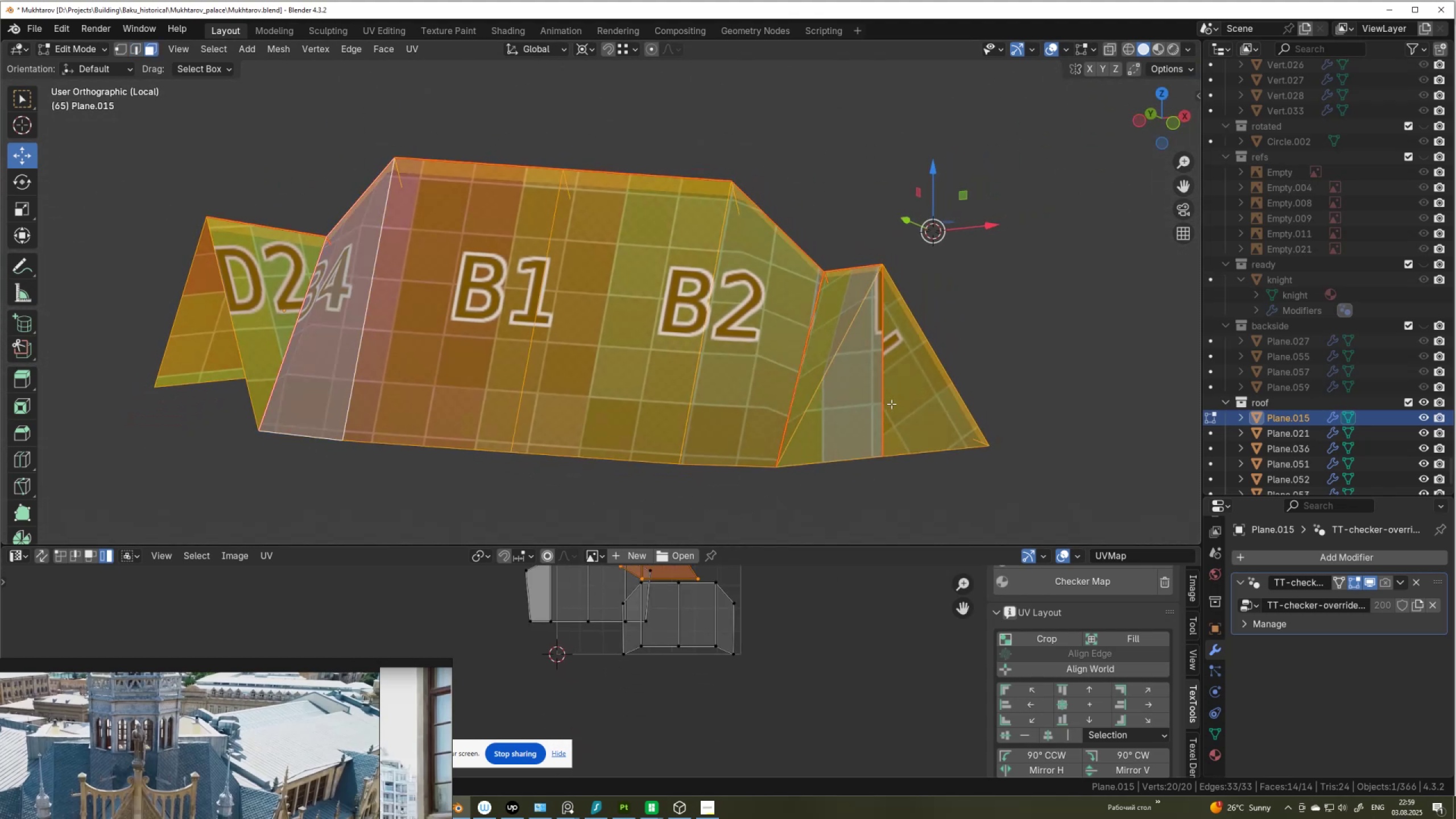 
left_click([896, 397])
 